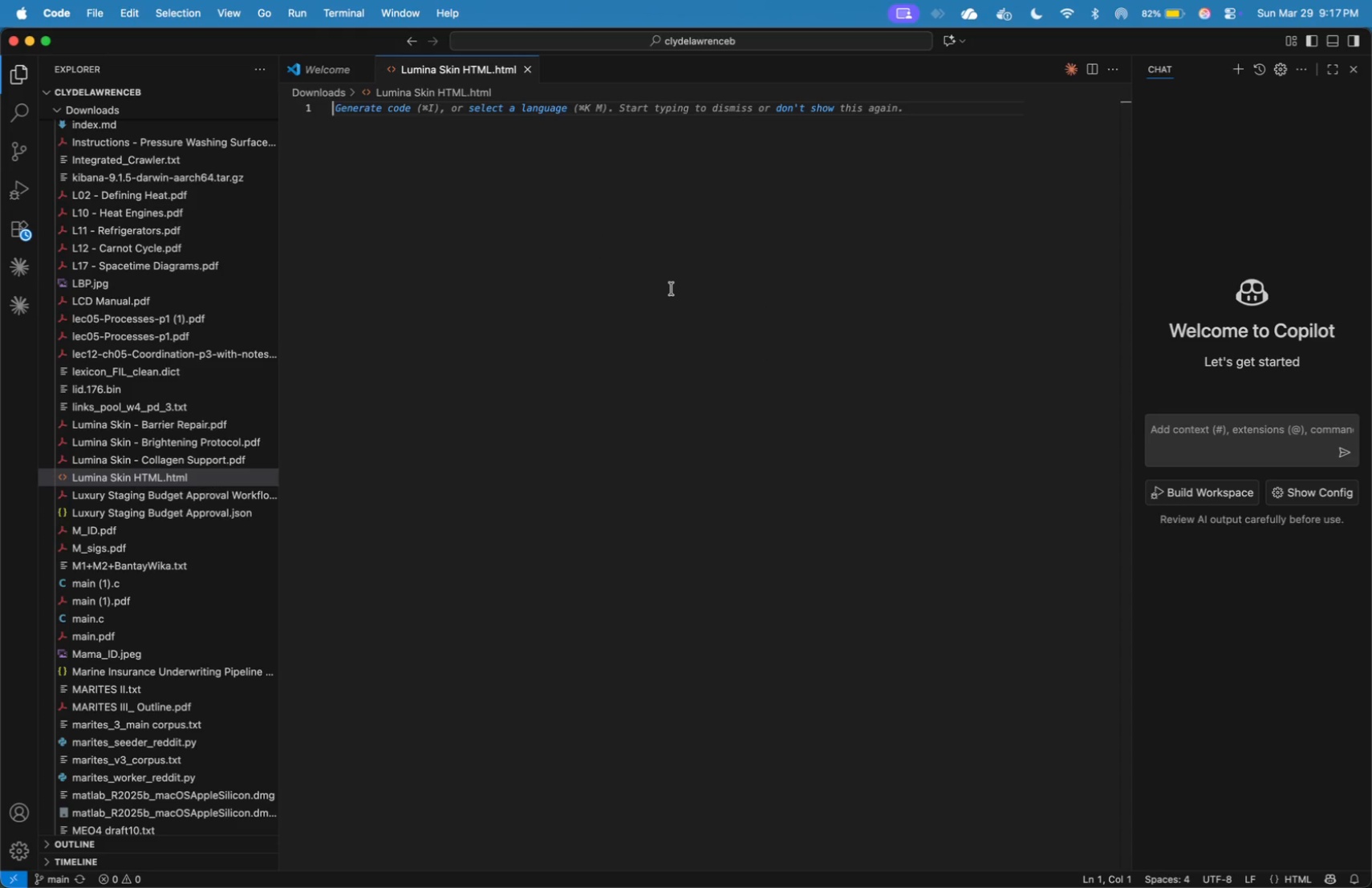 
key(Shift+Comma)
 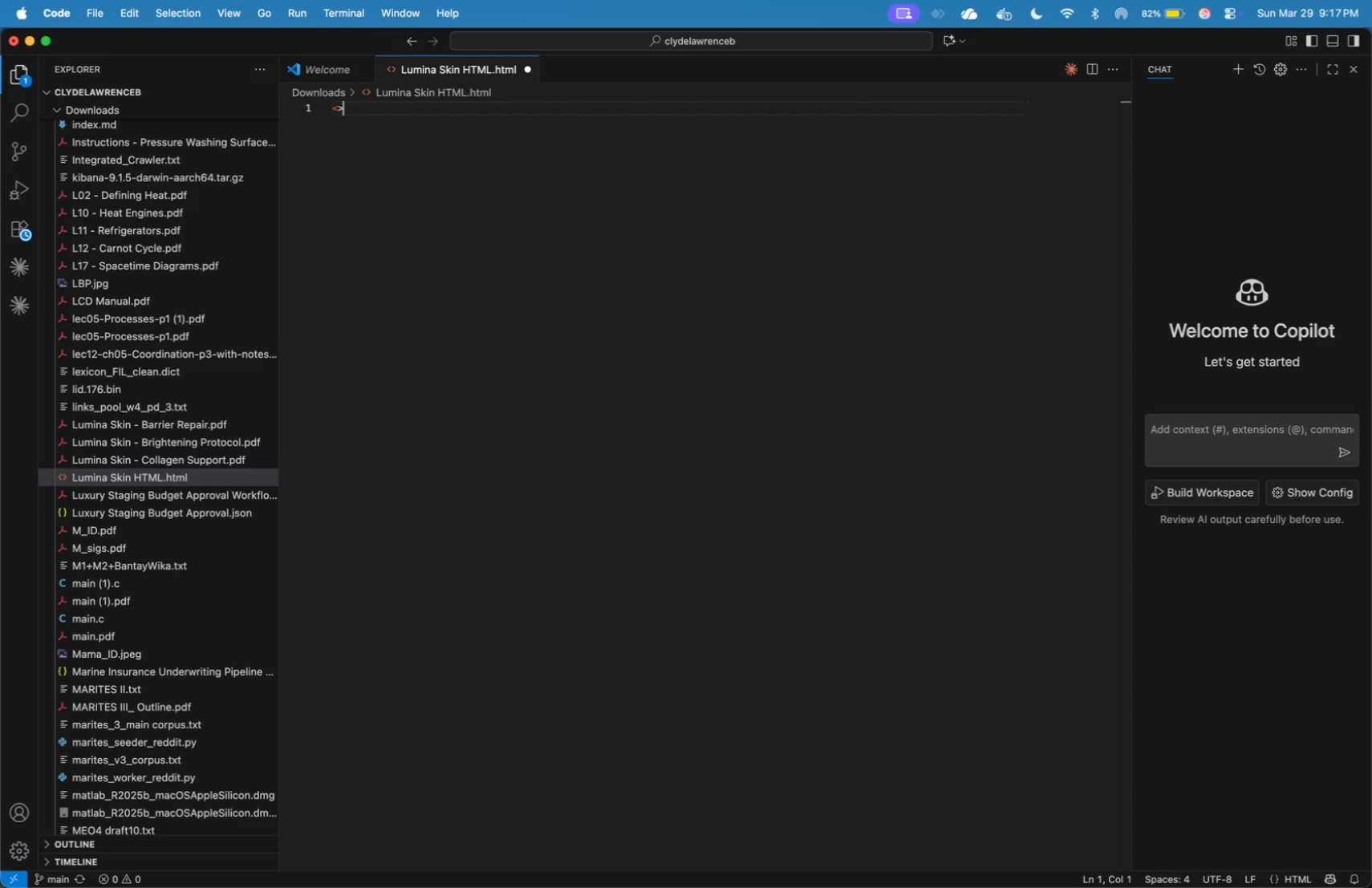 
key(Shift+Period)
 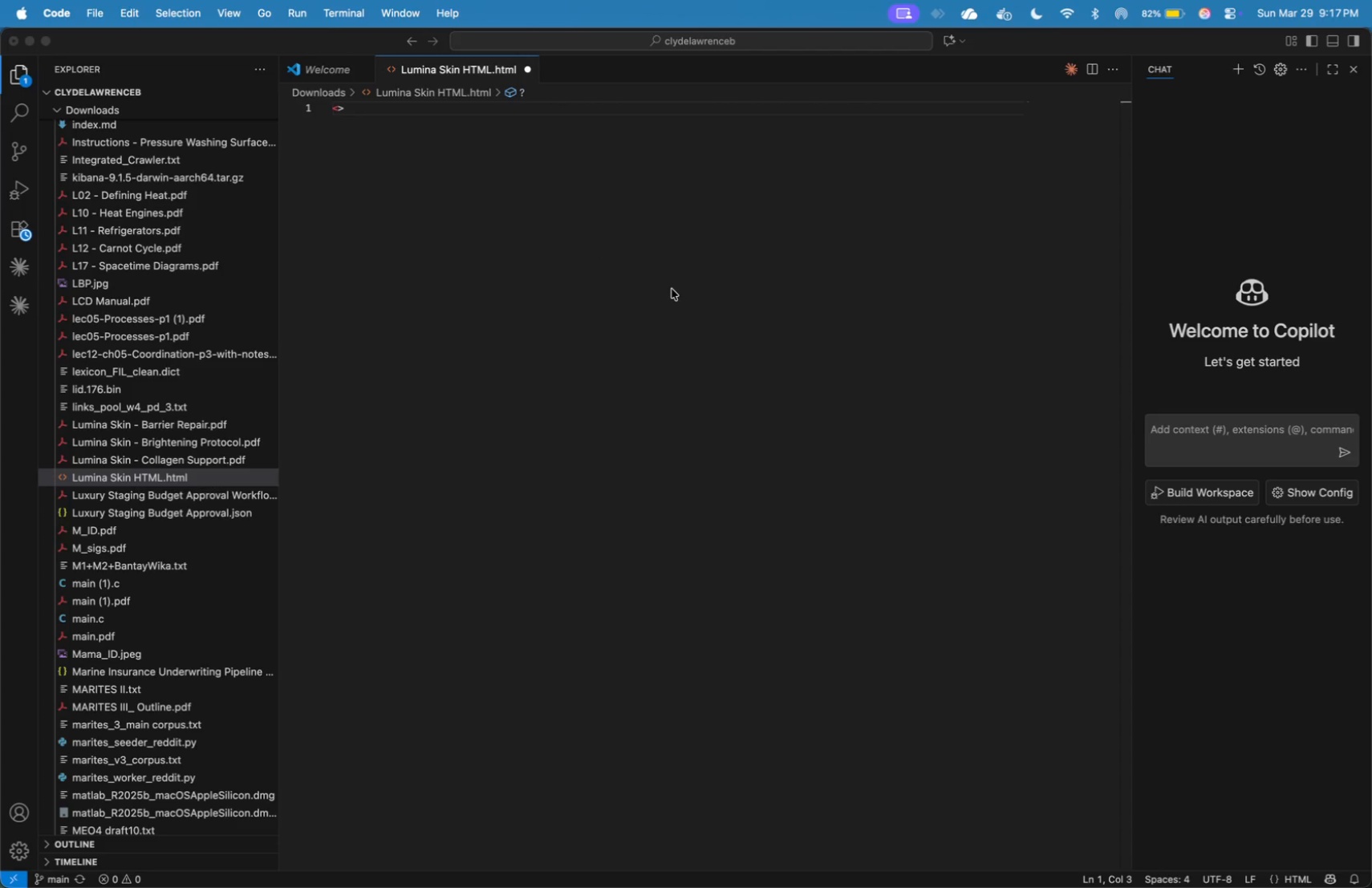 
key(ArrowLeft)
 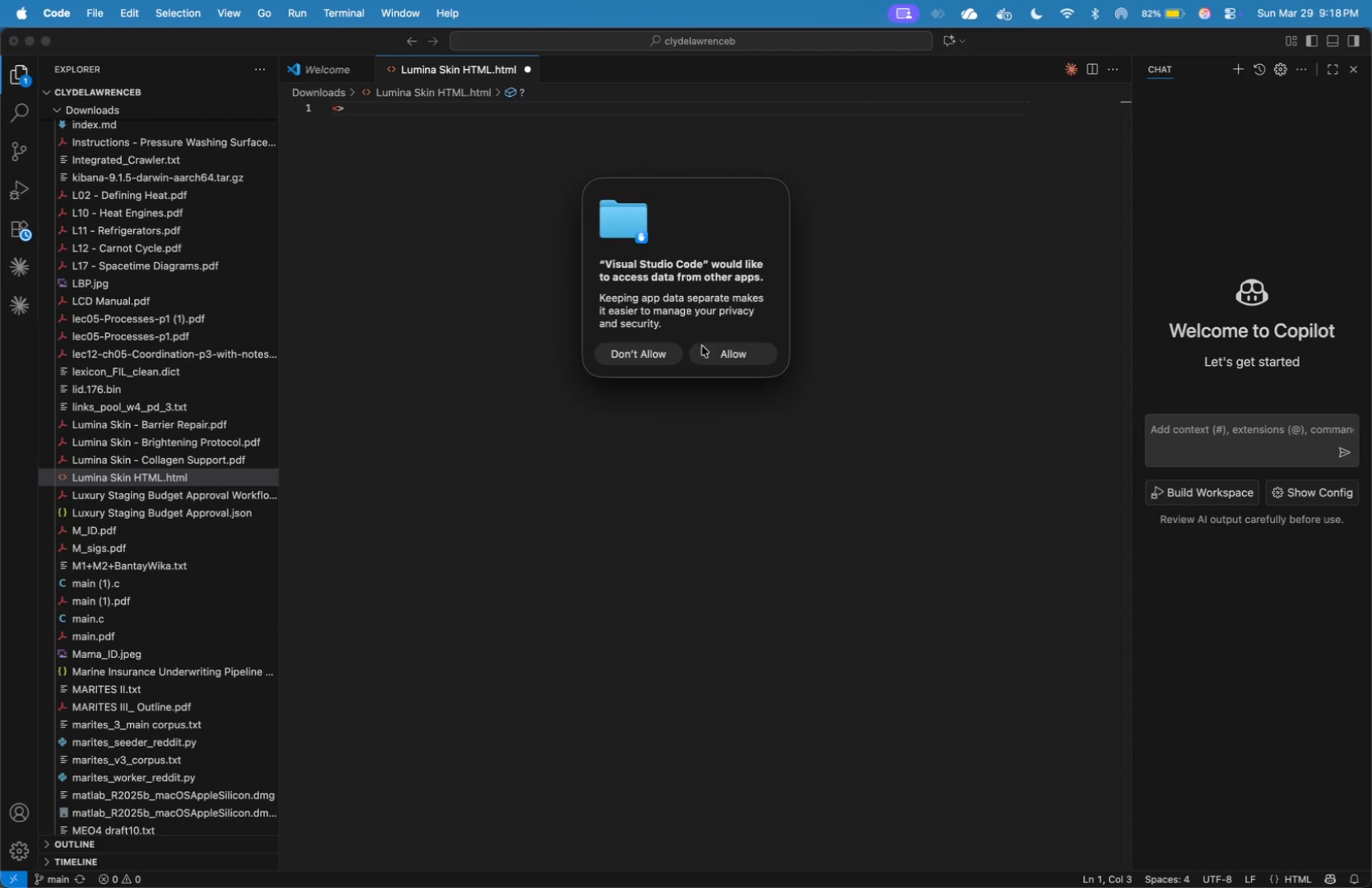 
left_click([721, 356])
 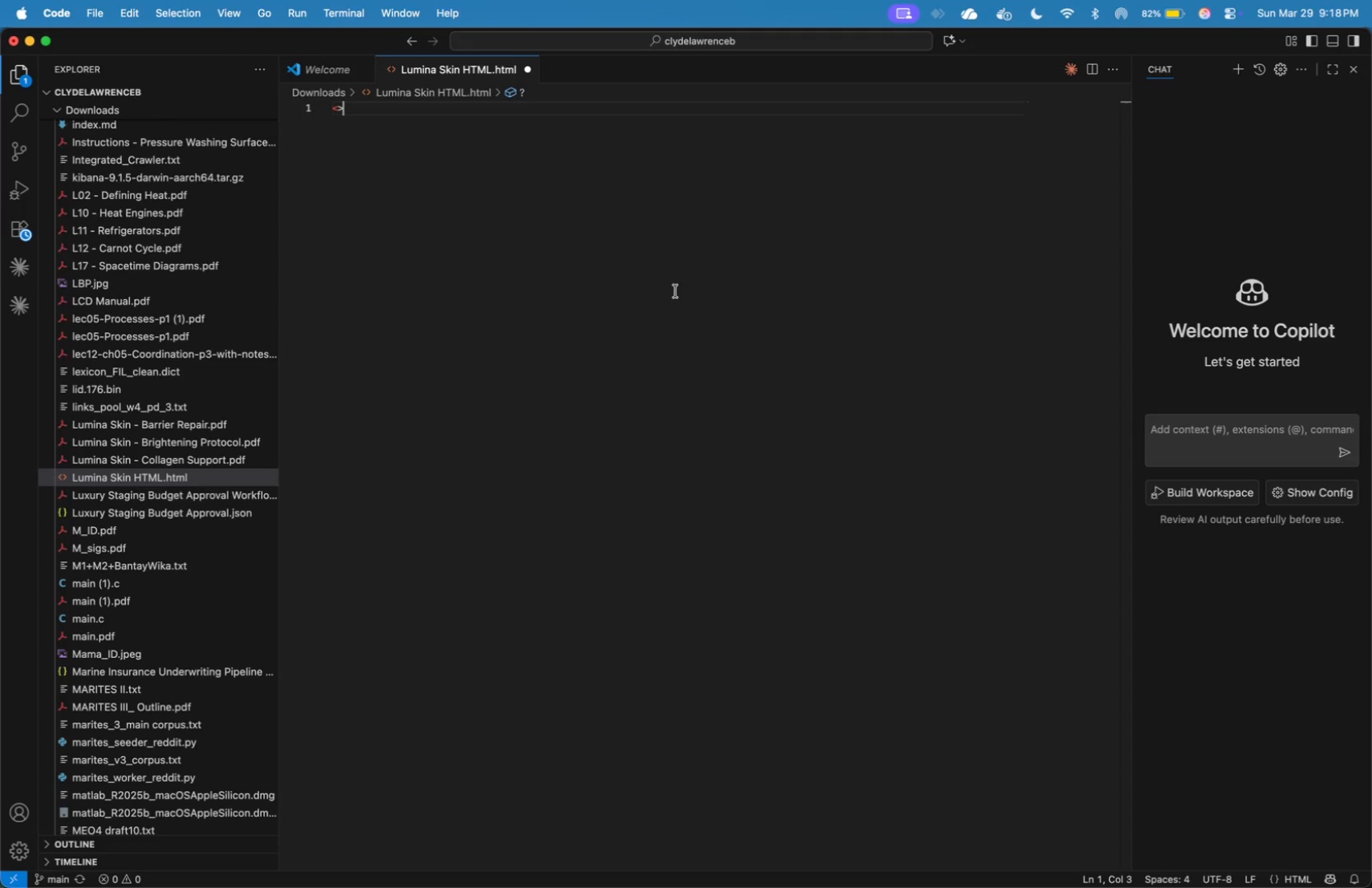 
left_click([672, 278])
 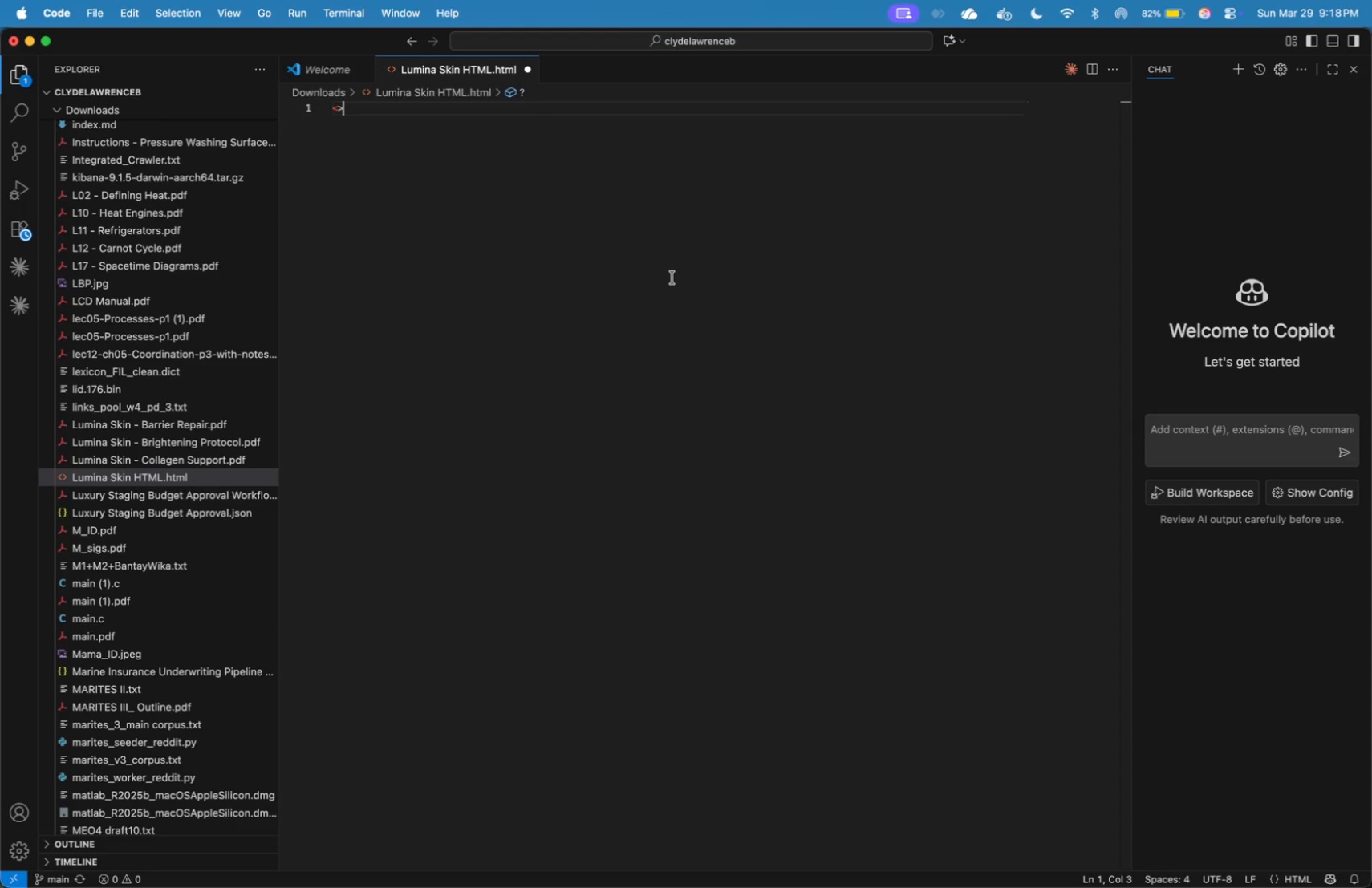 
key(ArrowLeft)
 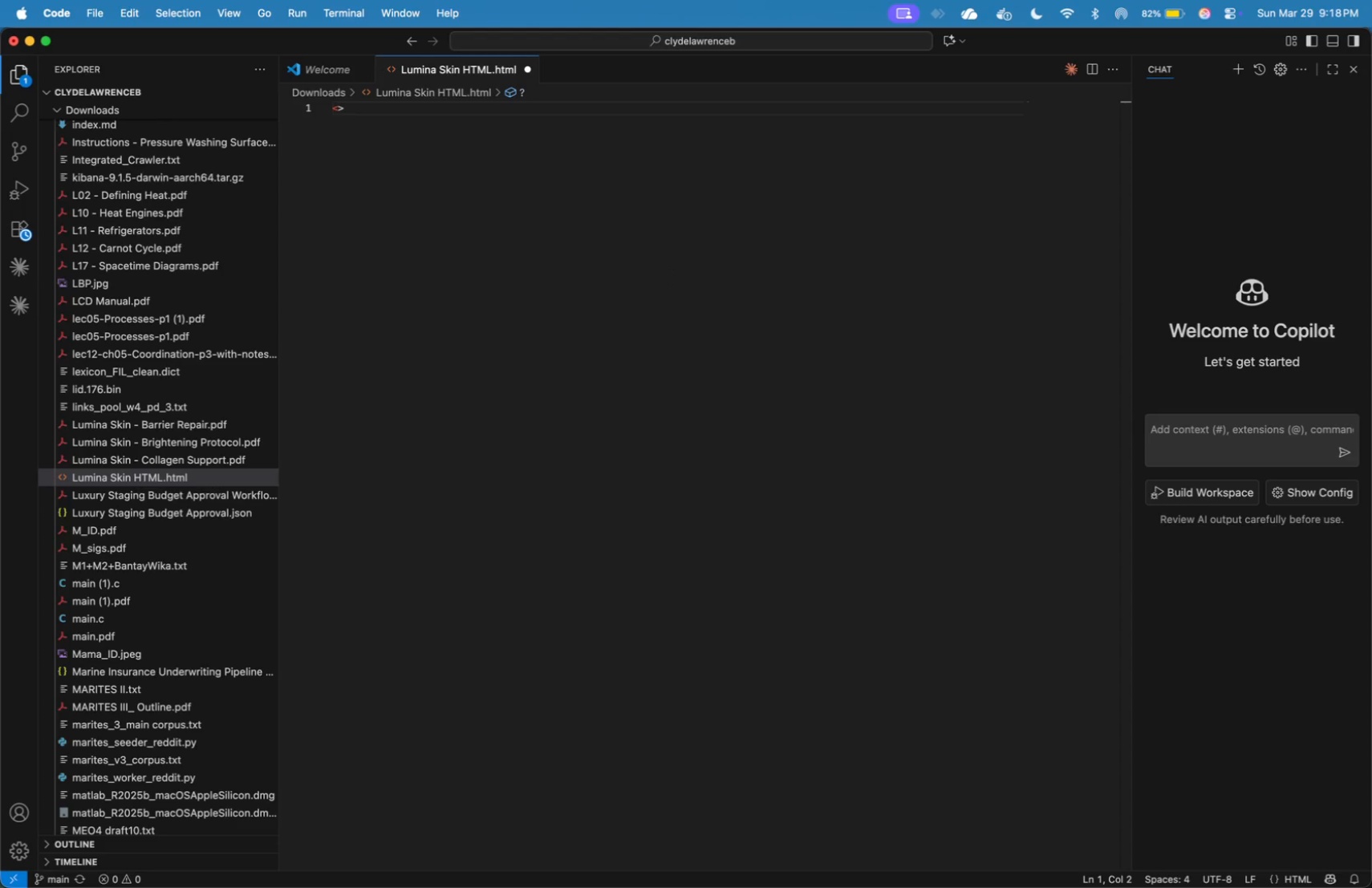 
type(div)
 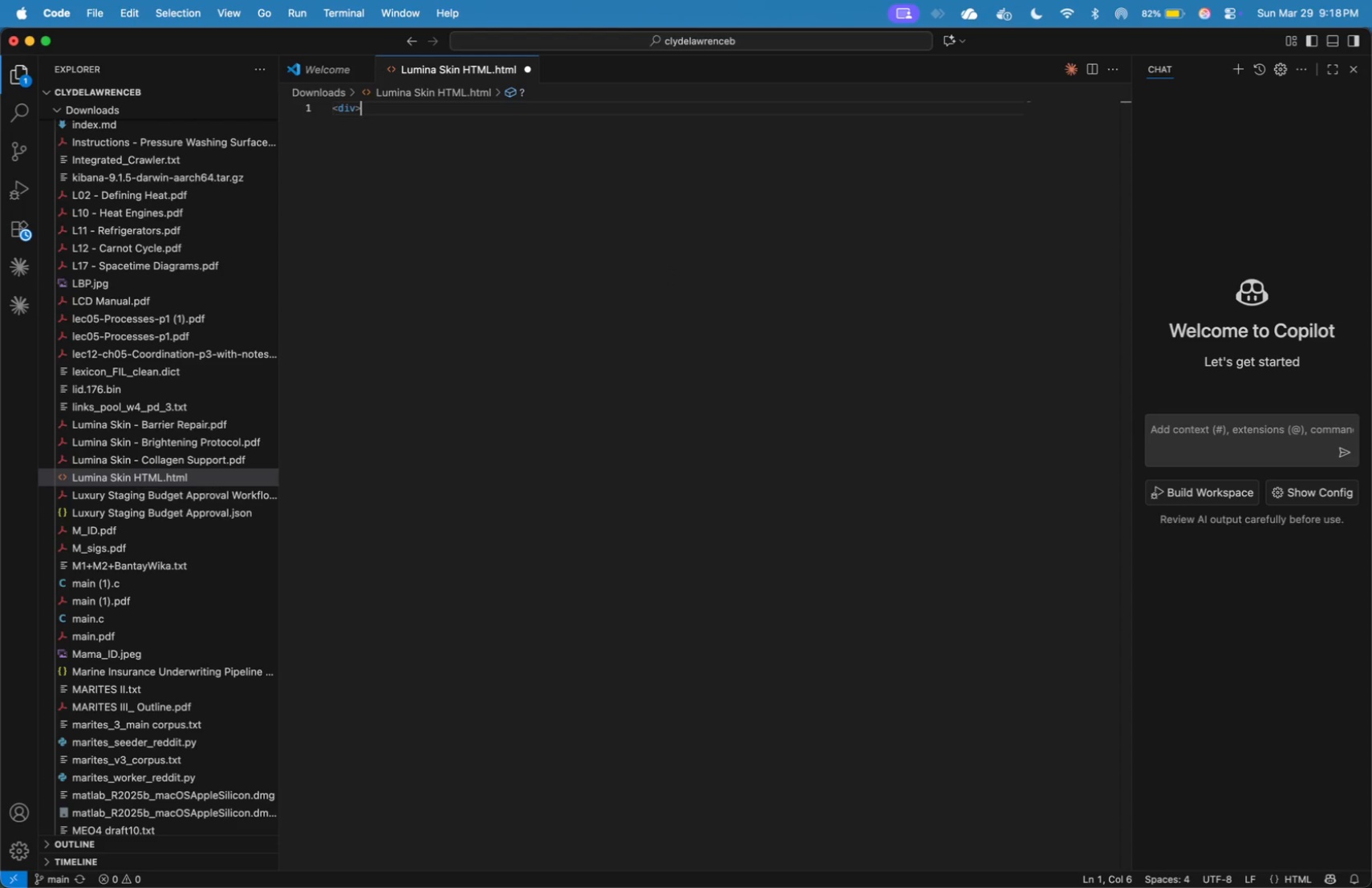 
key(ArrowRight)
 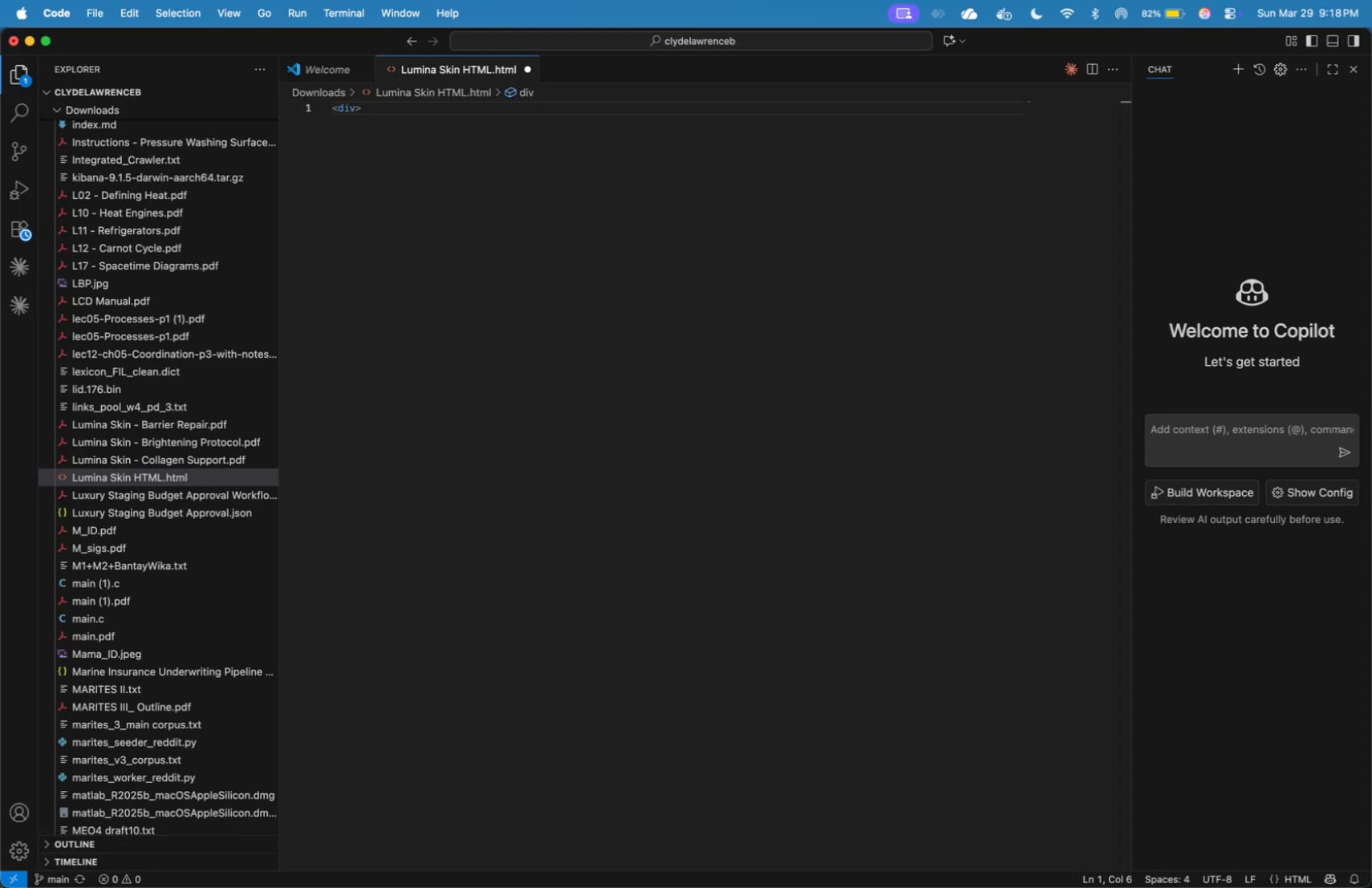 
hold_key(key=ShiftLeft, duration=1.26)
 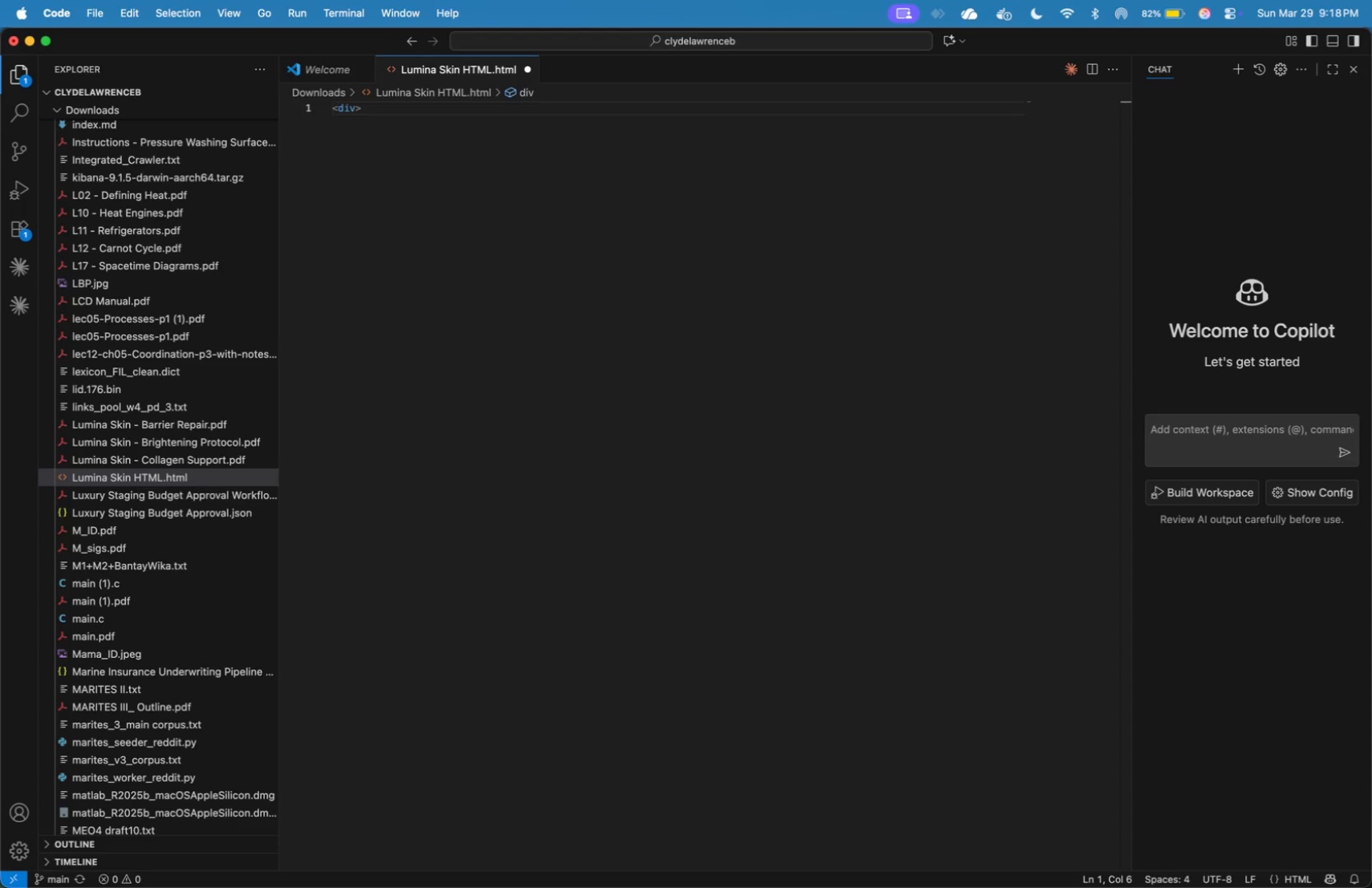 
key(Shift+ShiftLeft)
 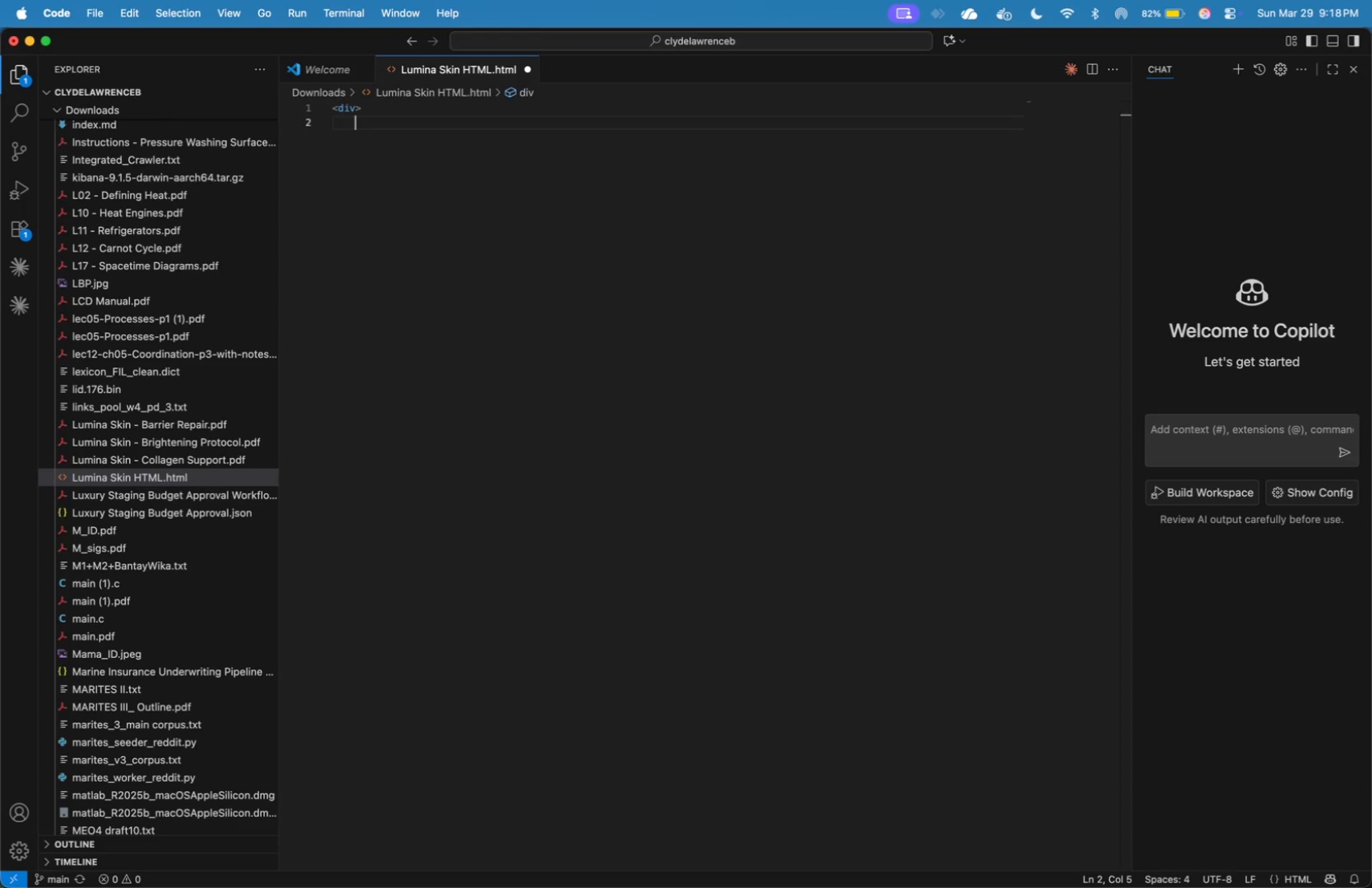 
key(Enter)
 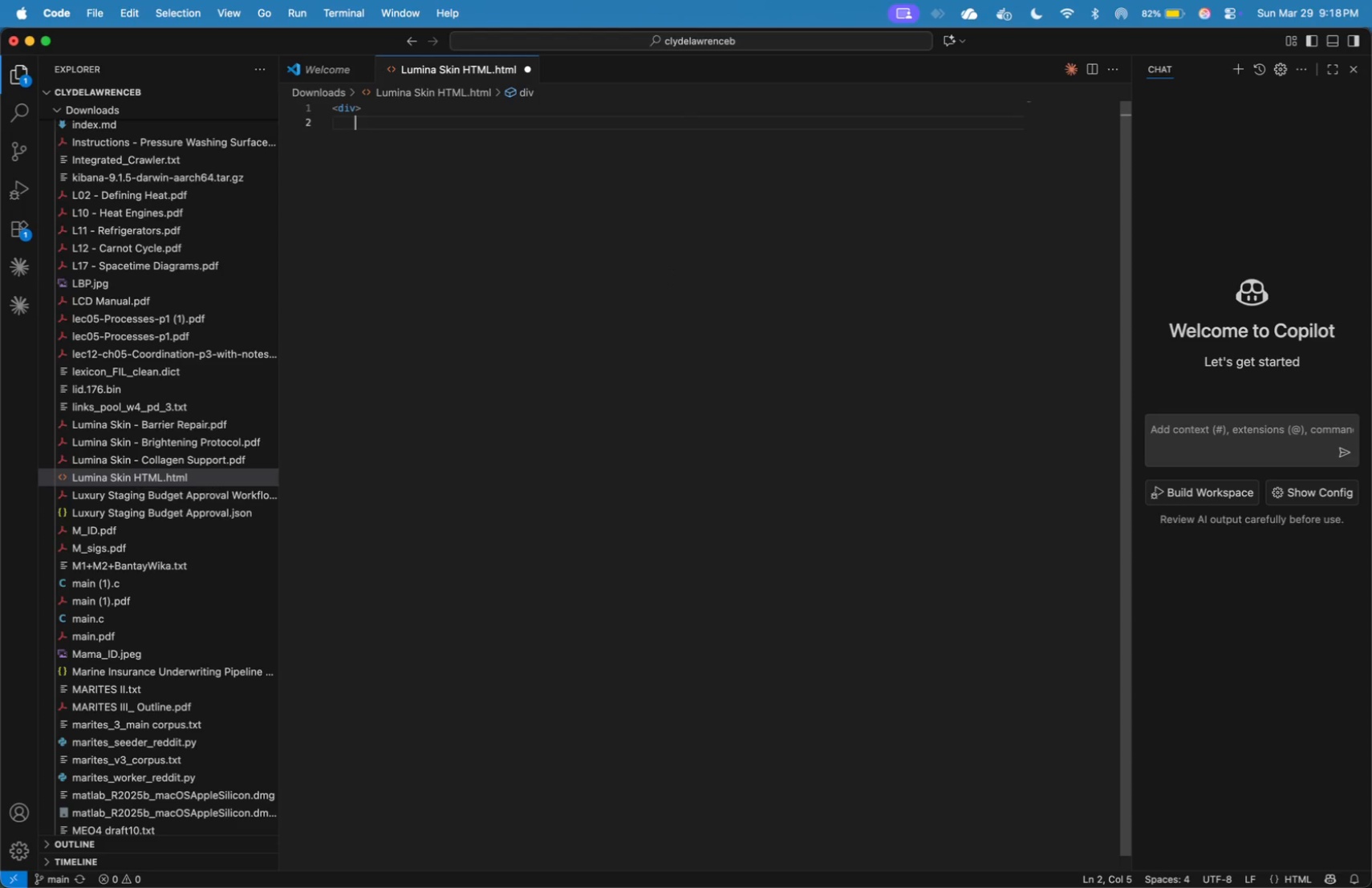 
key(Enter)
 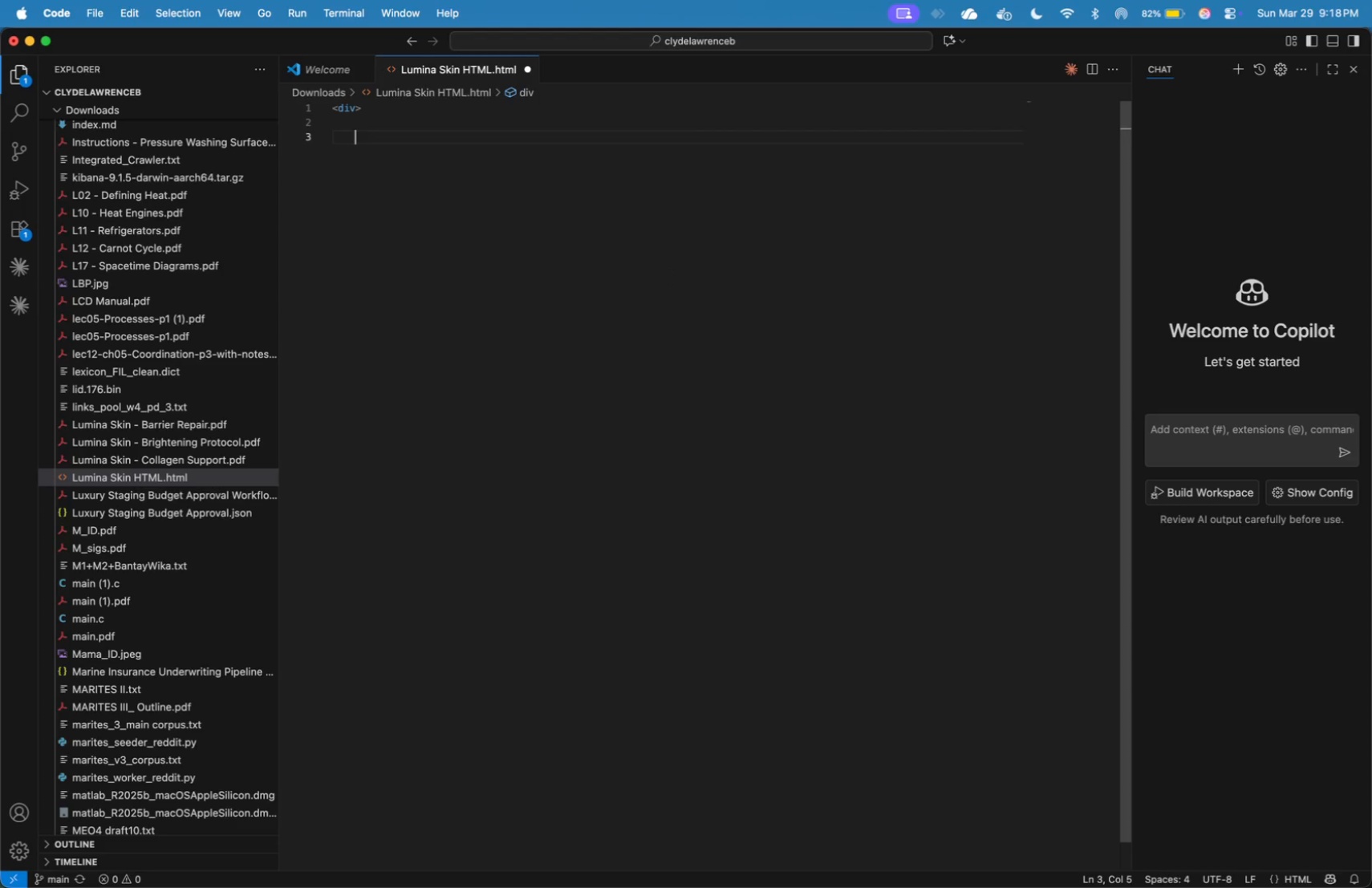 
key(Enter)
 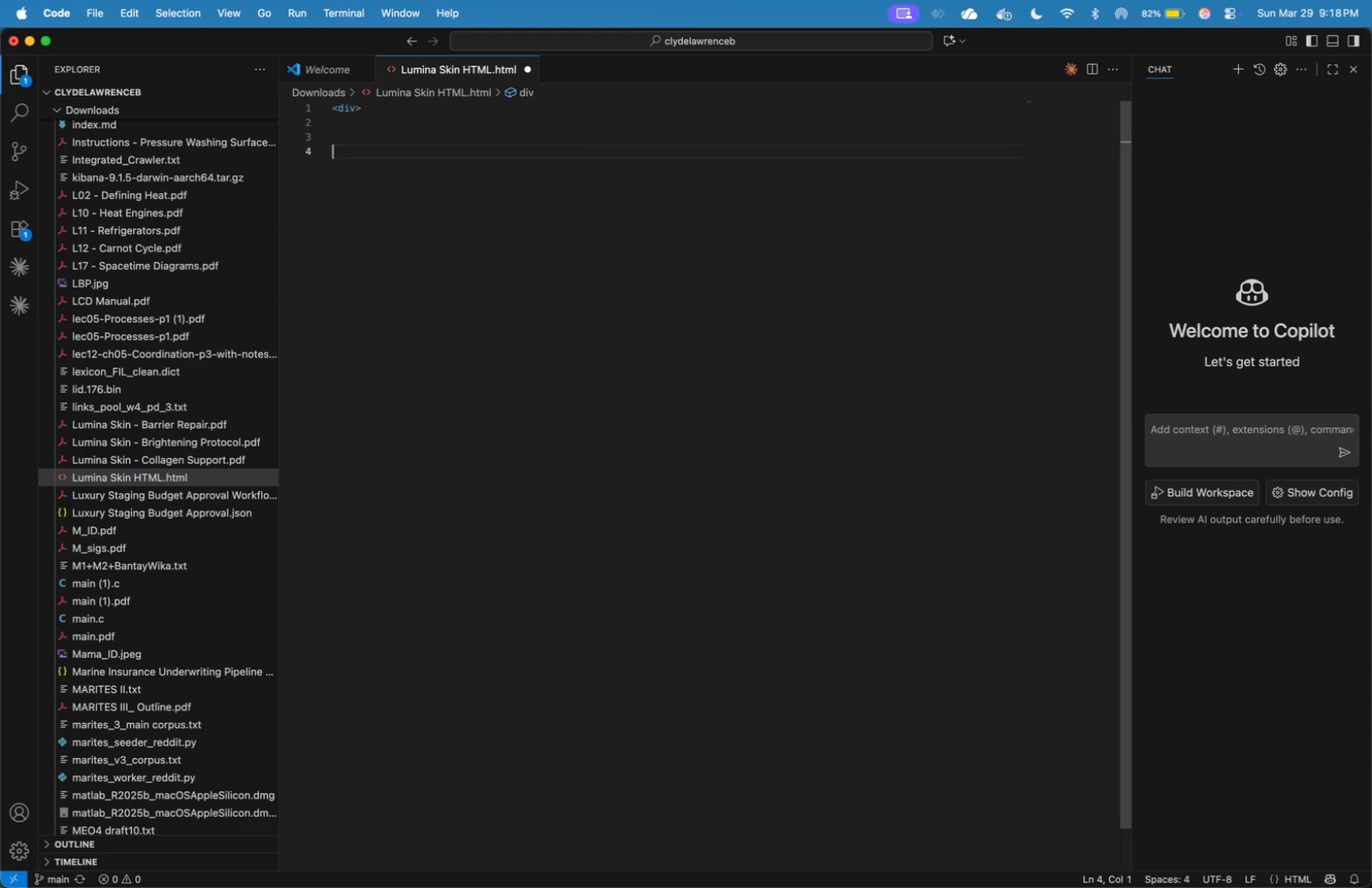 
key(Backspace)
 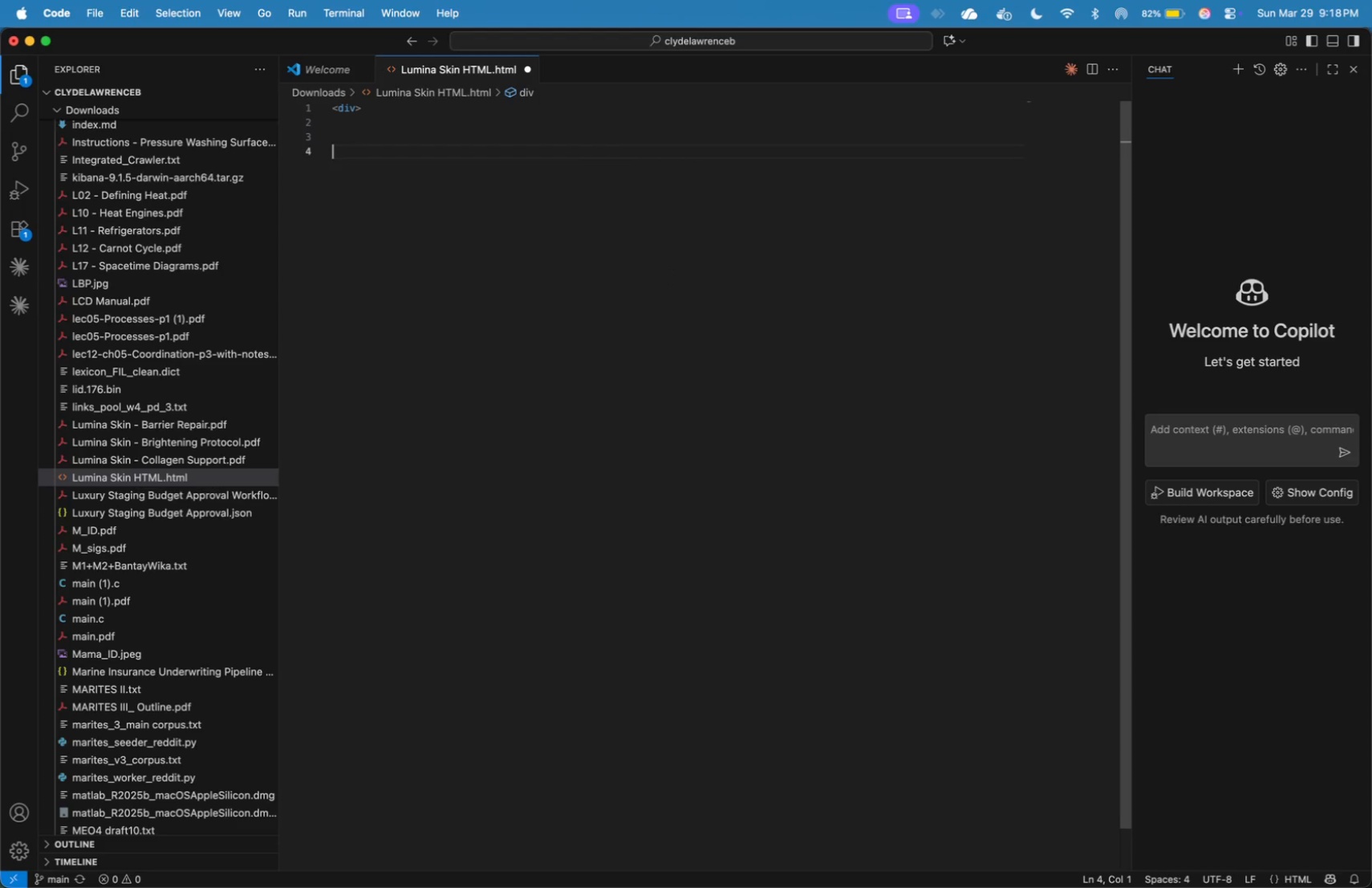 
key(Shift+Comma)
 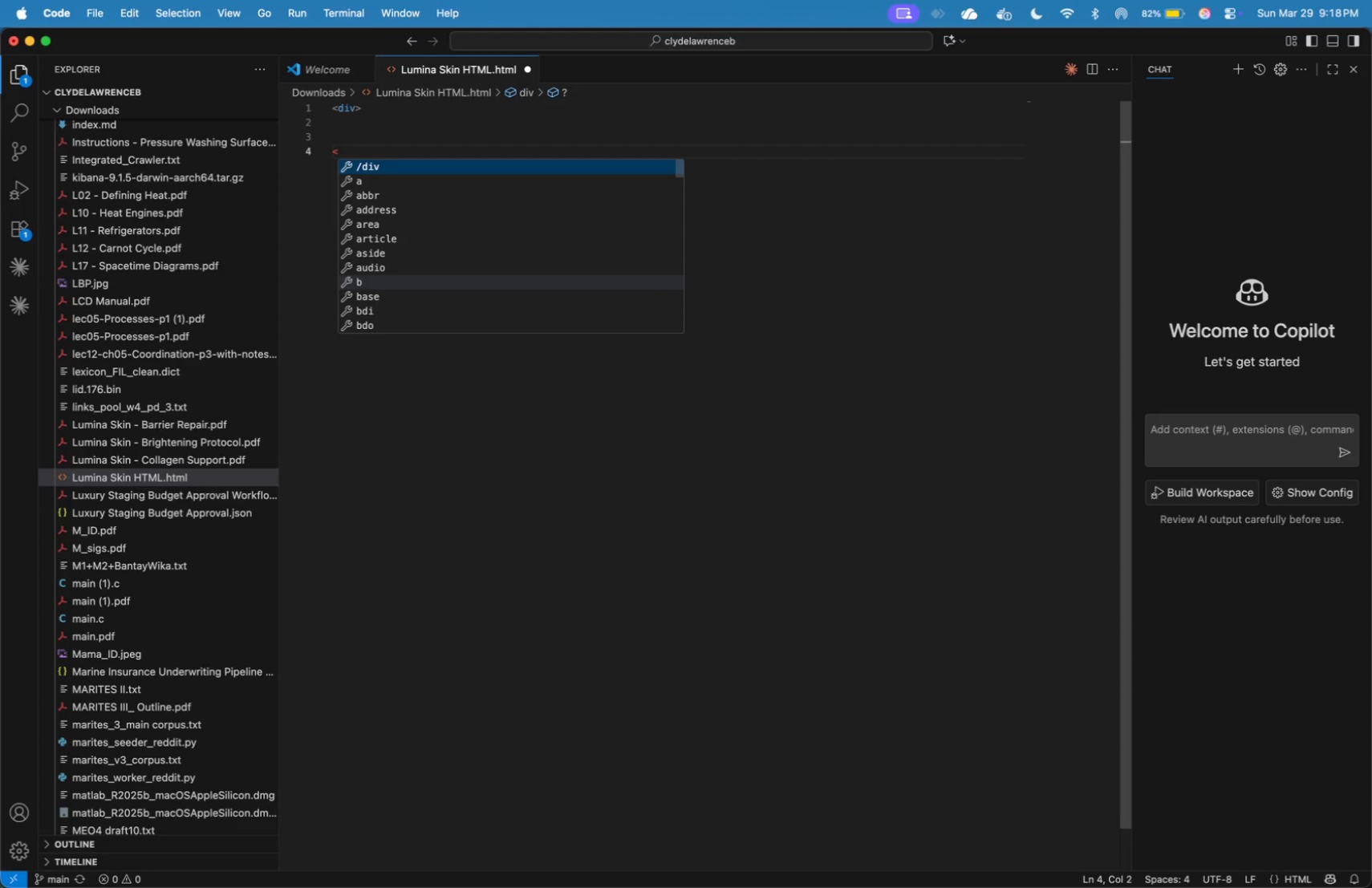 
key(Shift+Slash)
 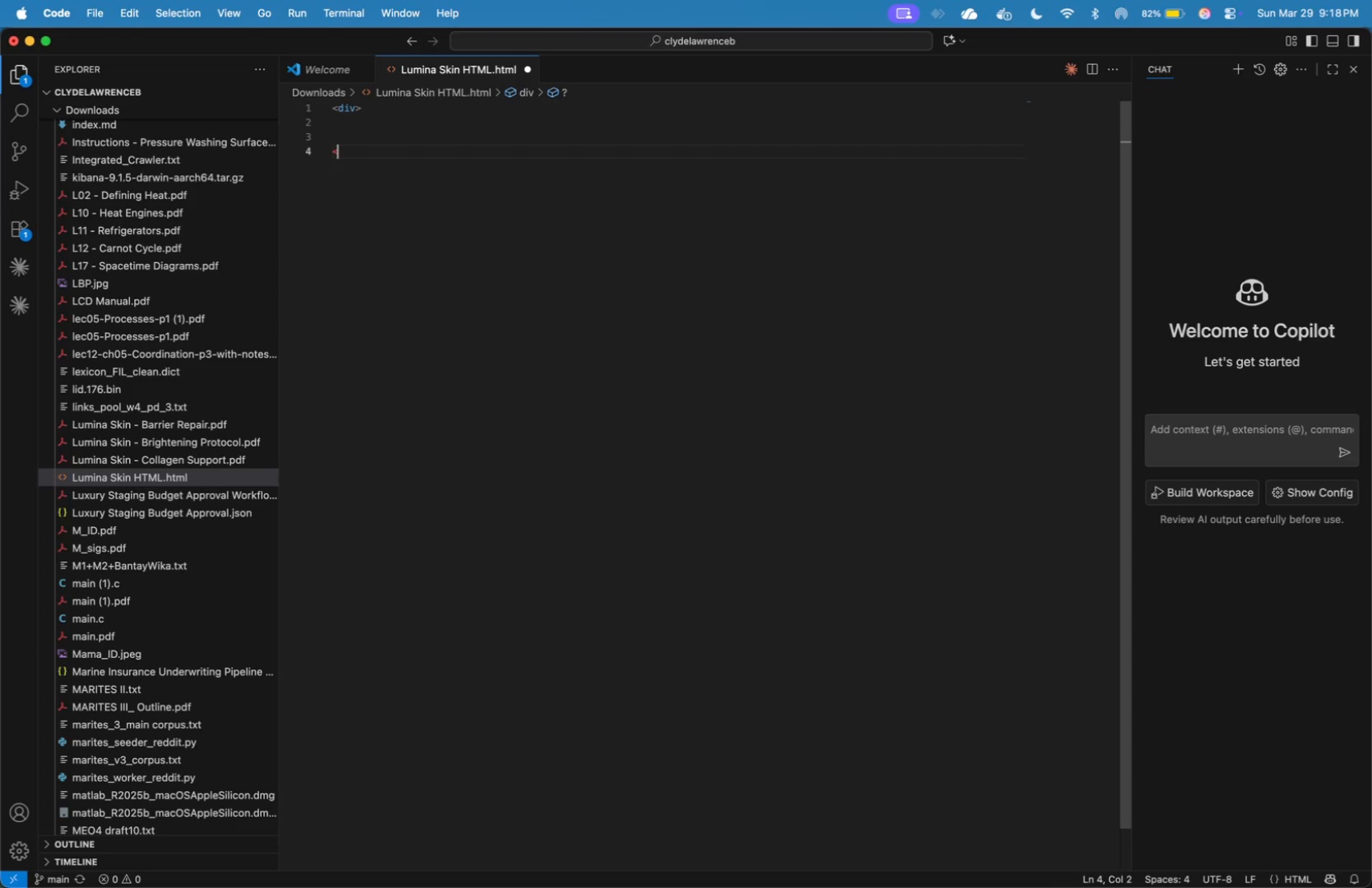 
key(Backspace)
 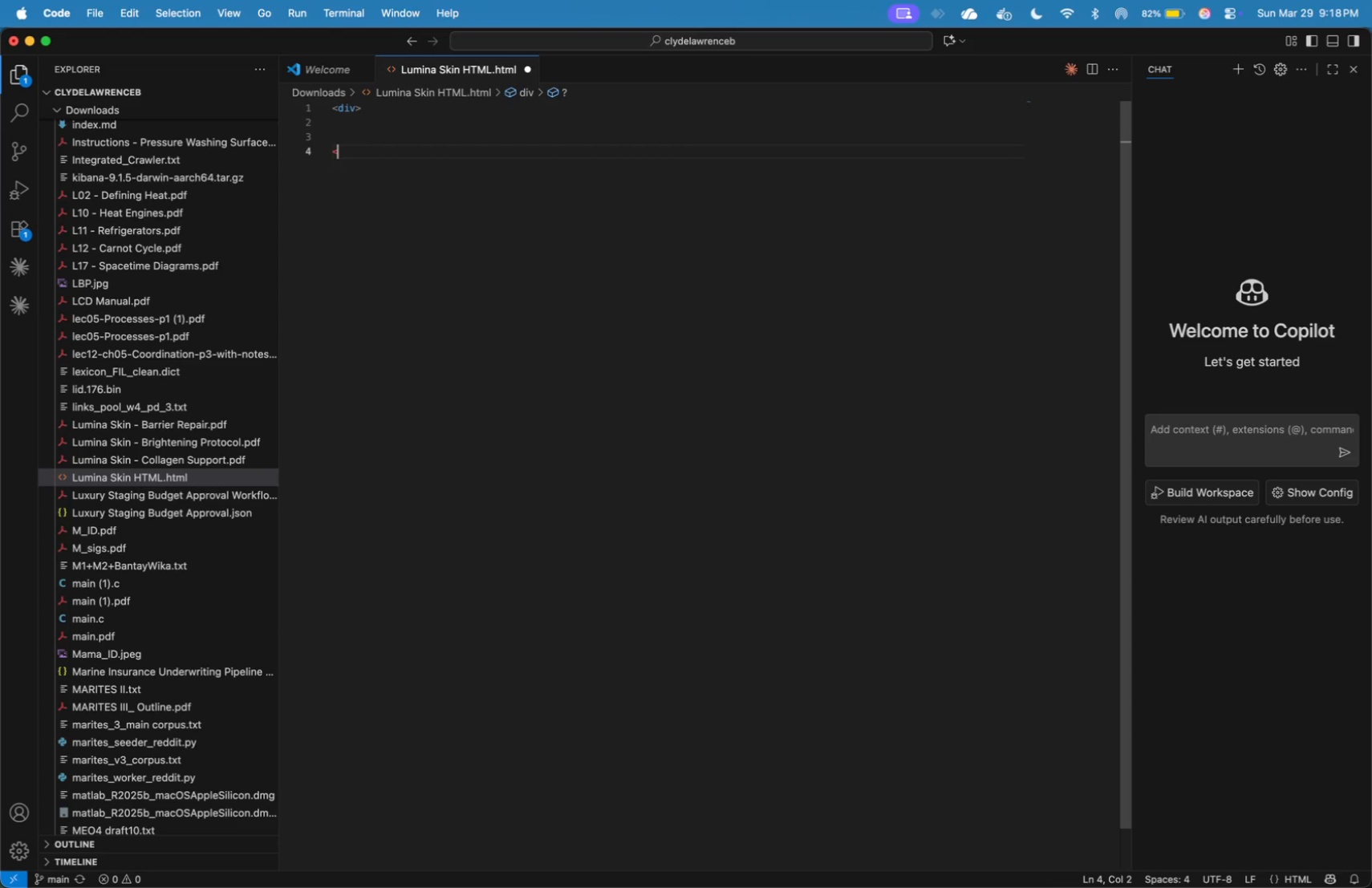 
key(Shift+Period)
 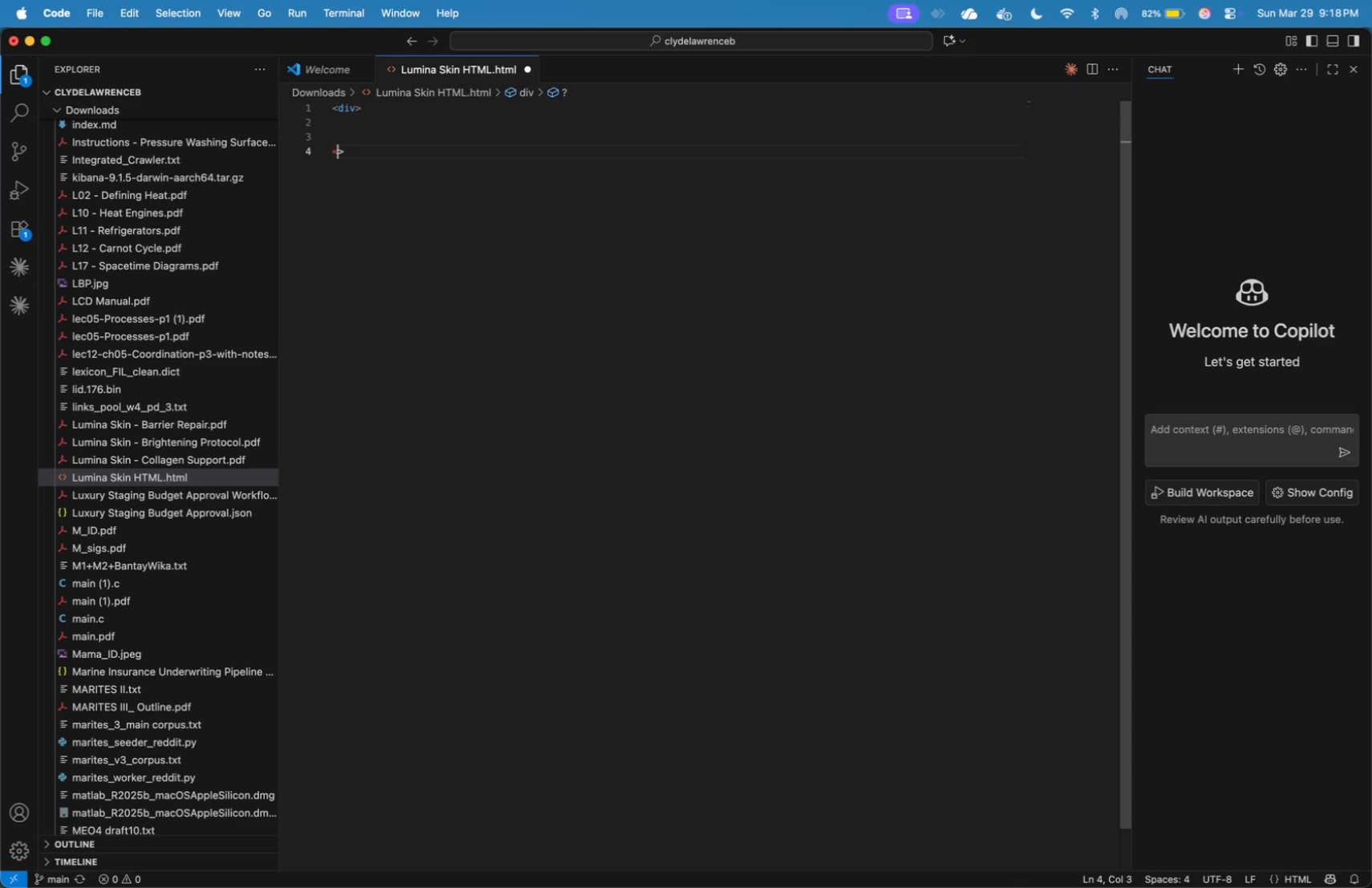 
key(ArrowLeft)
 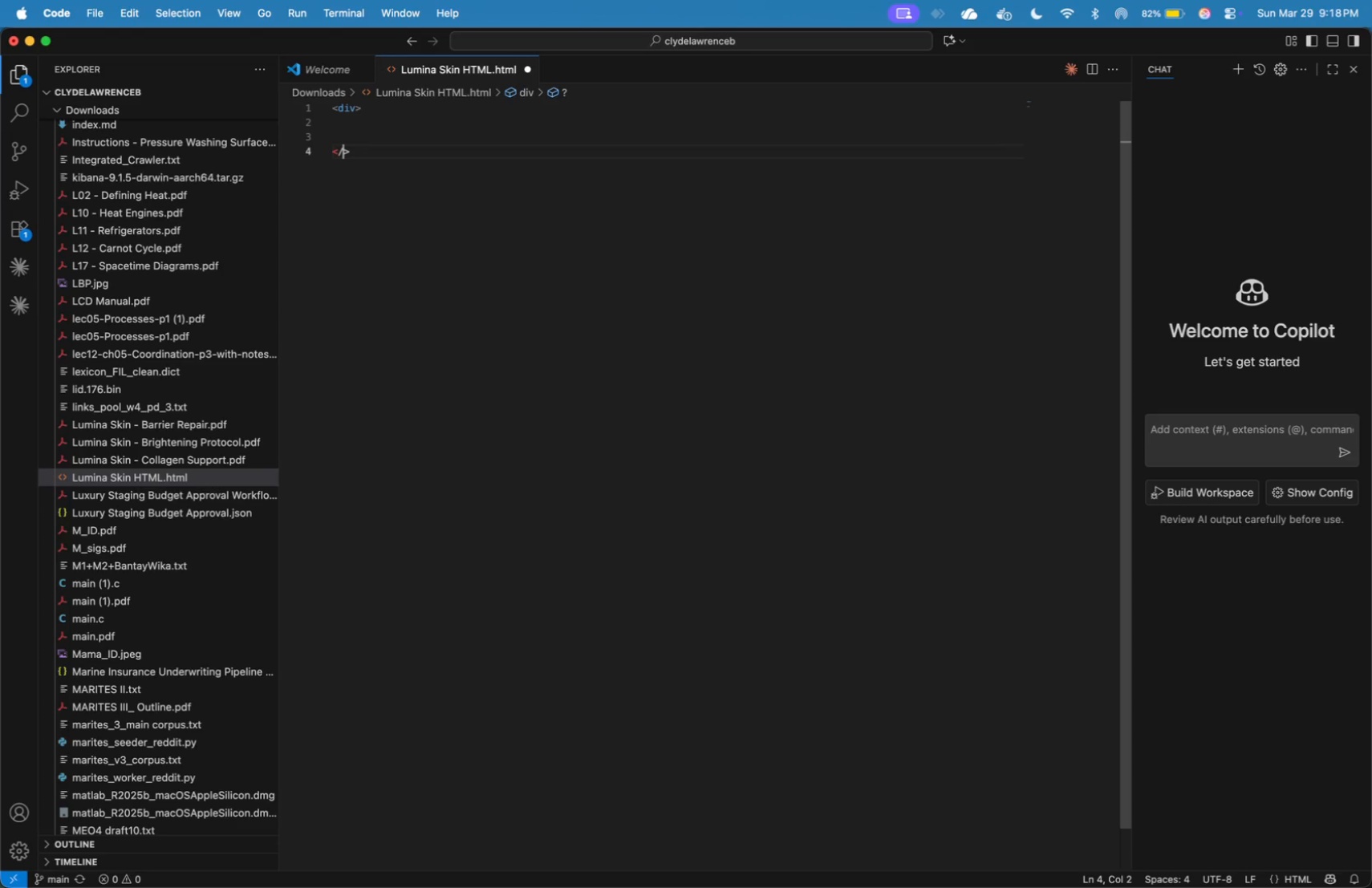 
type(/div)
key(Backspace)
key(Backspace)
key(Backspace)
 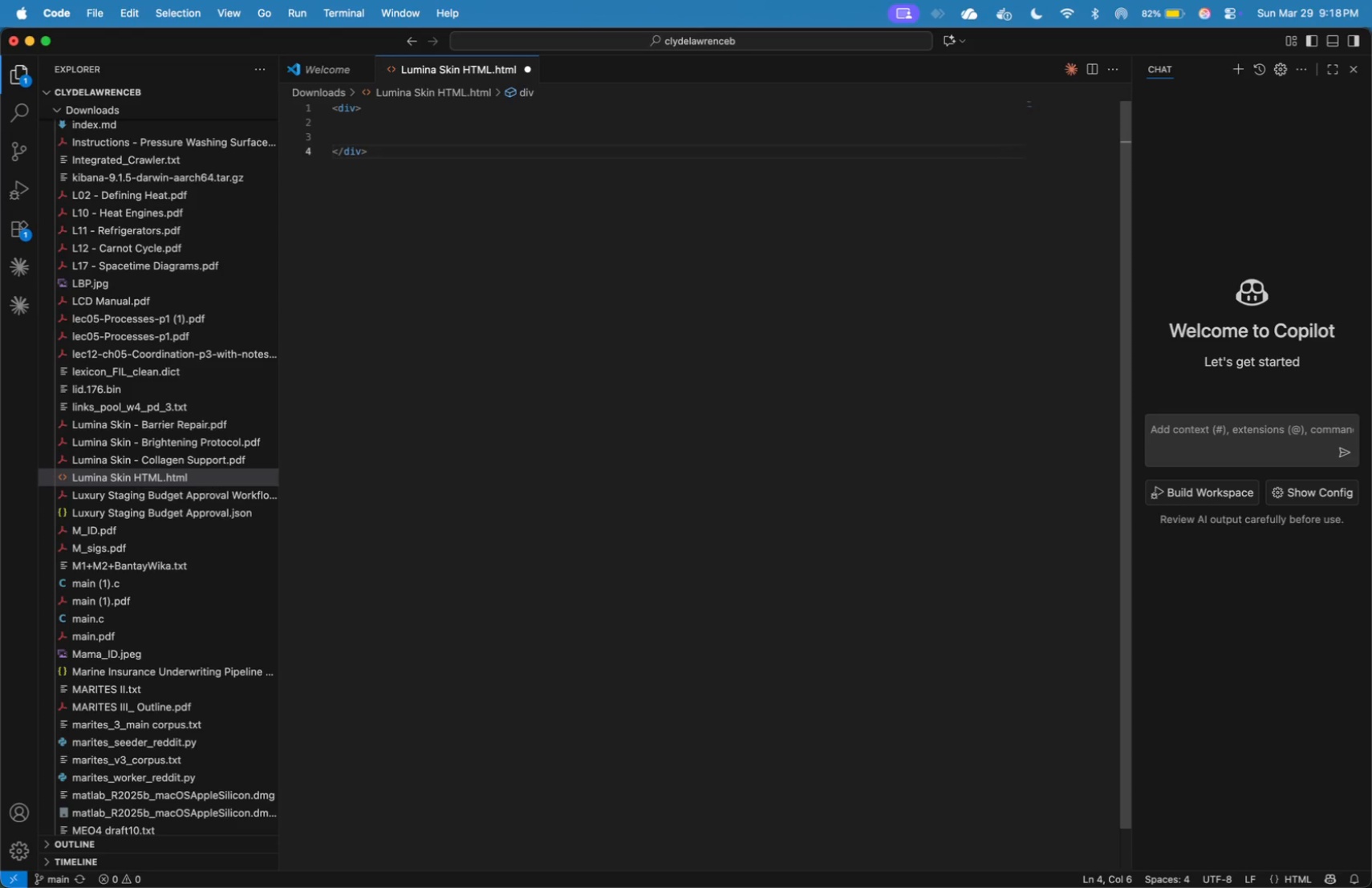 
key(ArrowUp)
 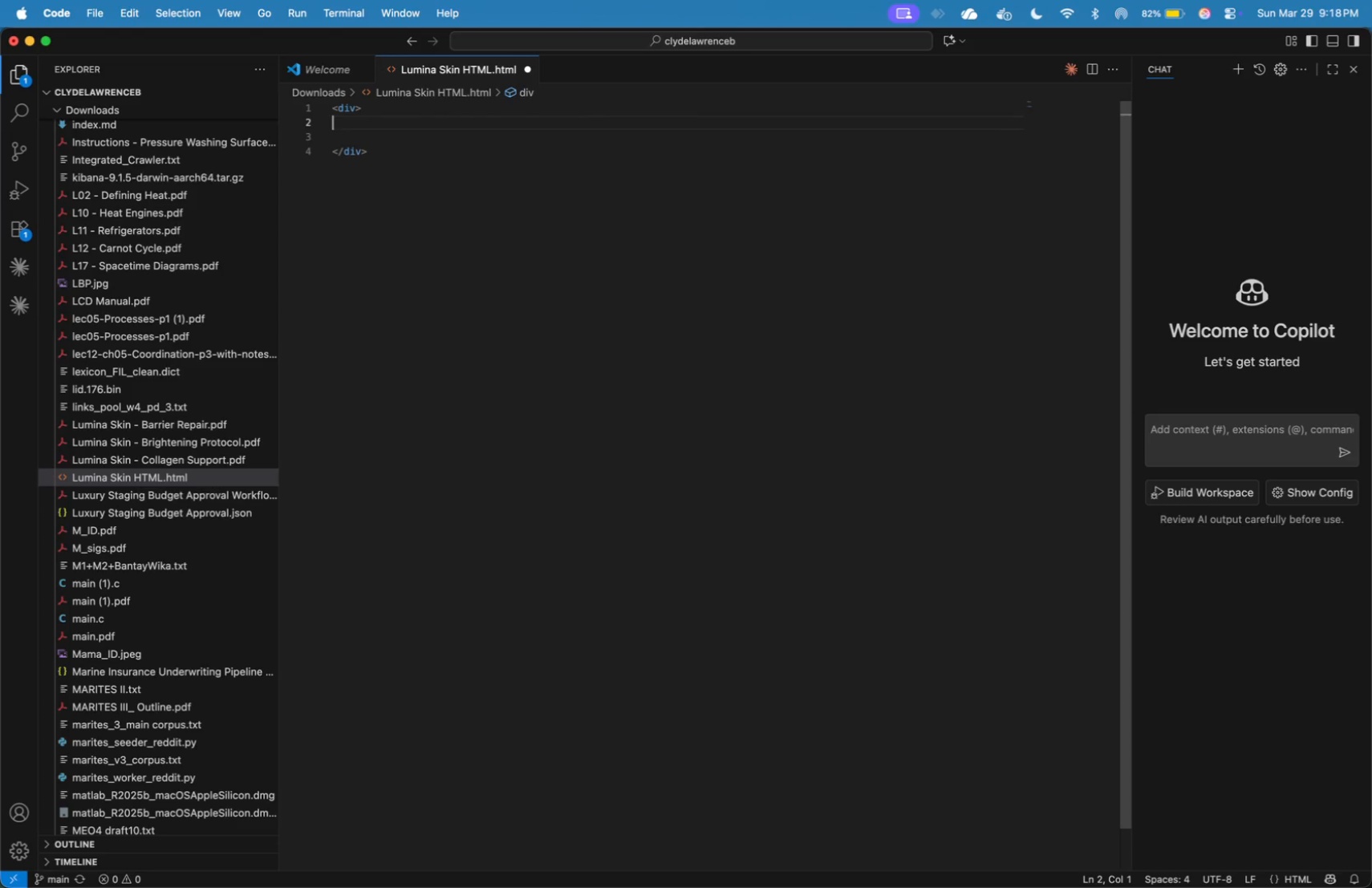 
key(ArrowUp)
 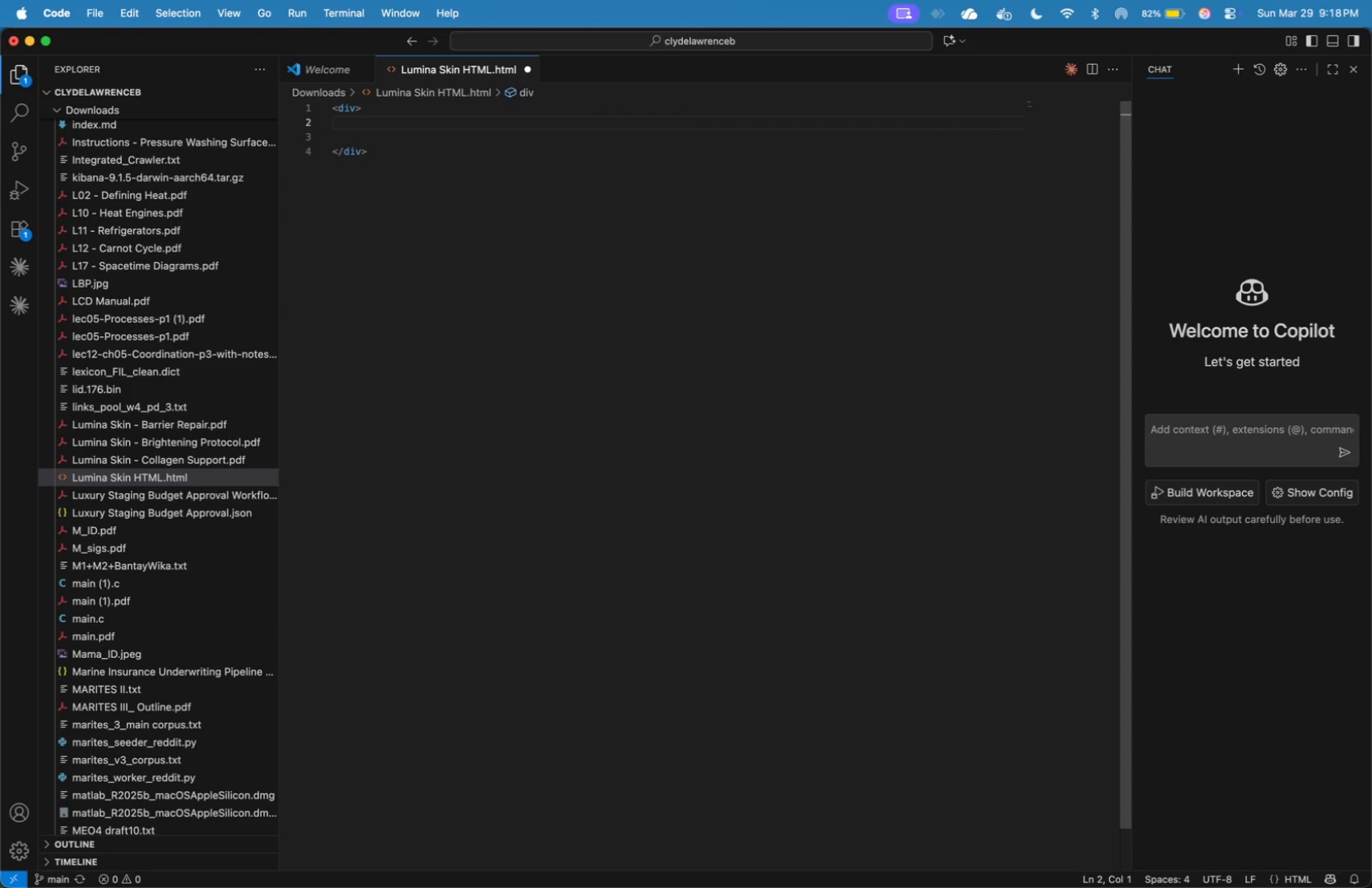 
key(ArrowUp)
 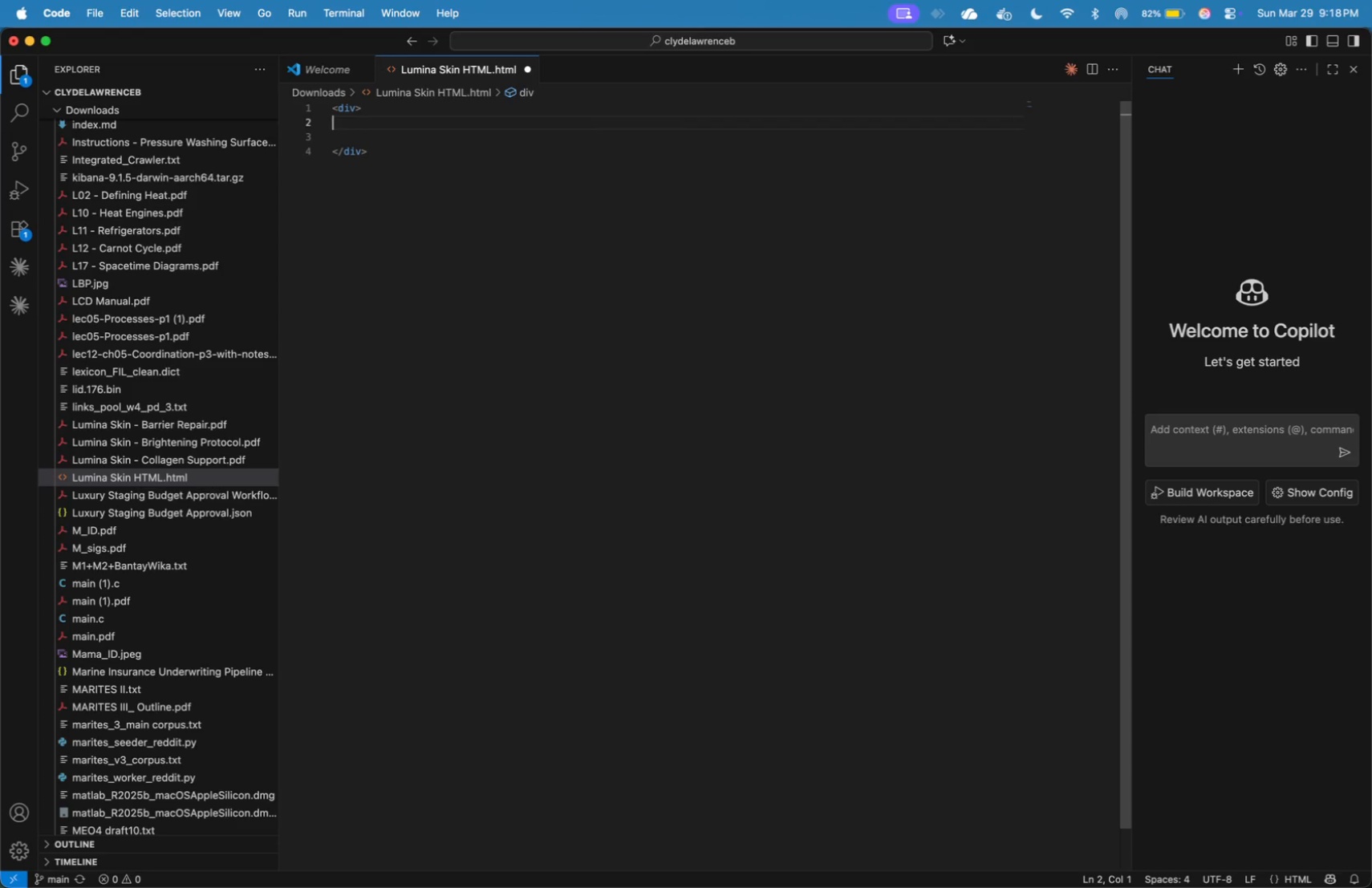 
key(ArrowRight)
 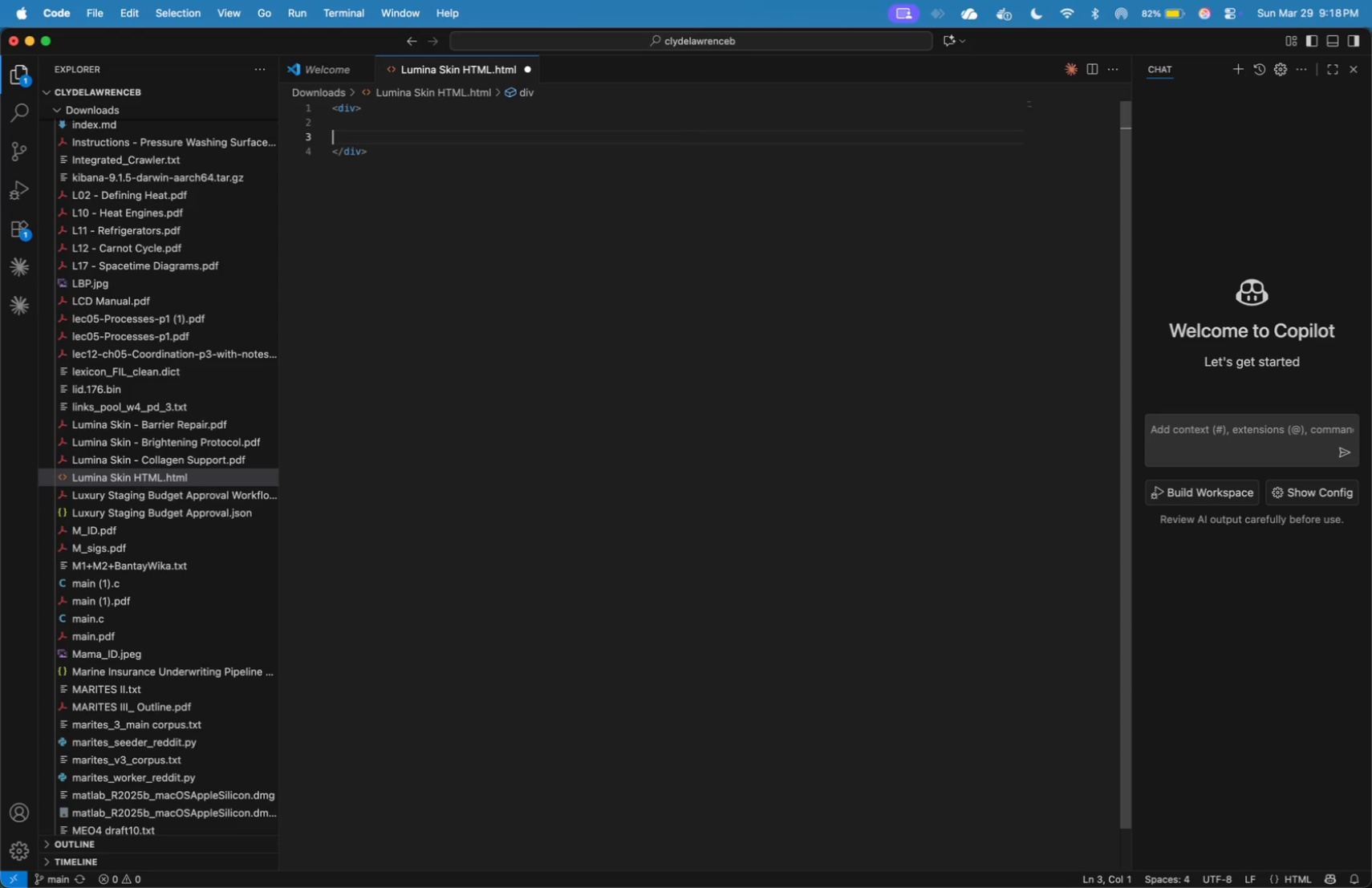 
key(ArrowRight)
 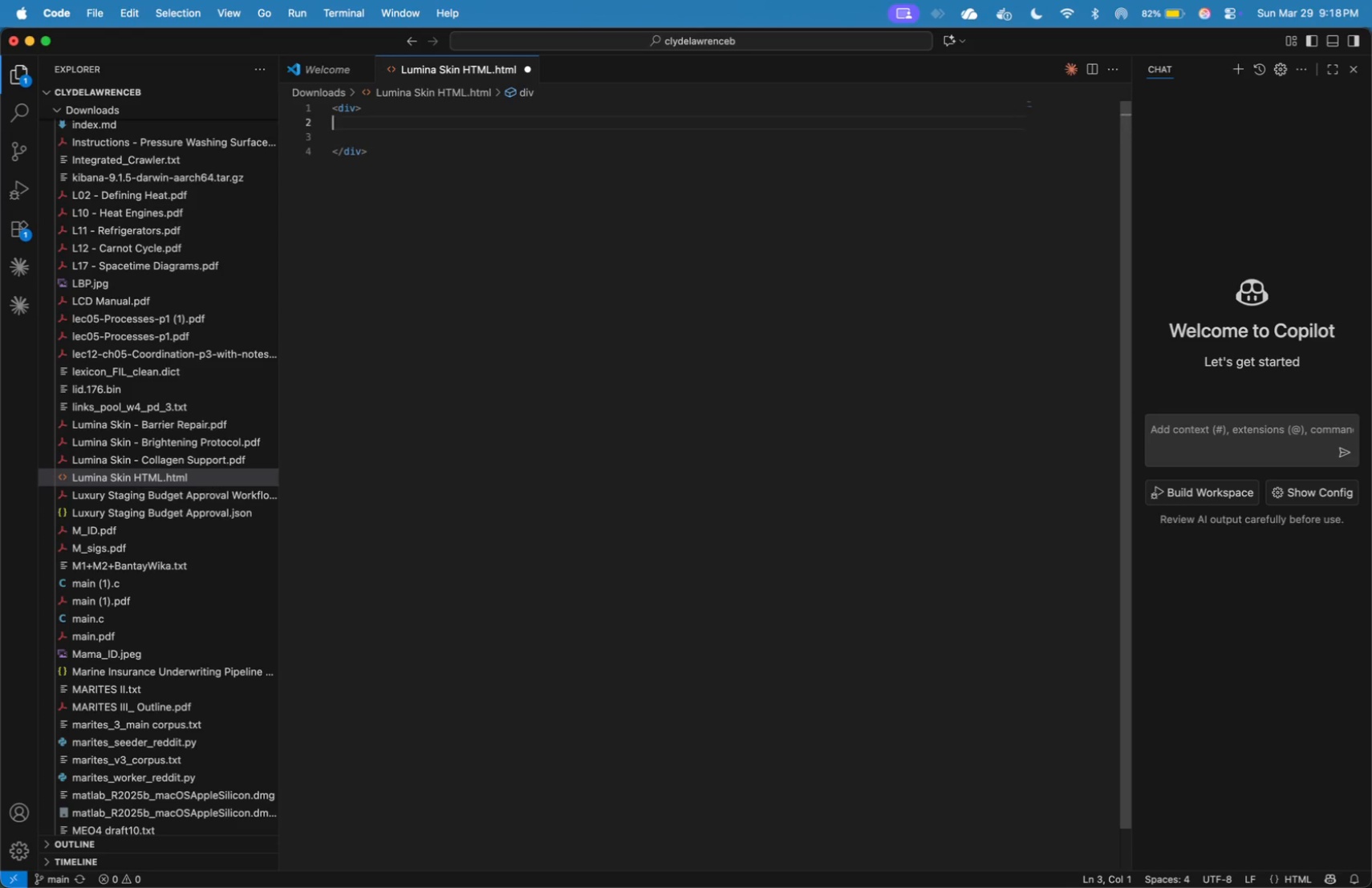 
key(ArrowUp)
 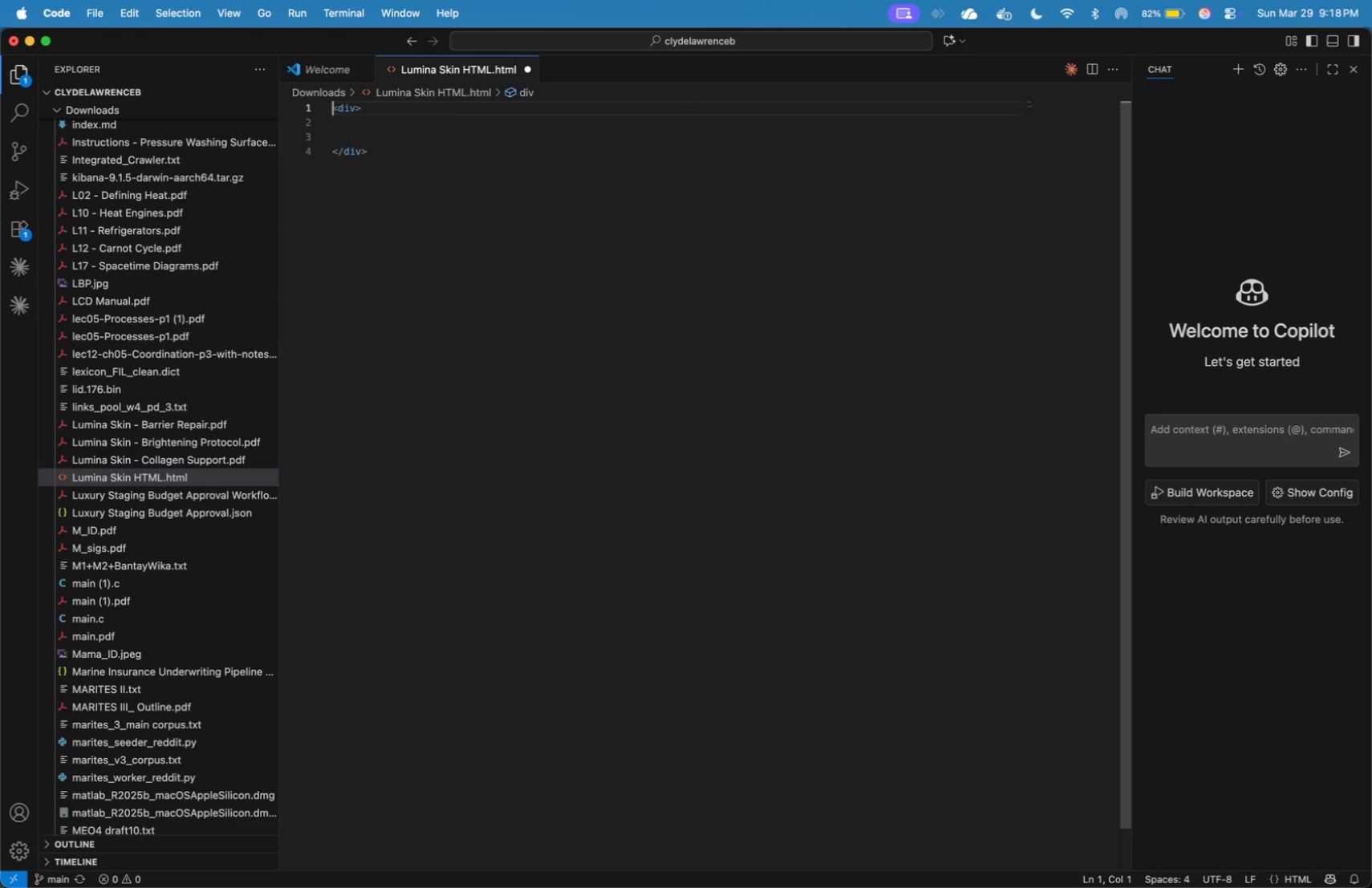 
key(ArrowUp)
 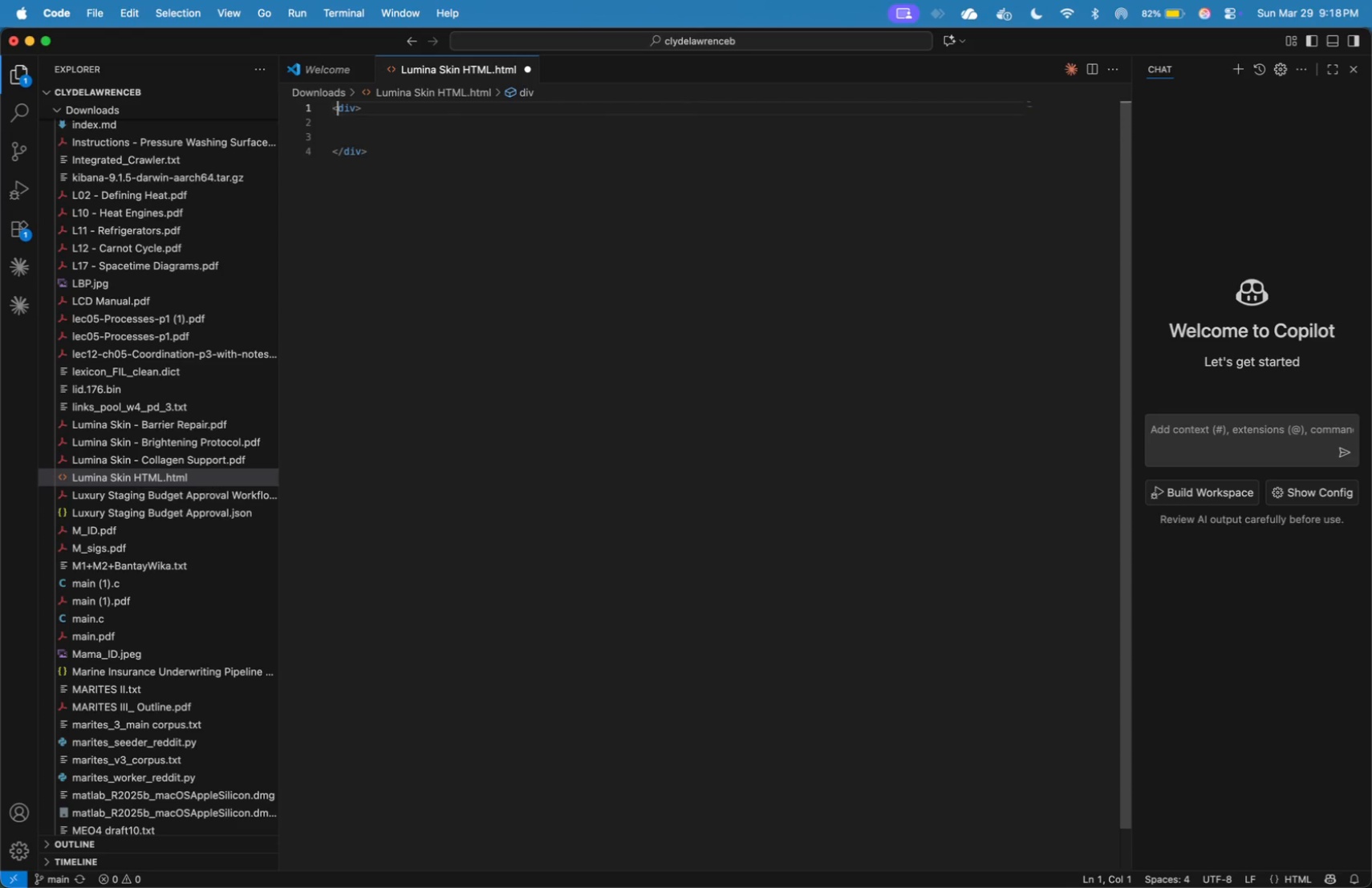 
key(ArrowRight)
 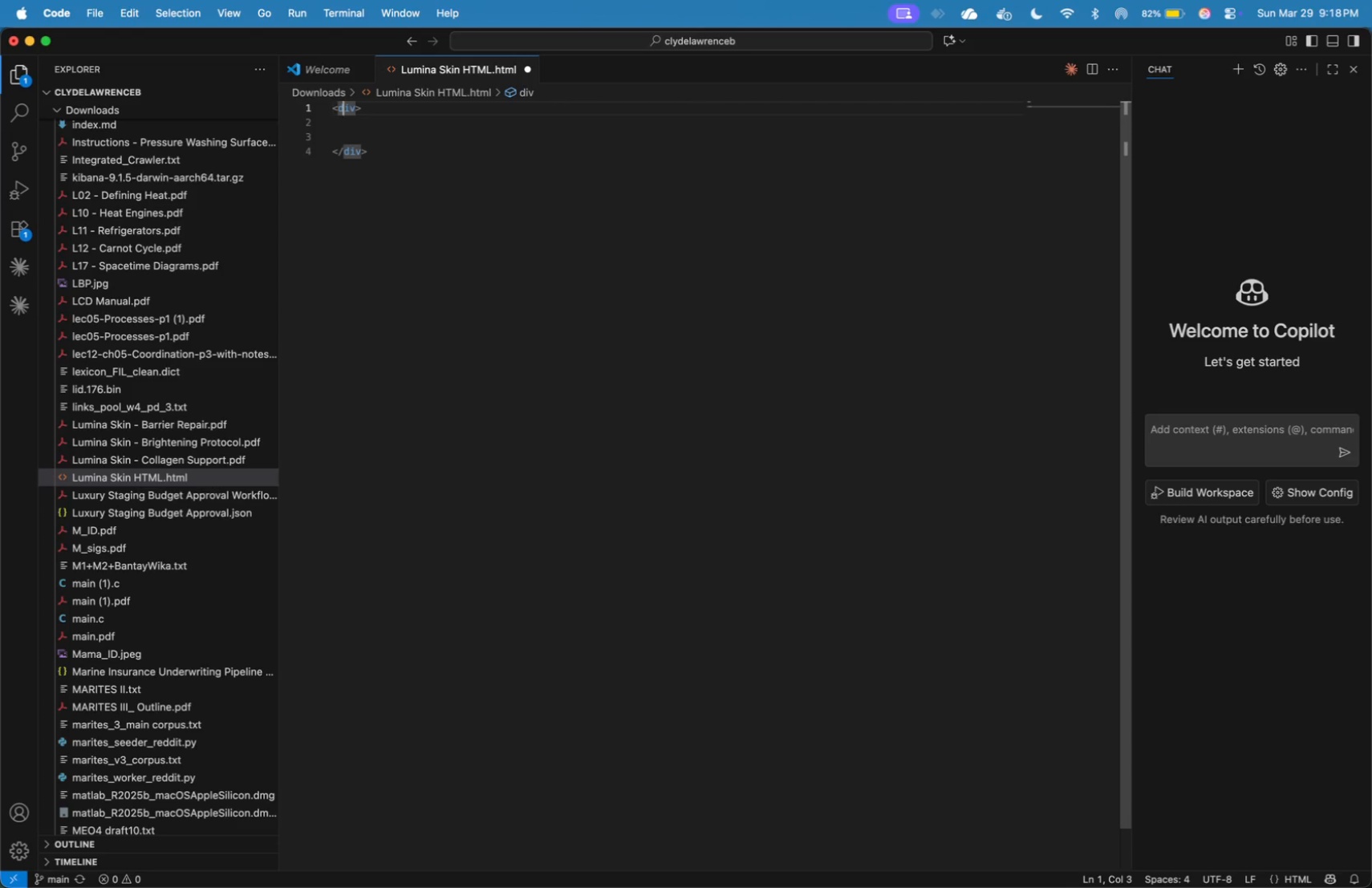 
key(ArrowRight)
 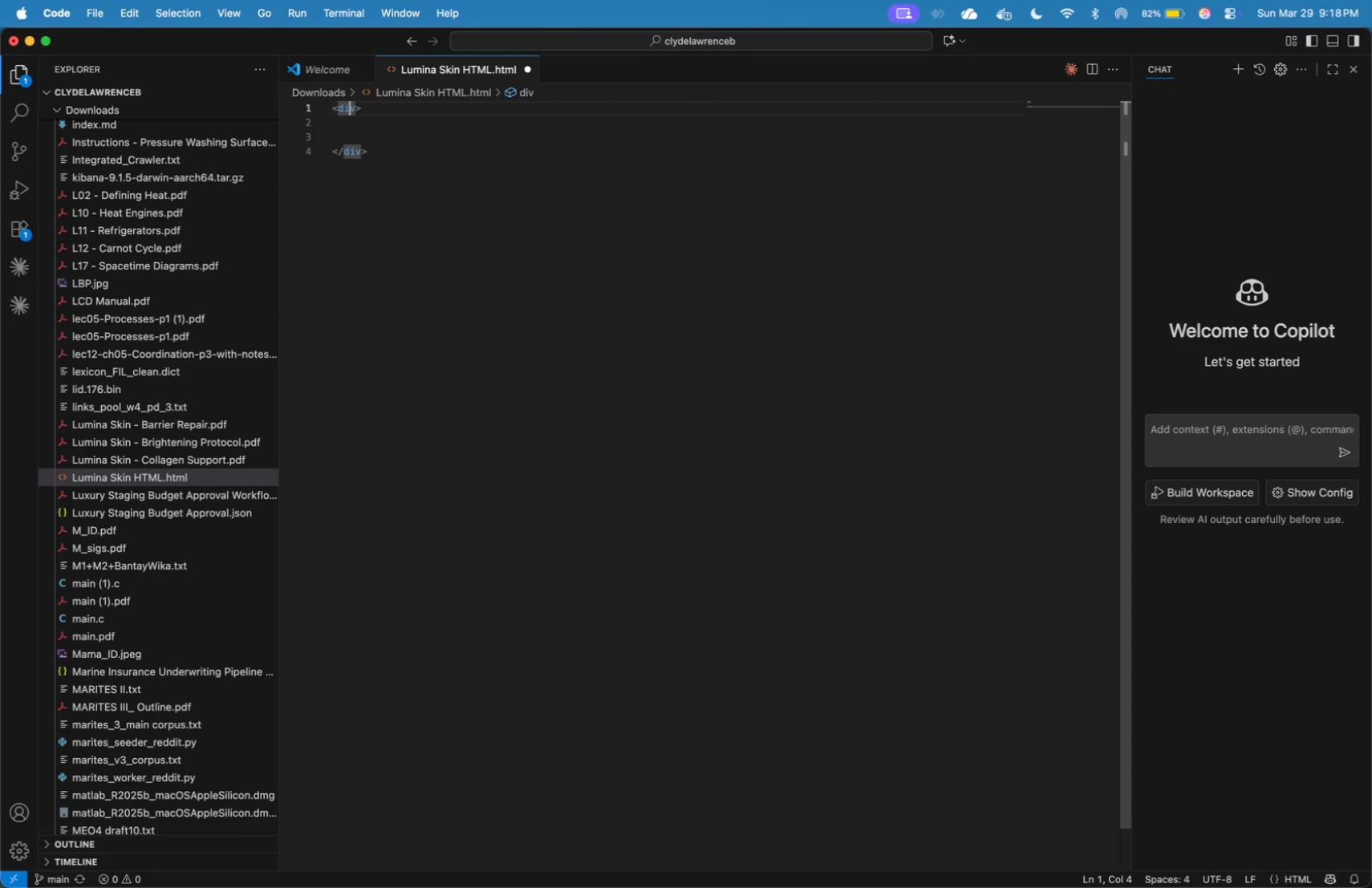 
key(ArrowRight)
 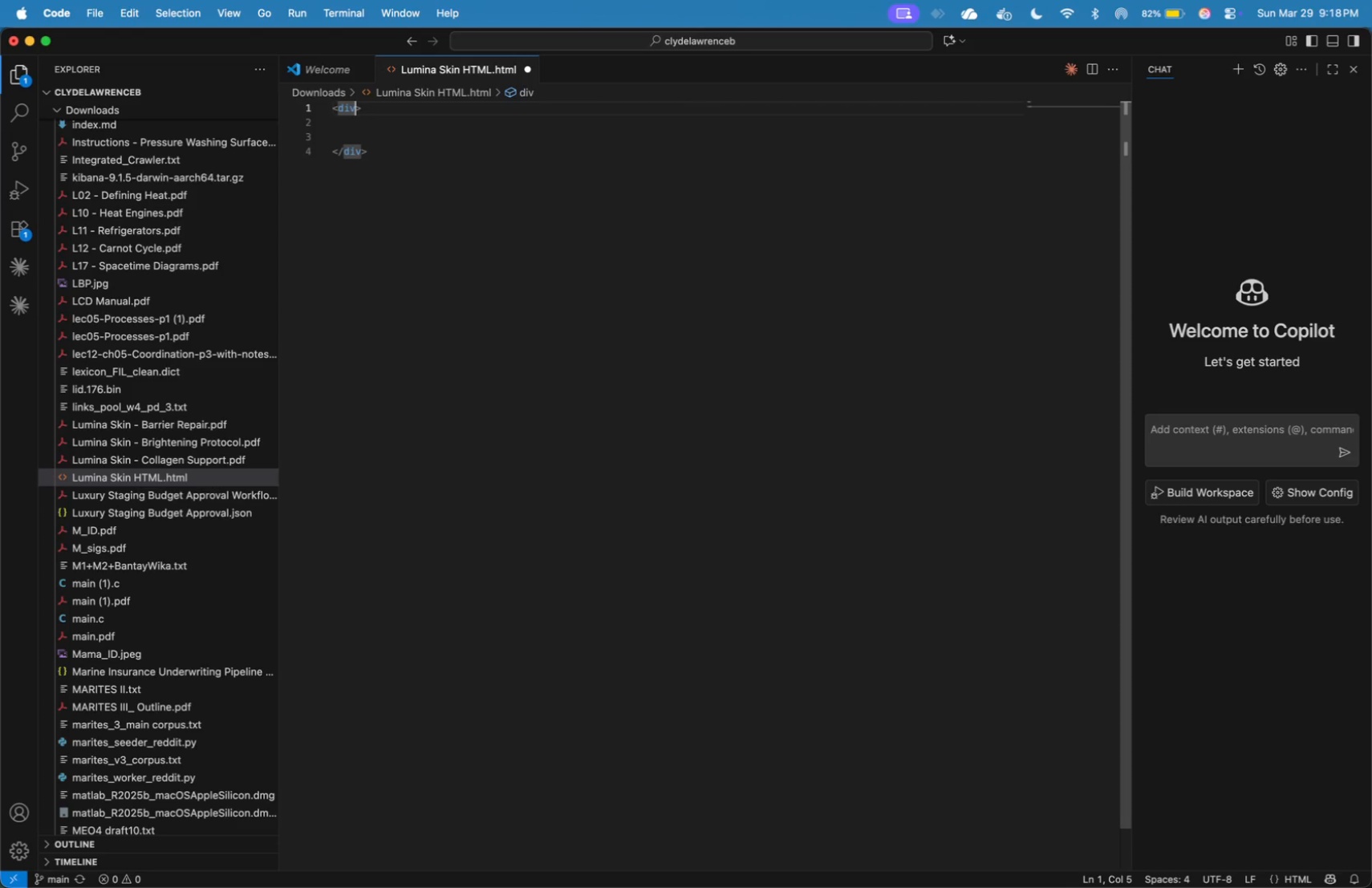 
key(ArrowRight)
 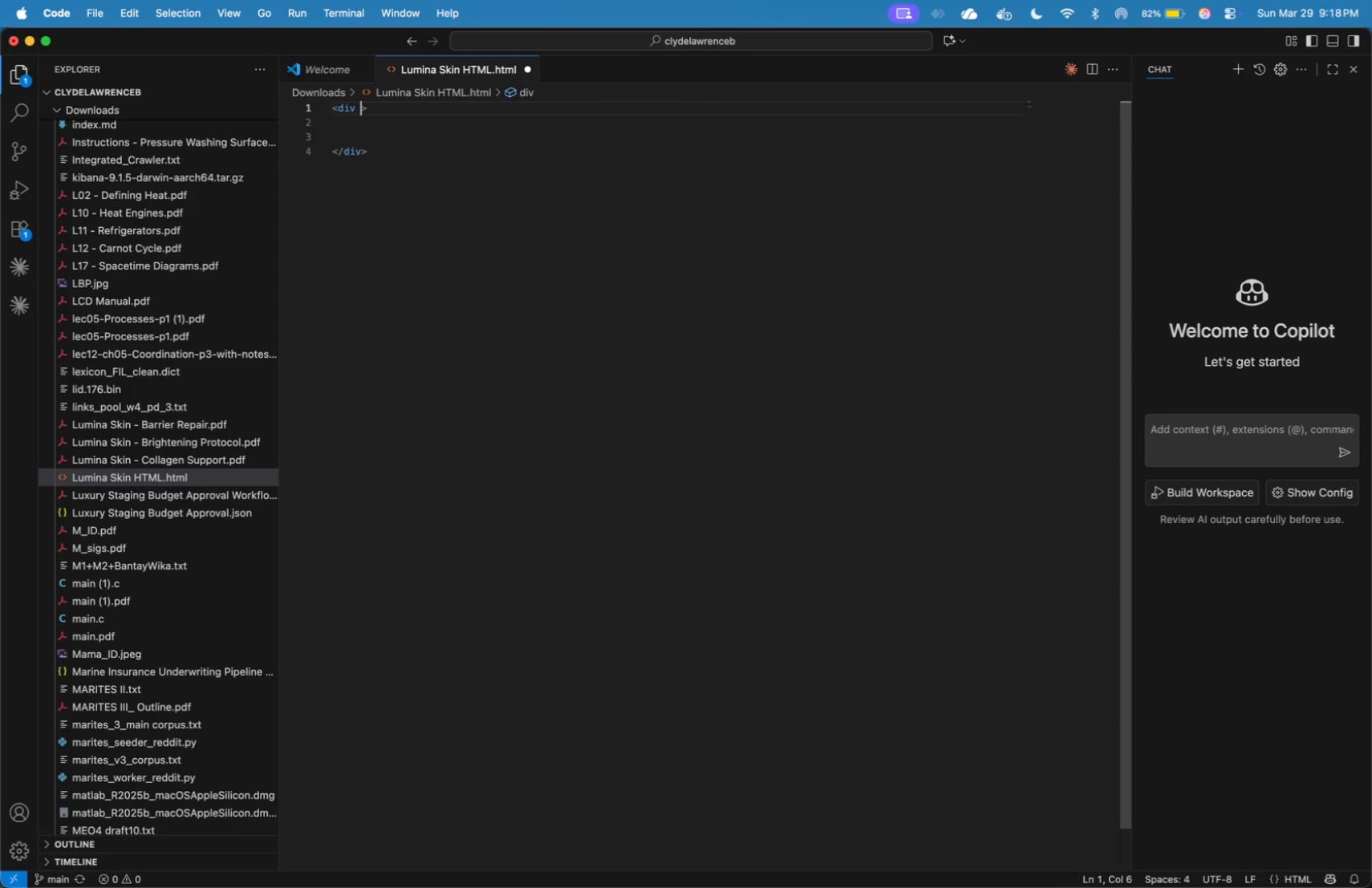 
type( style = :)
key(Backspace)
type("font-family: Arial, sans-serif; color: #333; line0)
key(Backspace)
type(-heght)
key(Backspace)
key(Backspace)
key(Backspace)
type(ight)
 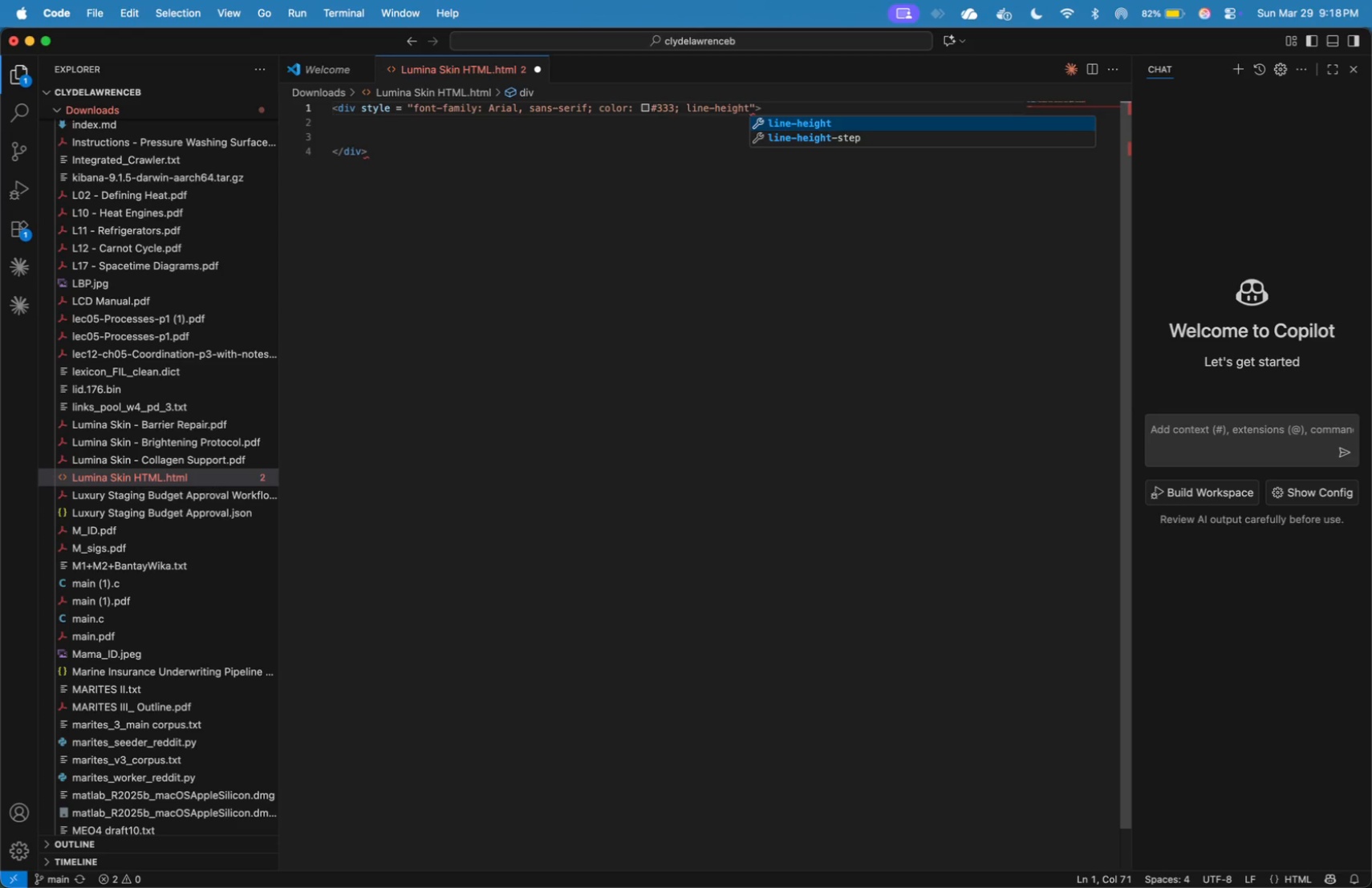 
hold_key(key=ArrowLeft, duration=1.52)
 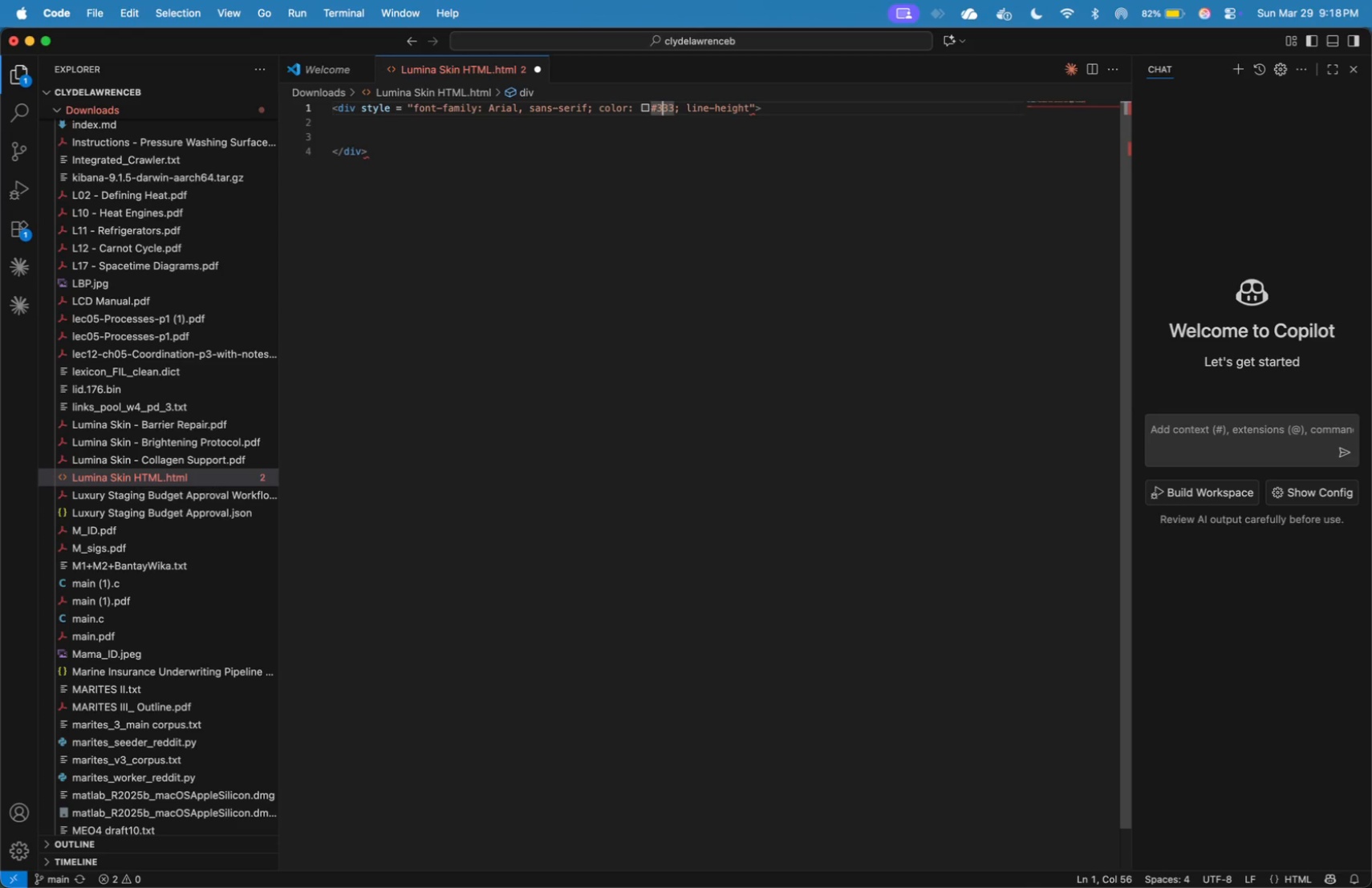 
key(ArrowLeft)
 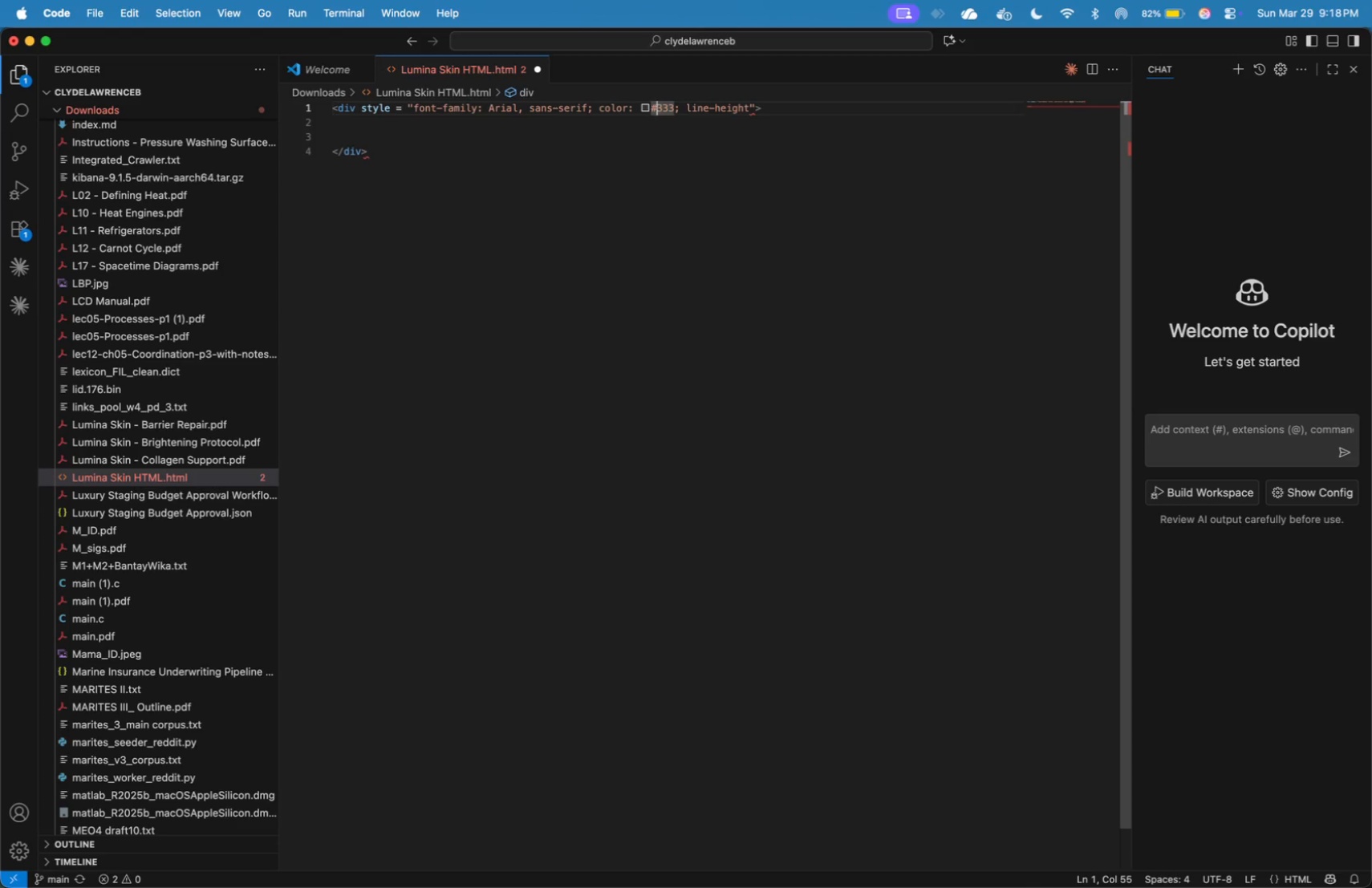 
key(ArrowLeft)
 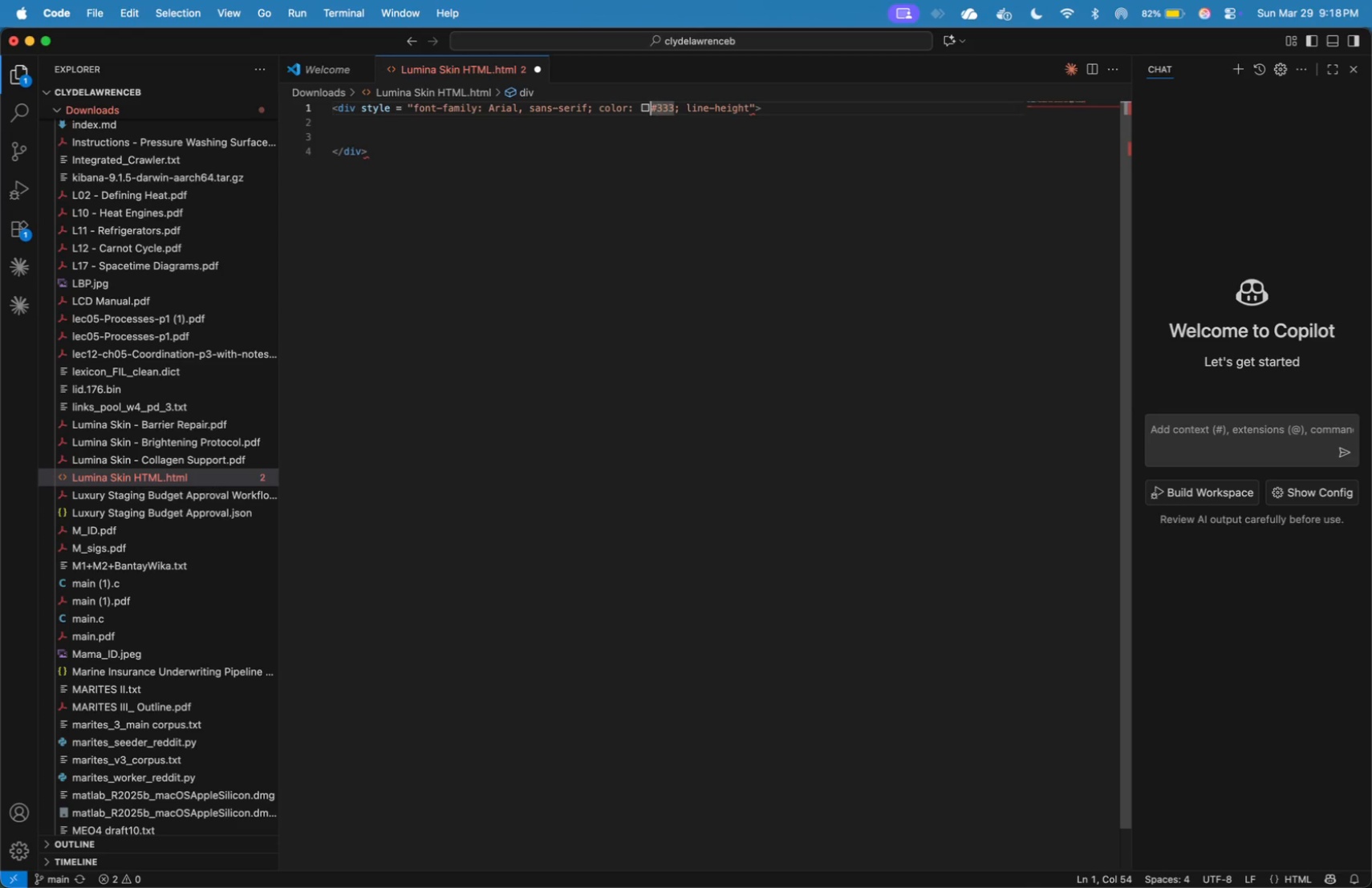 
key(ArrowLeft)
 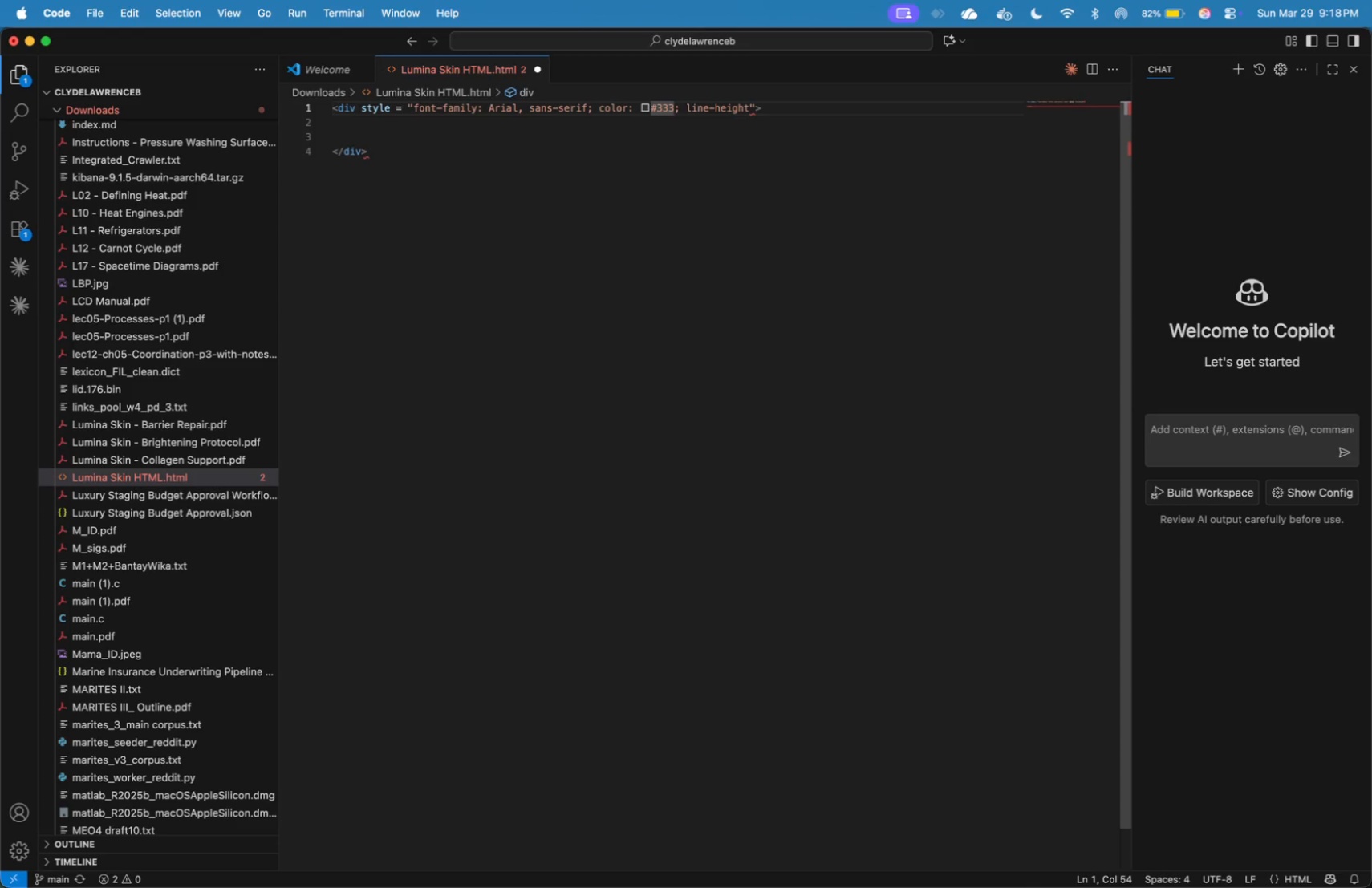 
key(Backspace)
 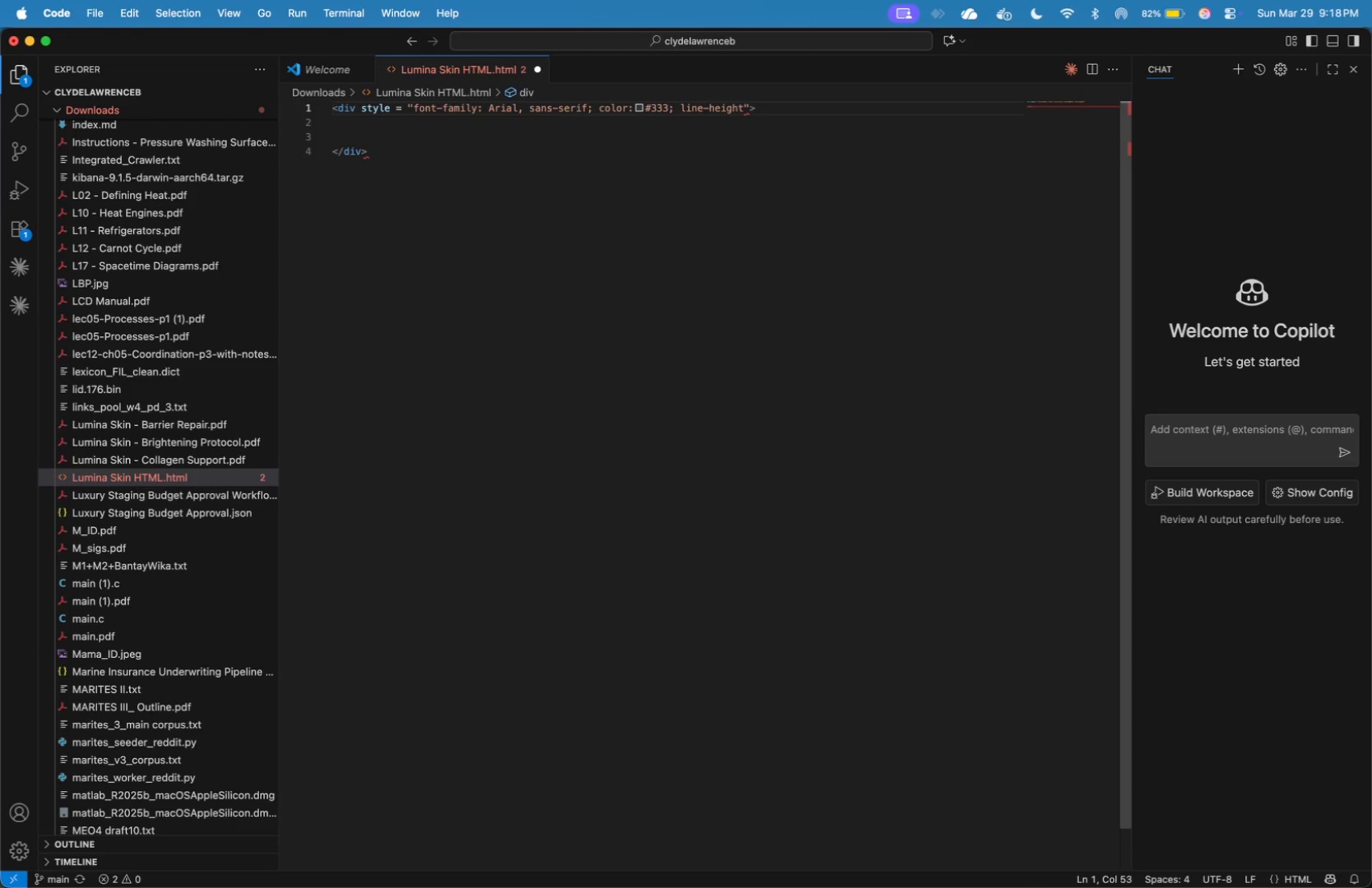 
key(ArrowRight)
 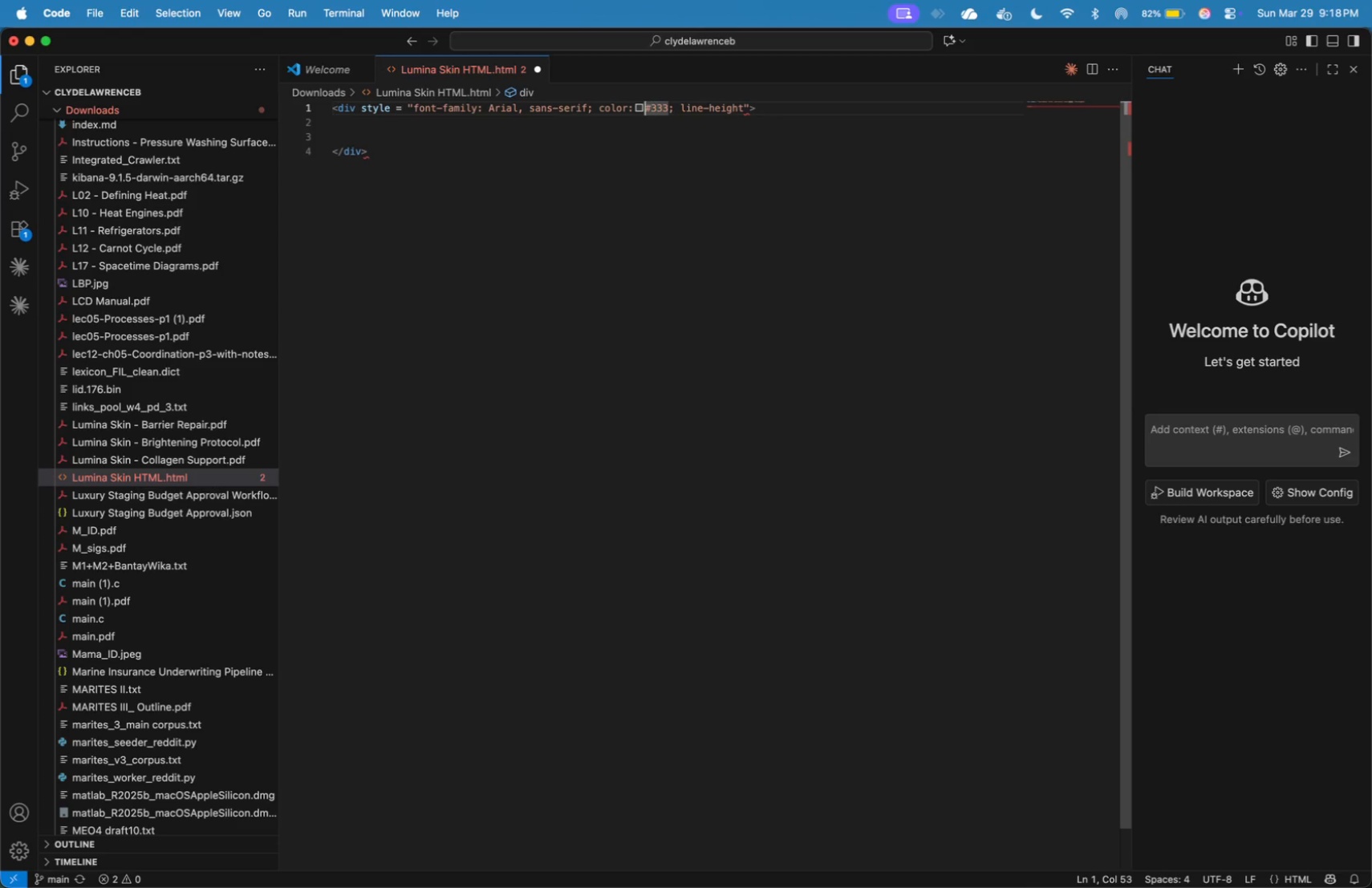 
key(ArrowLeft)
 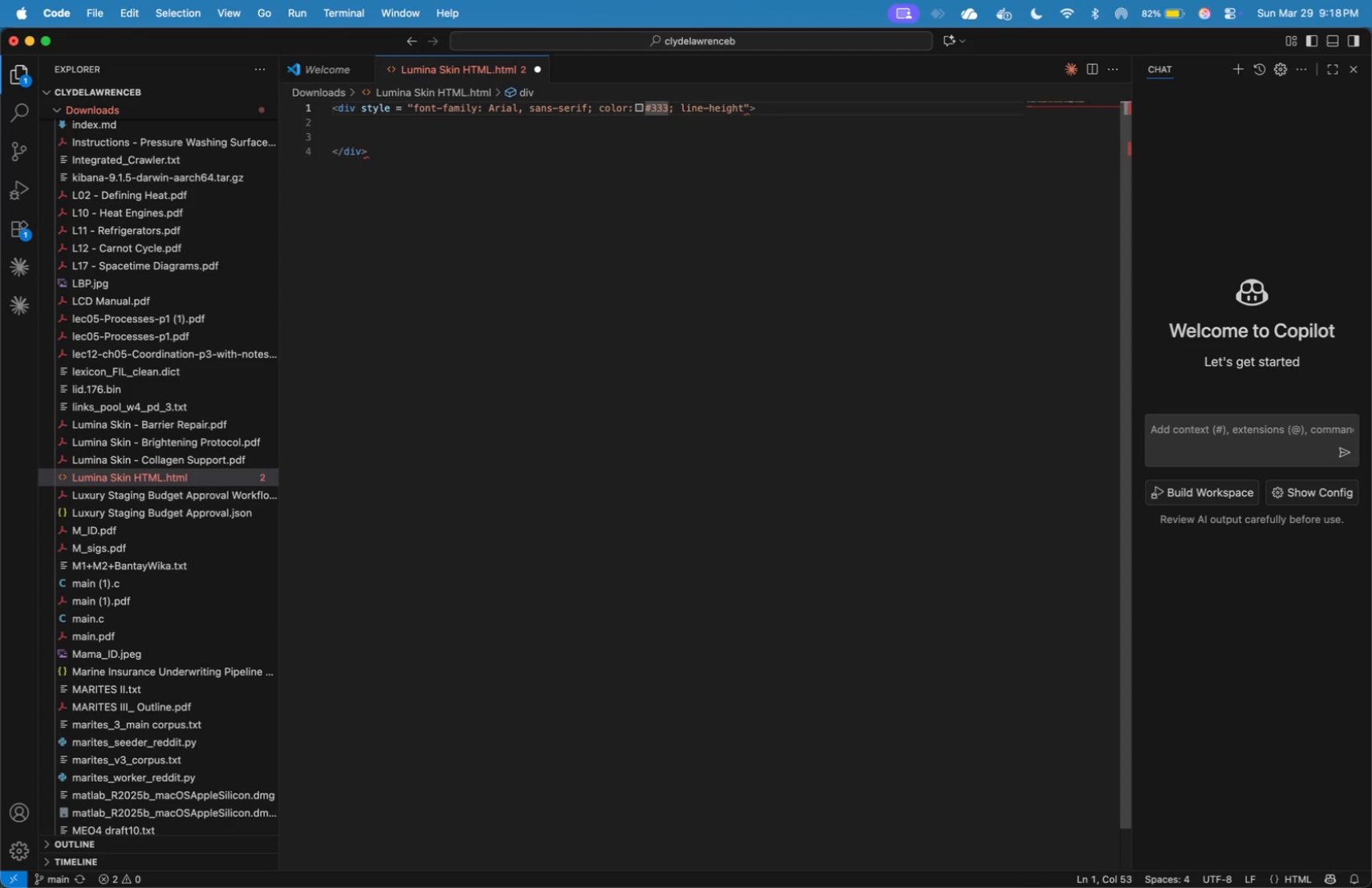 
key(Space)
 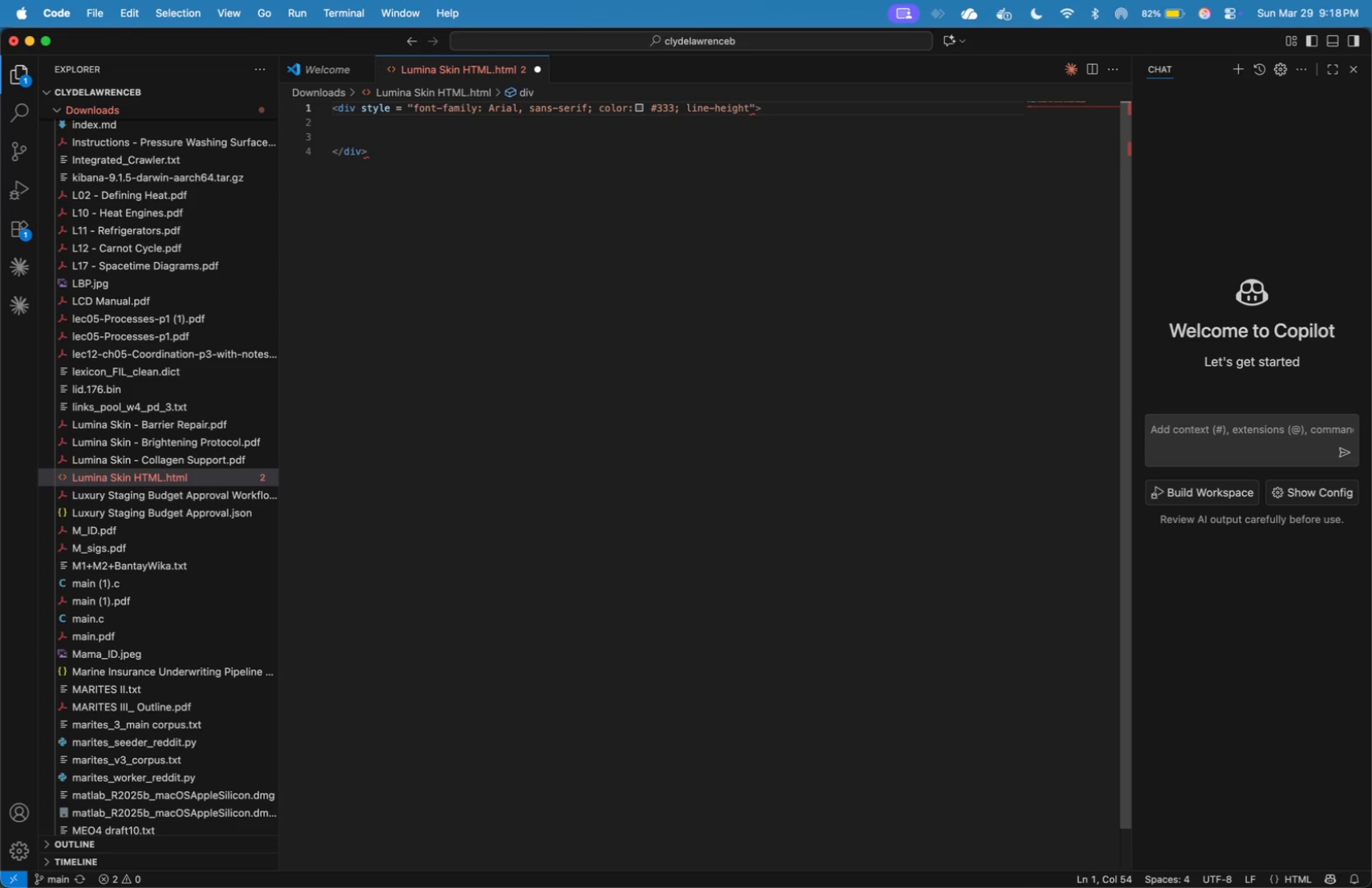 
key(Backspace)
 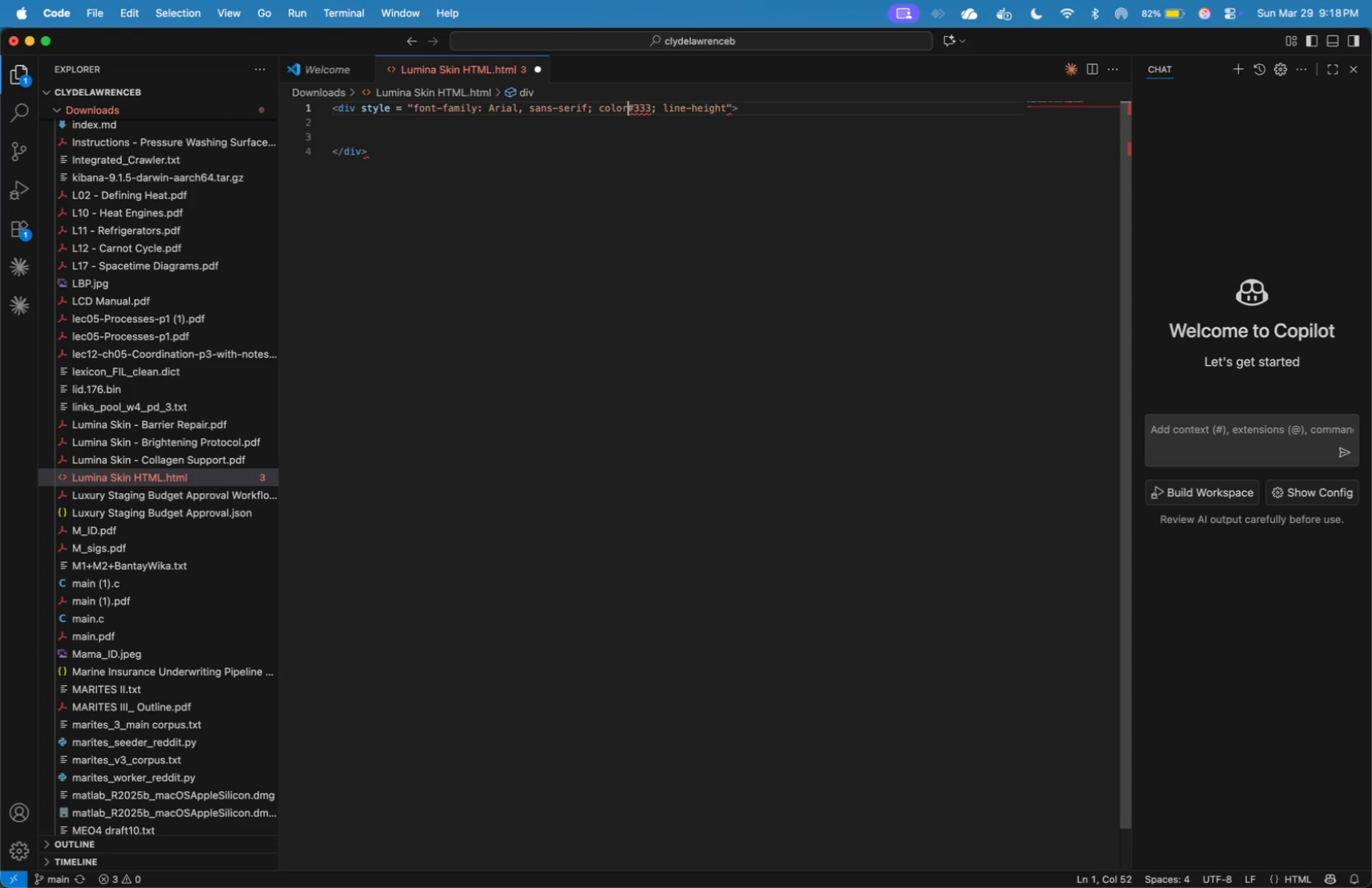 
key(Backspace)
 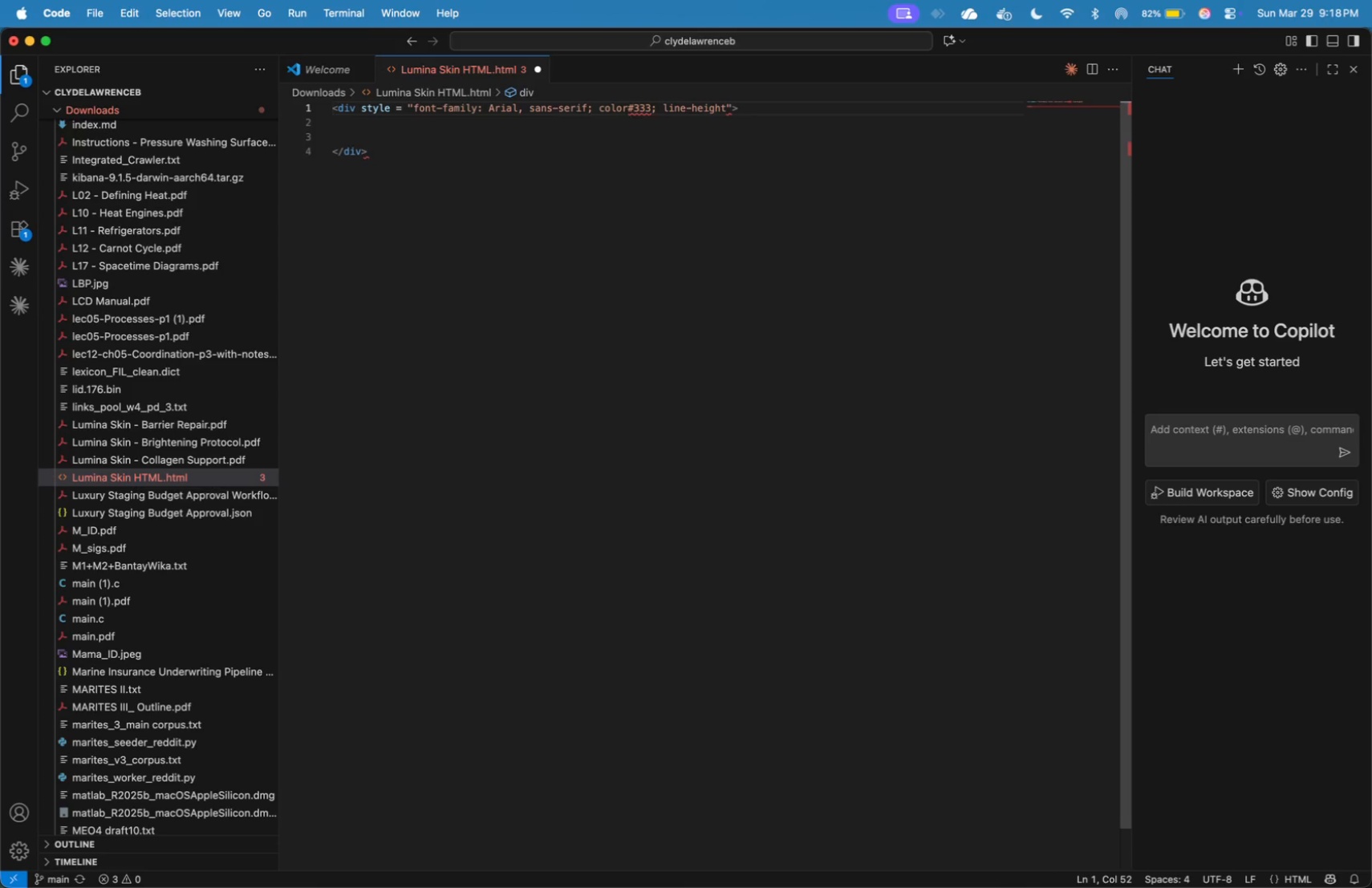 
key(Shift+Semicolon)
 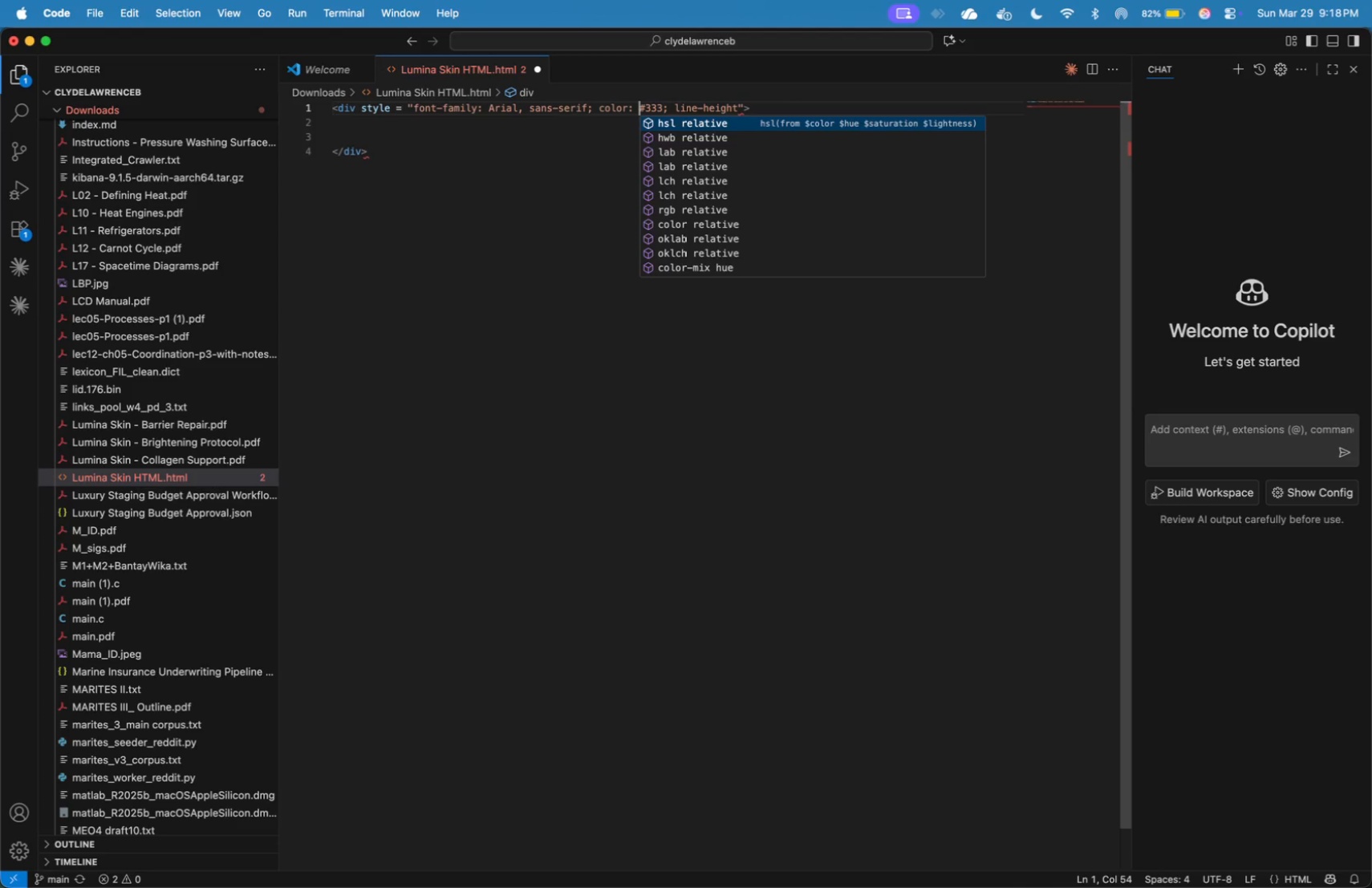 
key(Shift+Space)
 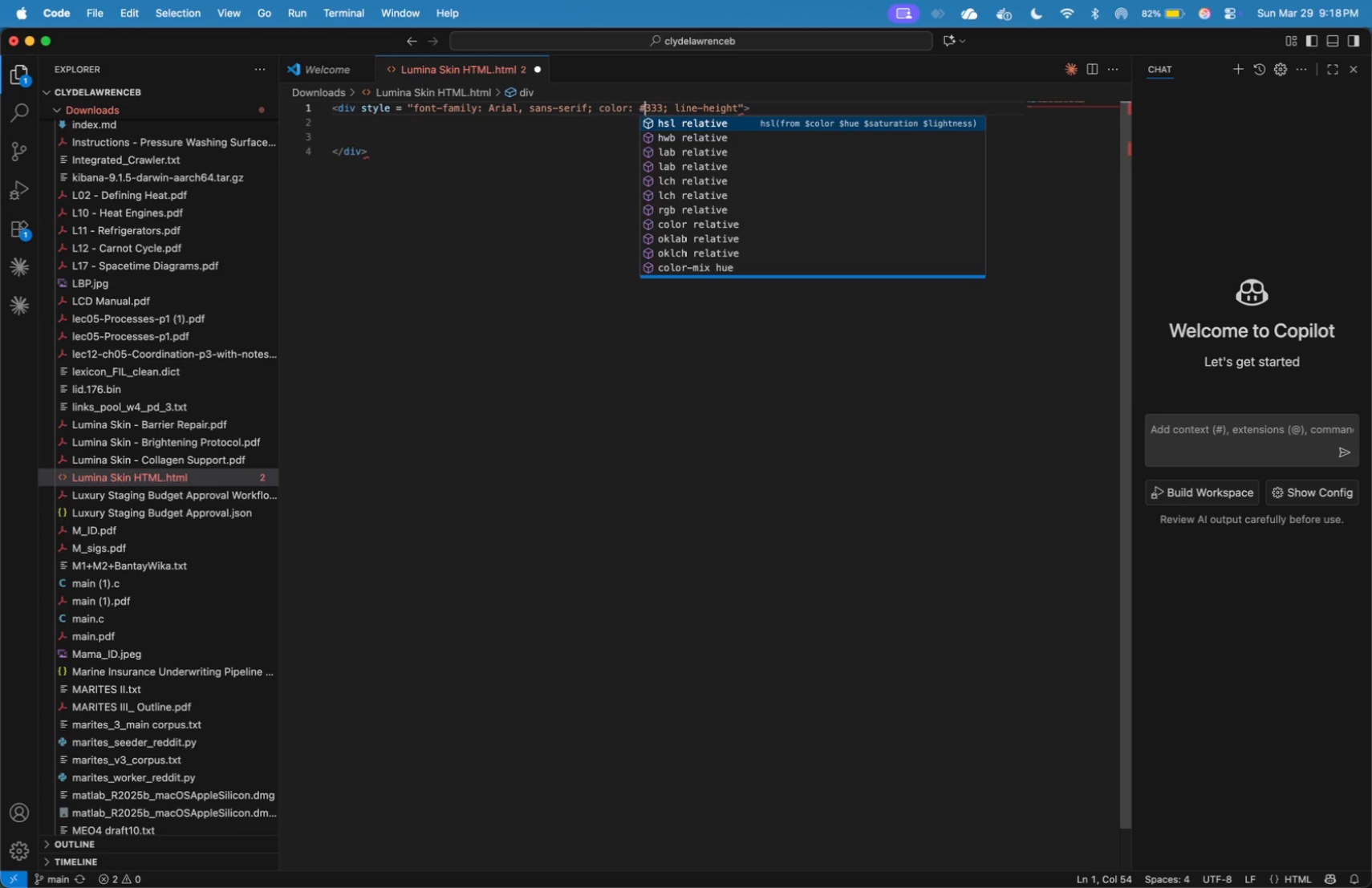 
hold_key(key=ArrowRight, duration=1.5)
 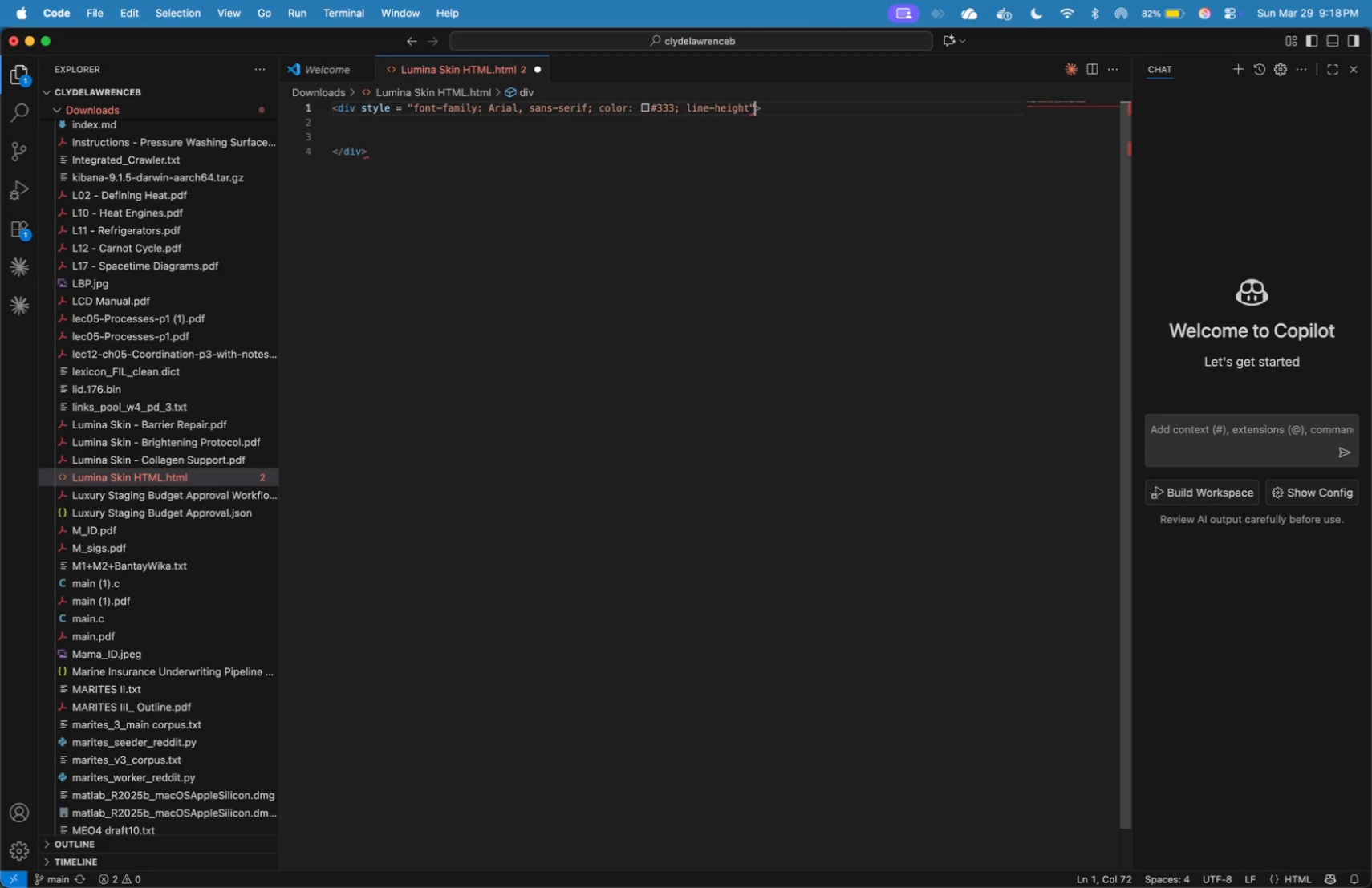 
hold_key(key=ArrowRight, duration=0.41)
 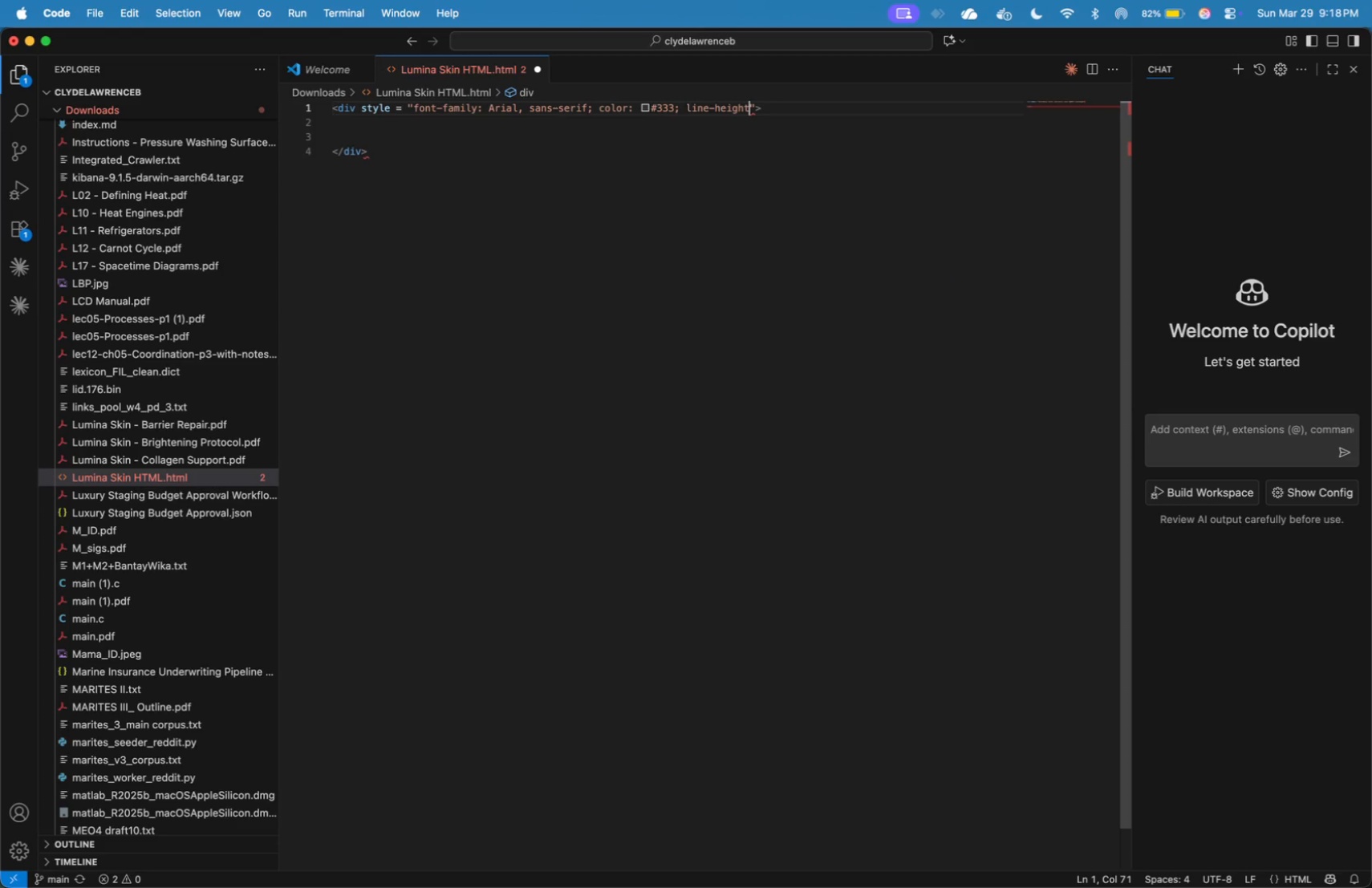 
key(ArrowLeft)
 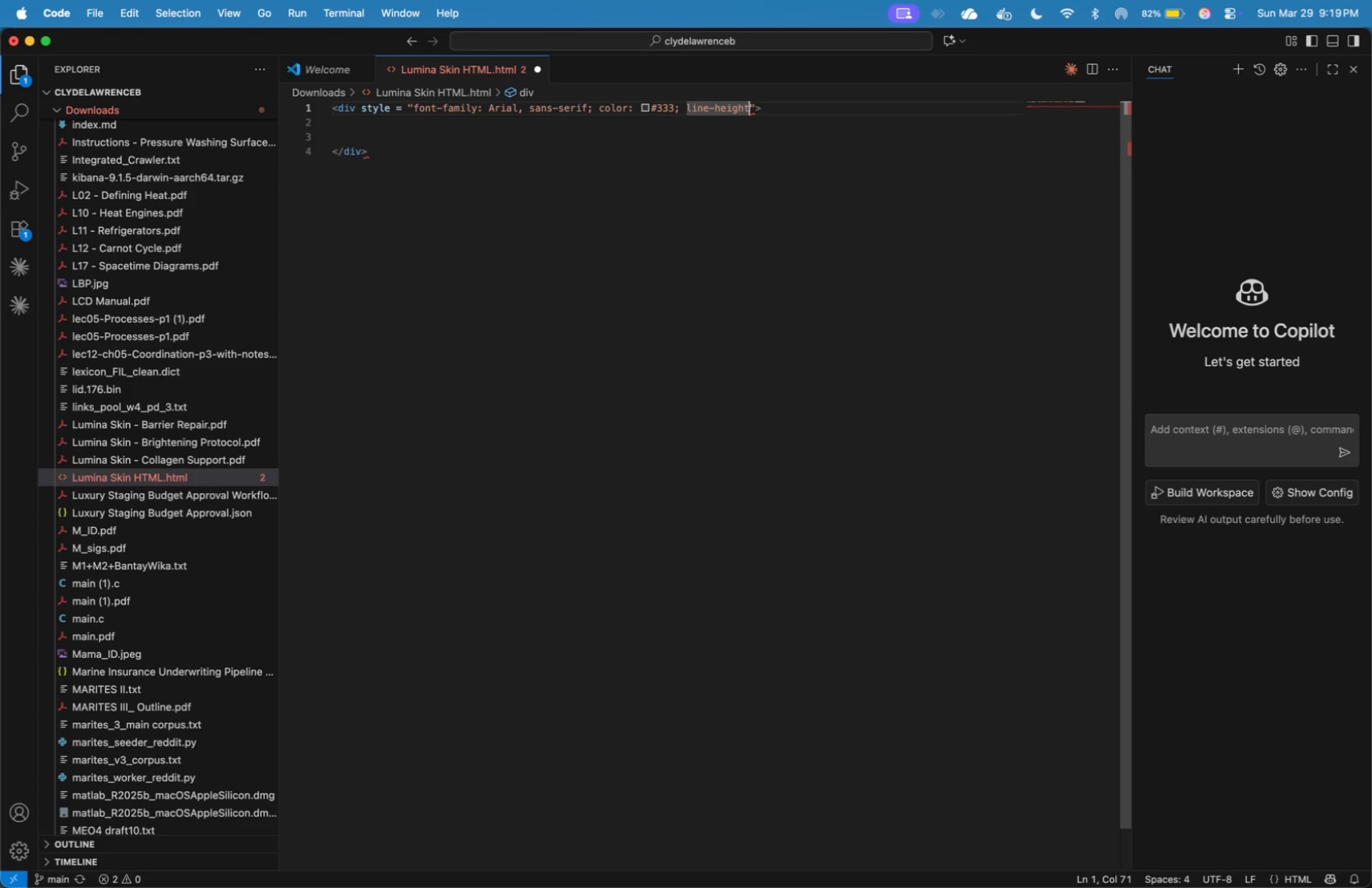 
key(Shift+Semicolon)
 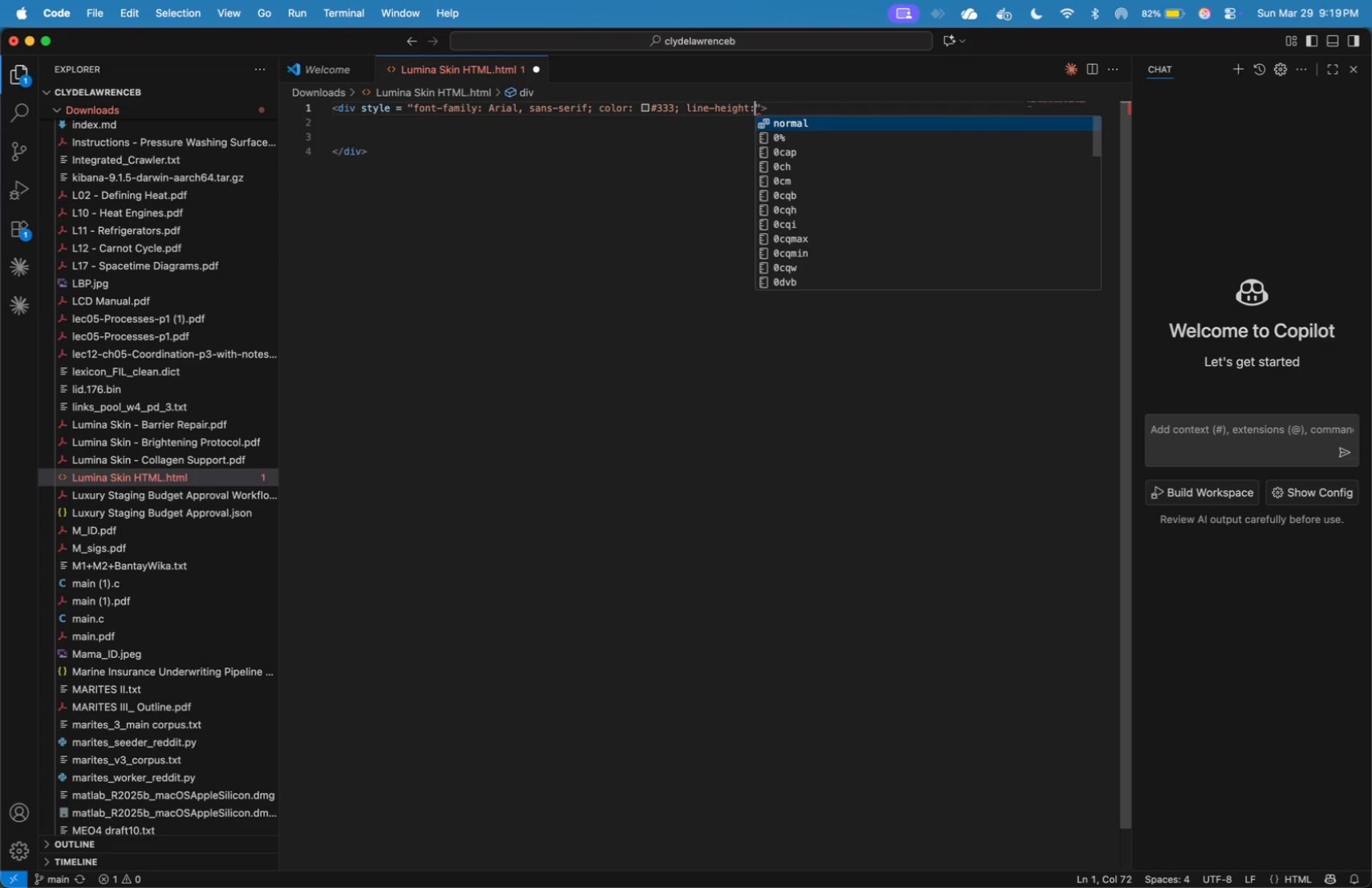 
key(Shift+Space)
 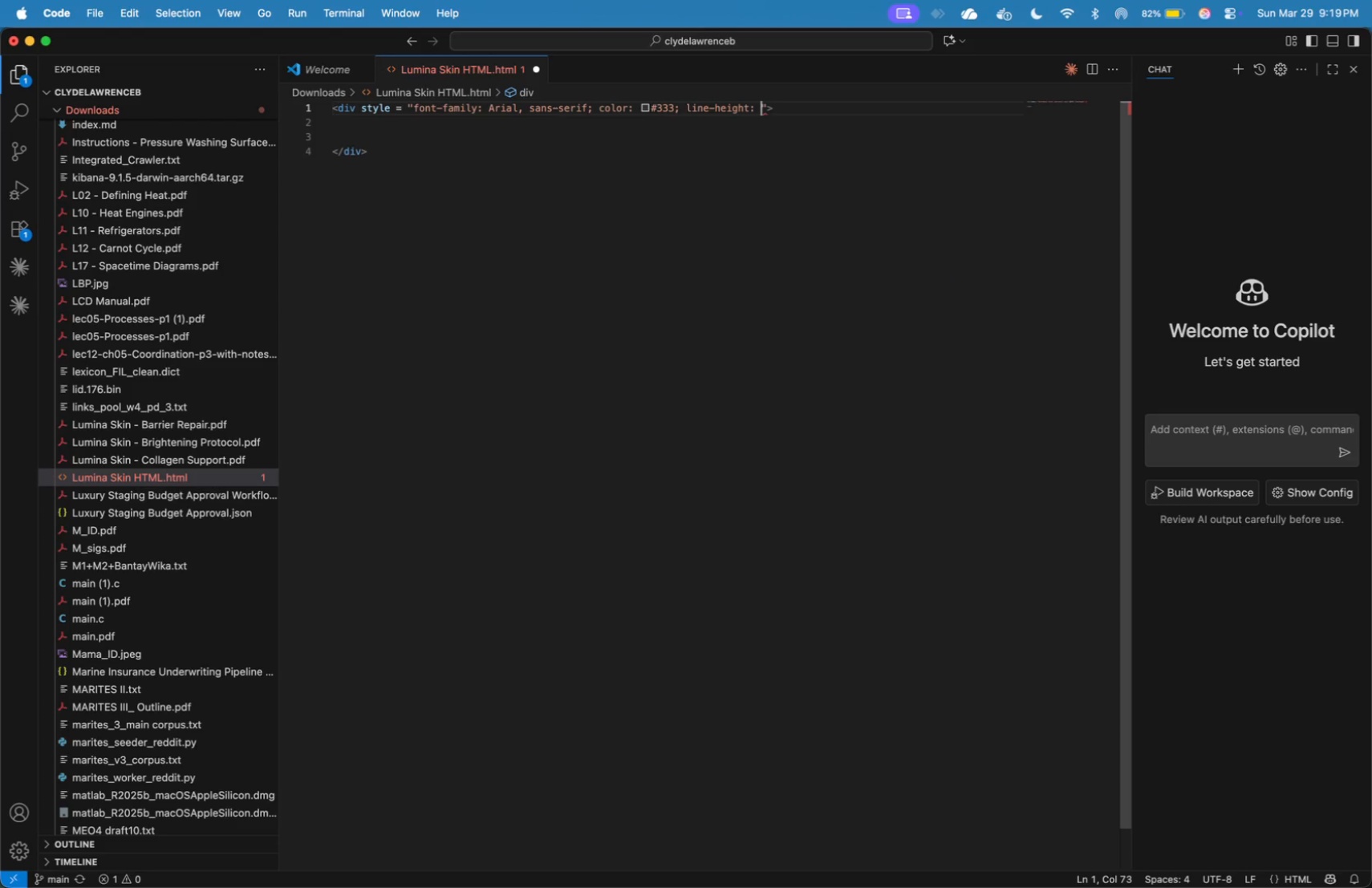 
key(1)
 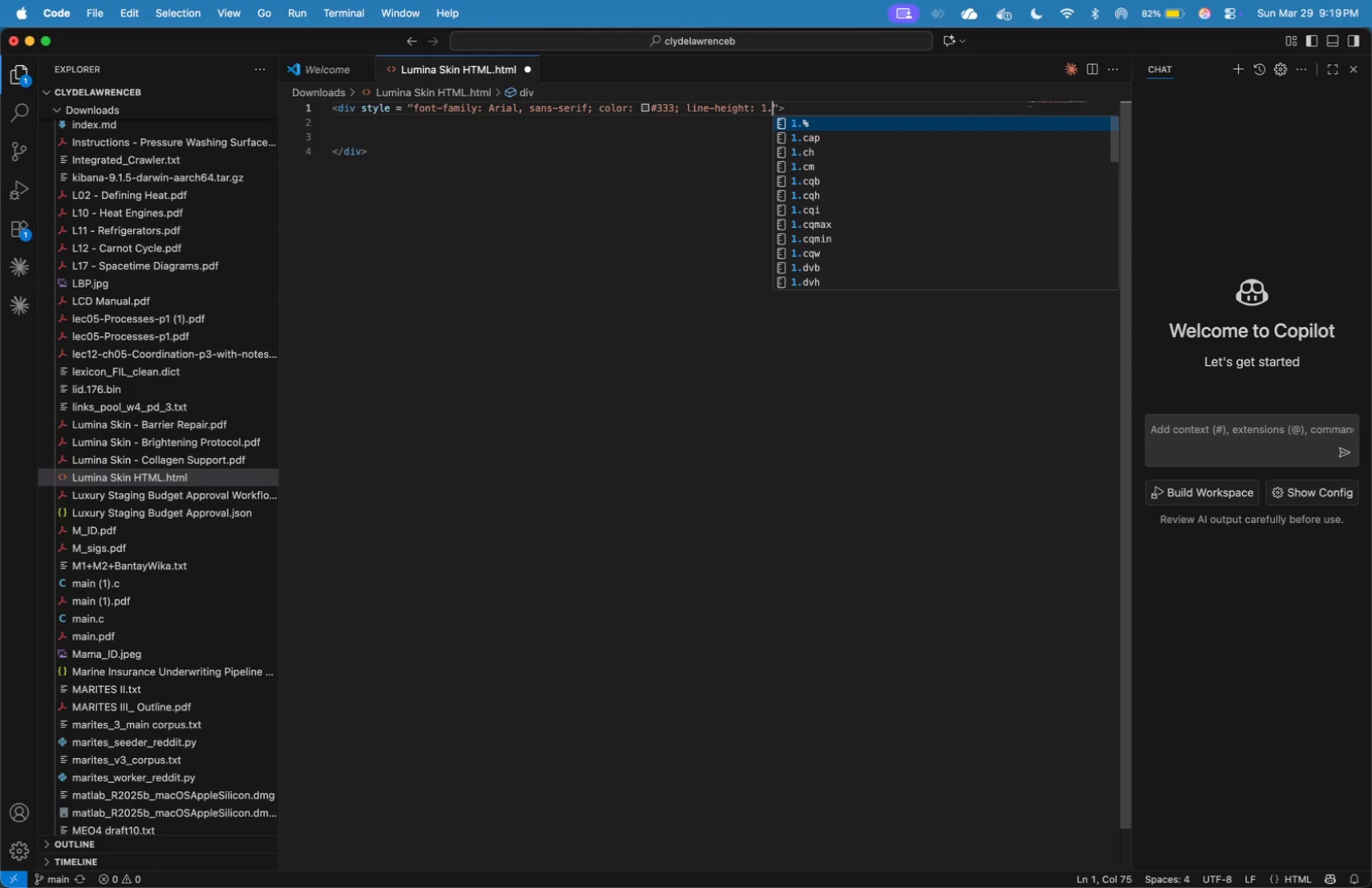 
key(Period)
 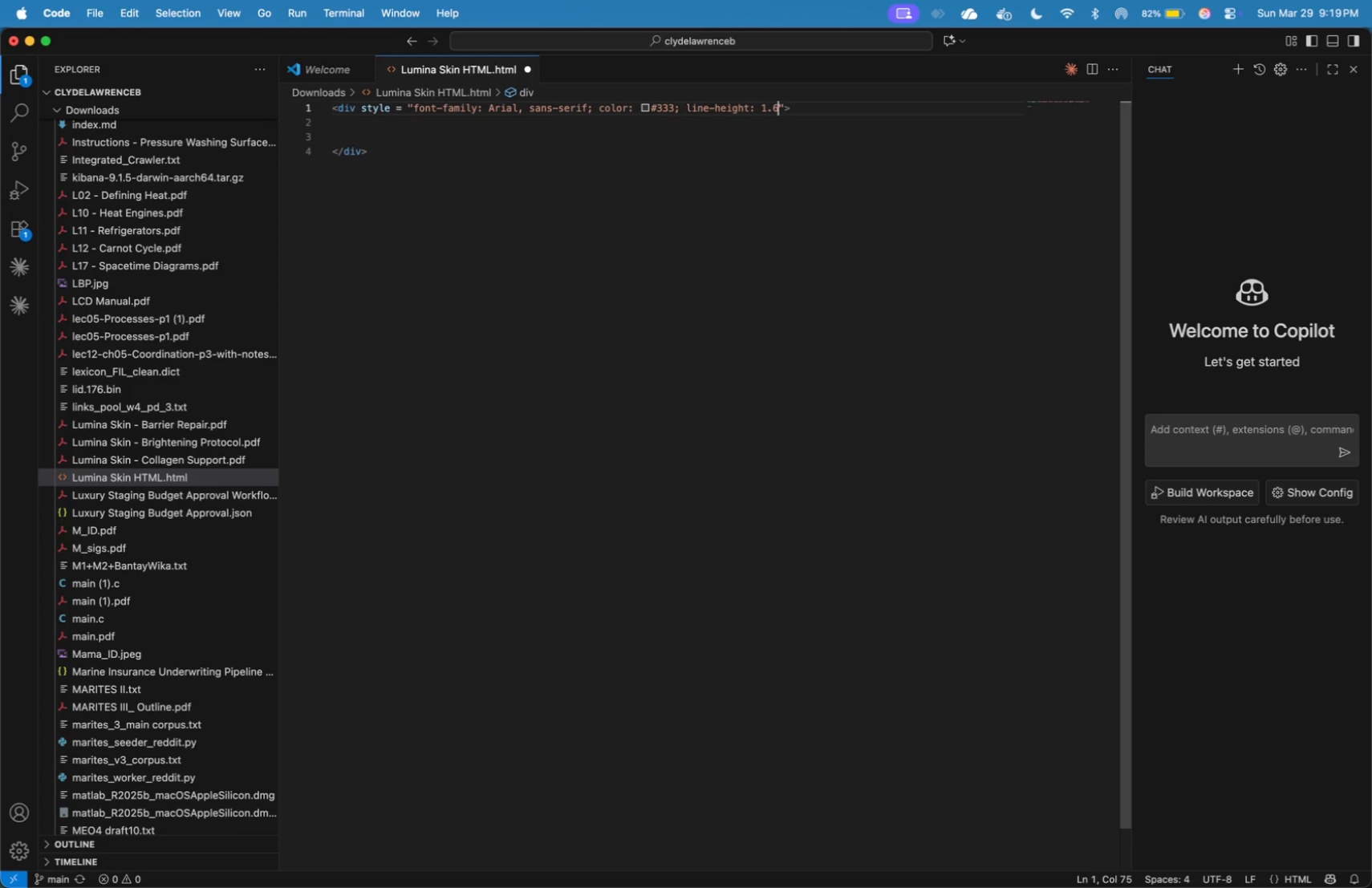 
key(6)
 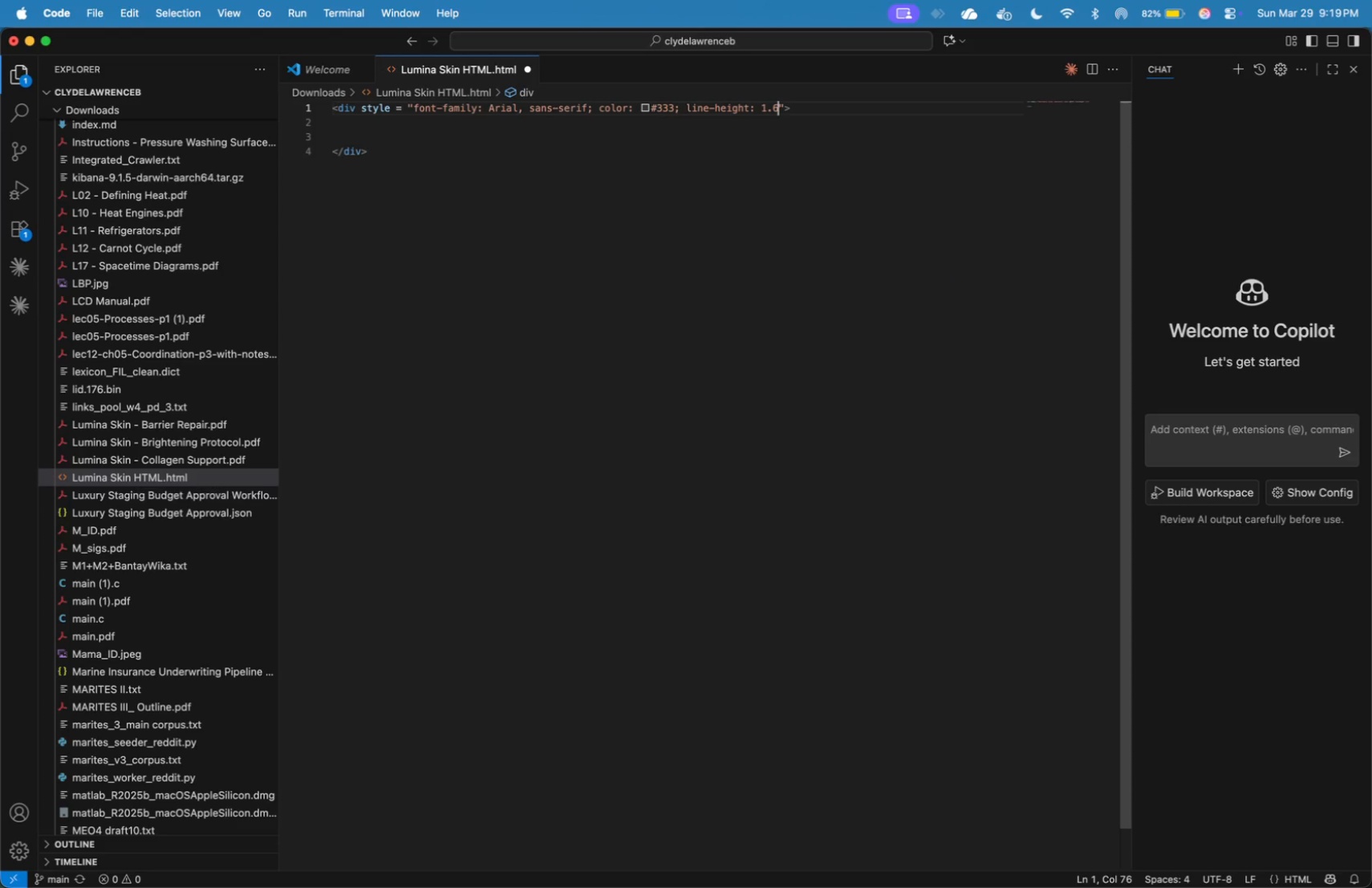 
key(Meta+A)
 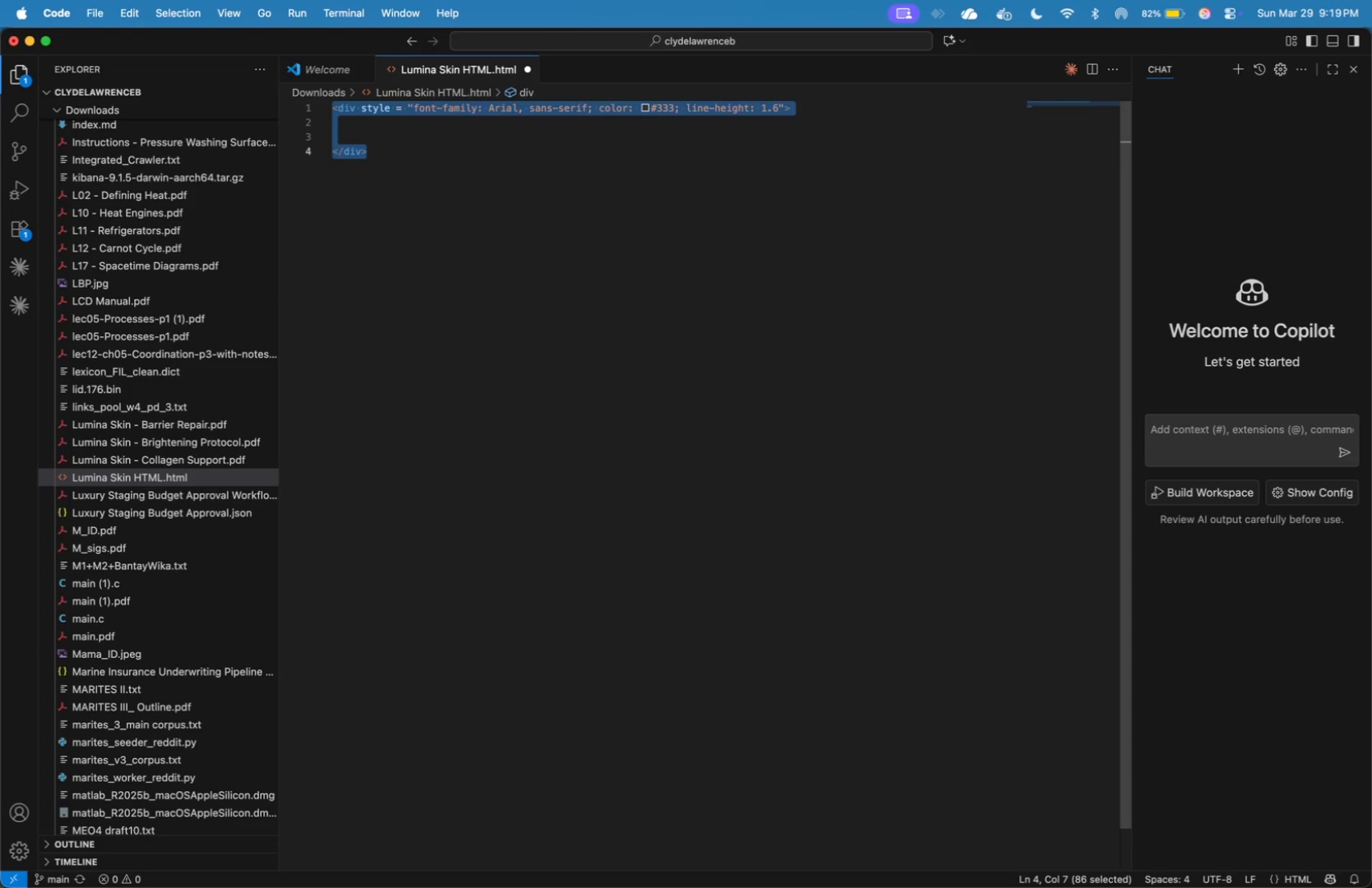 
key(Meta+C)
 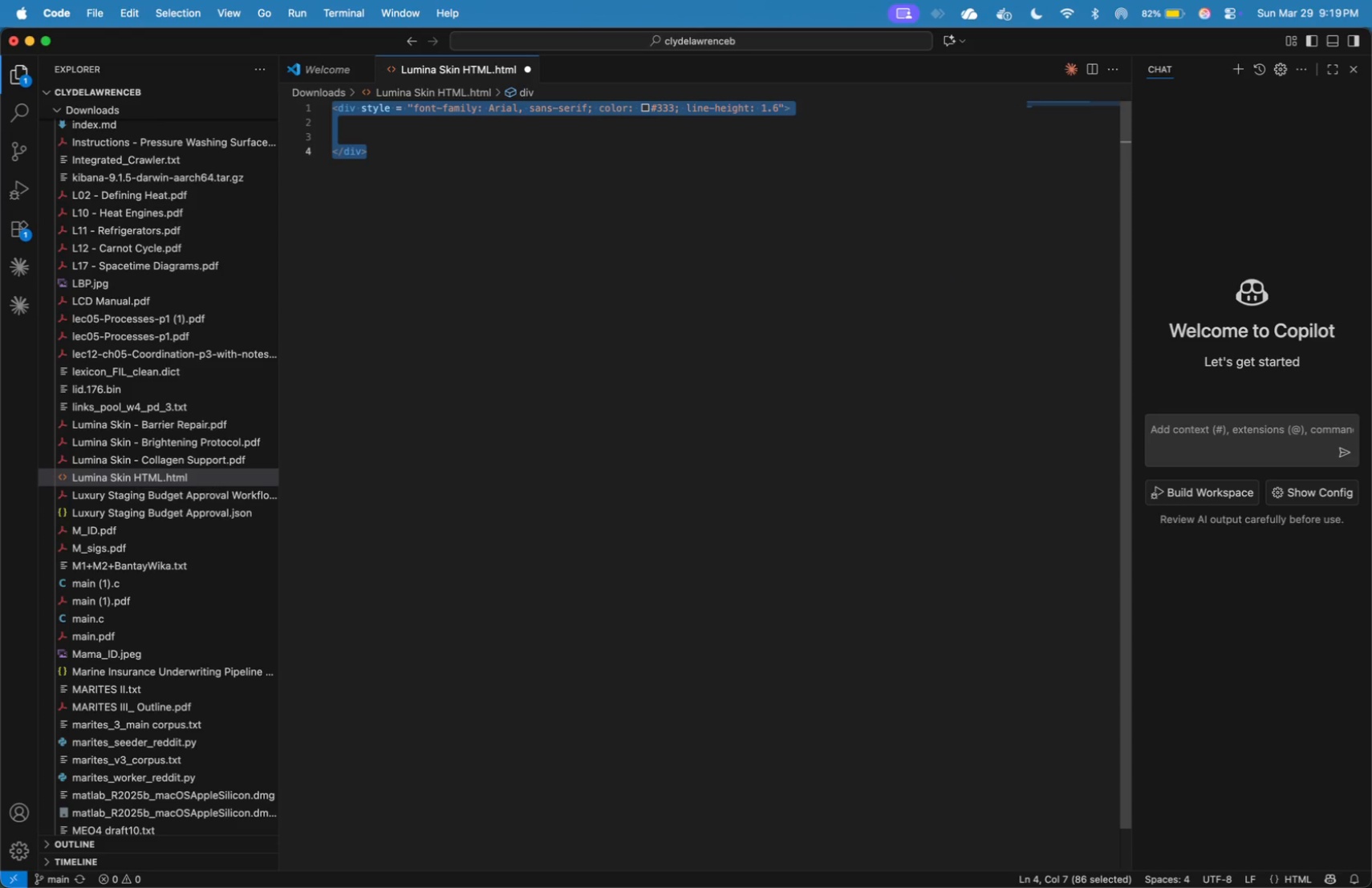 
key(Meta+C)
 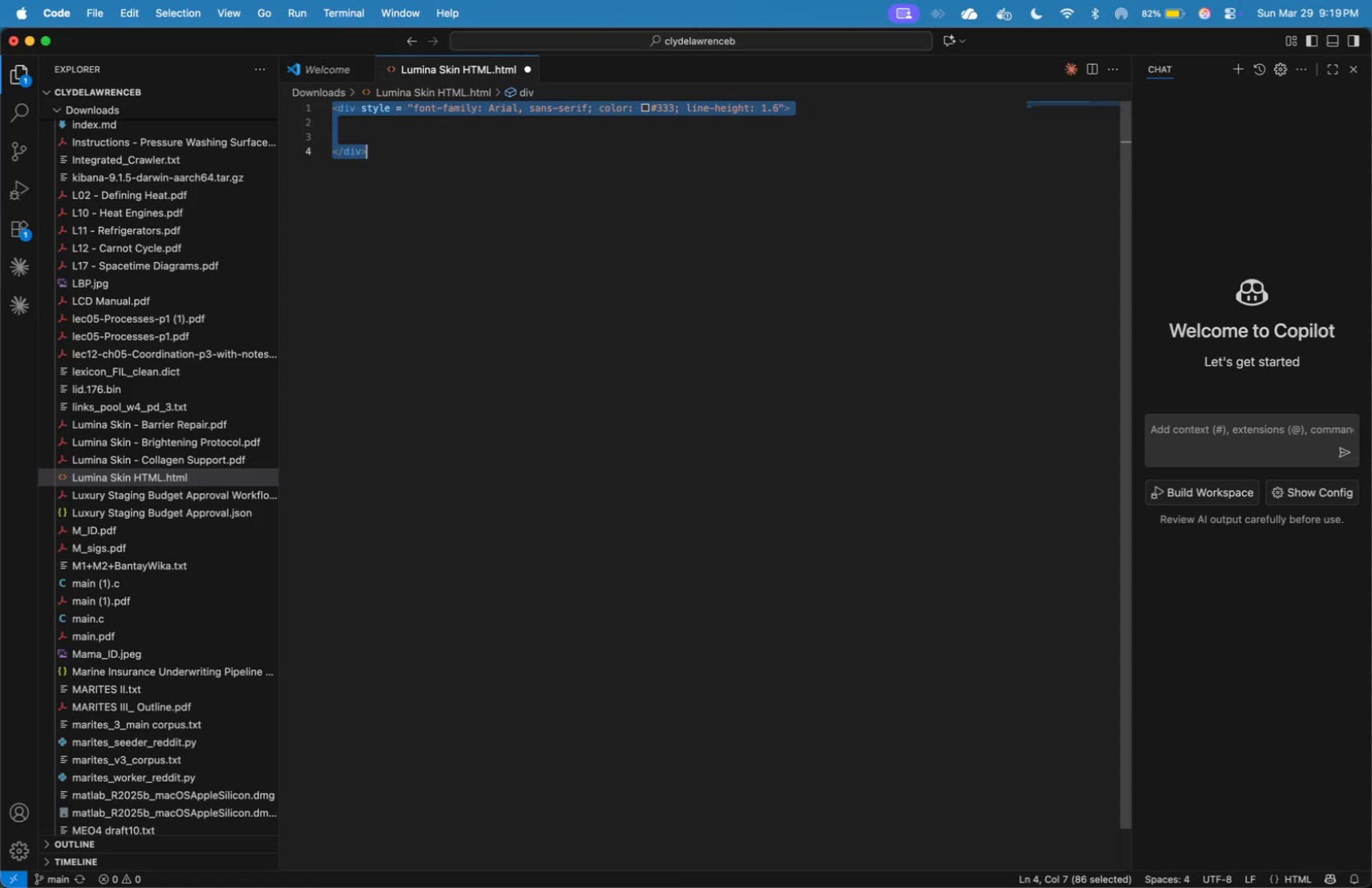 
key(Meta+Tab)
 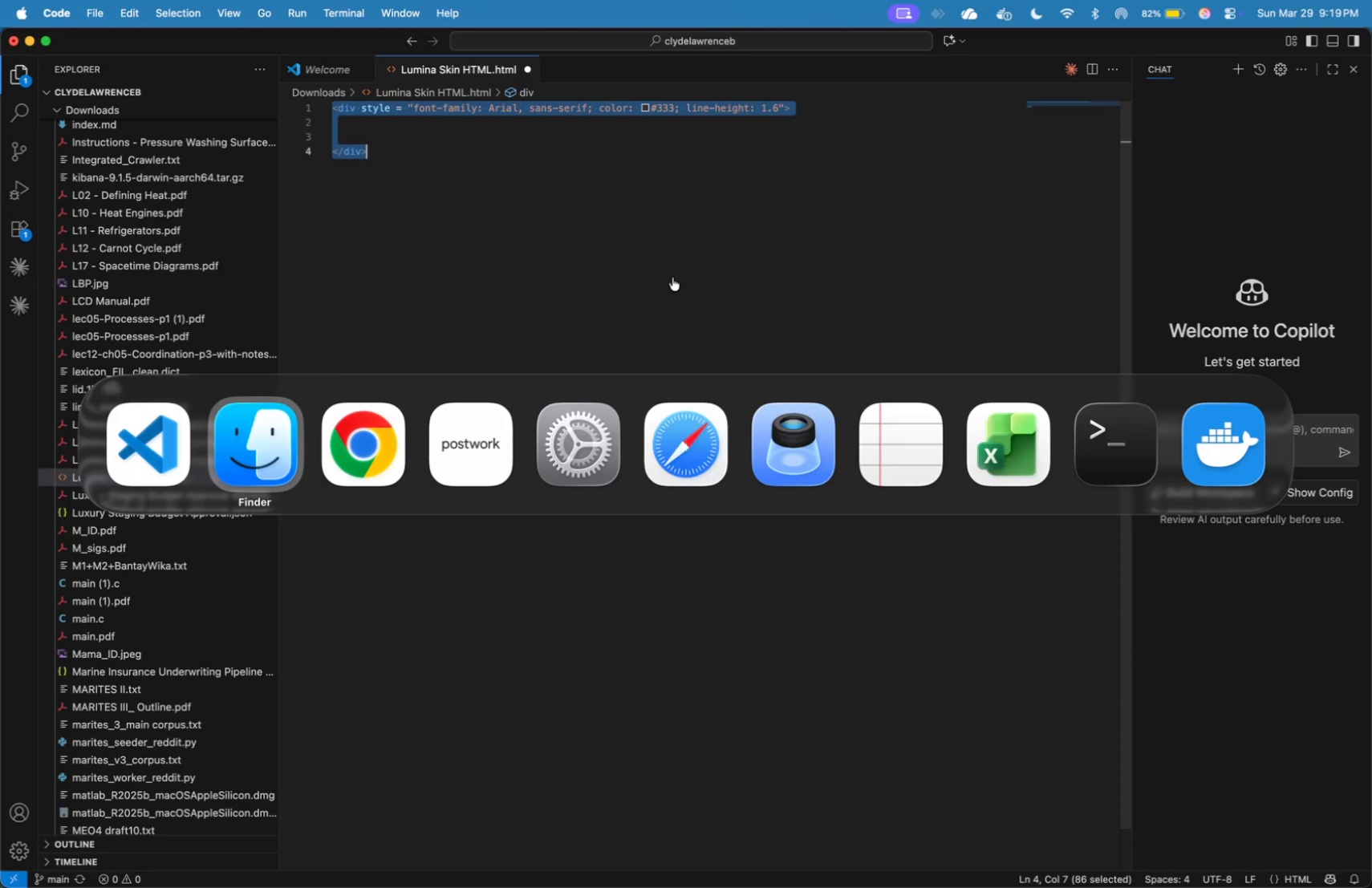 
key(Meta+Tab)
 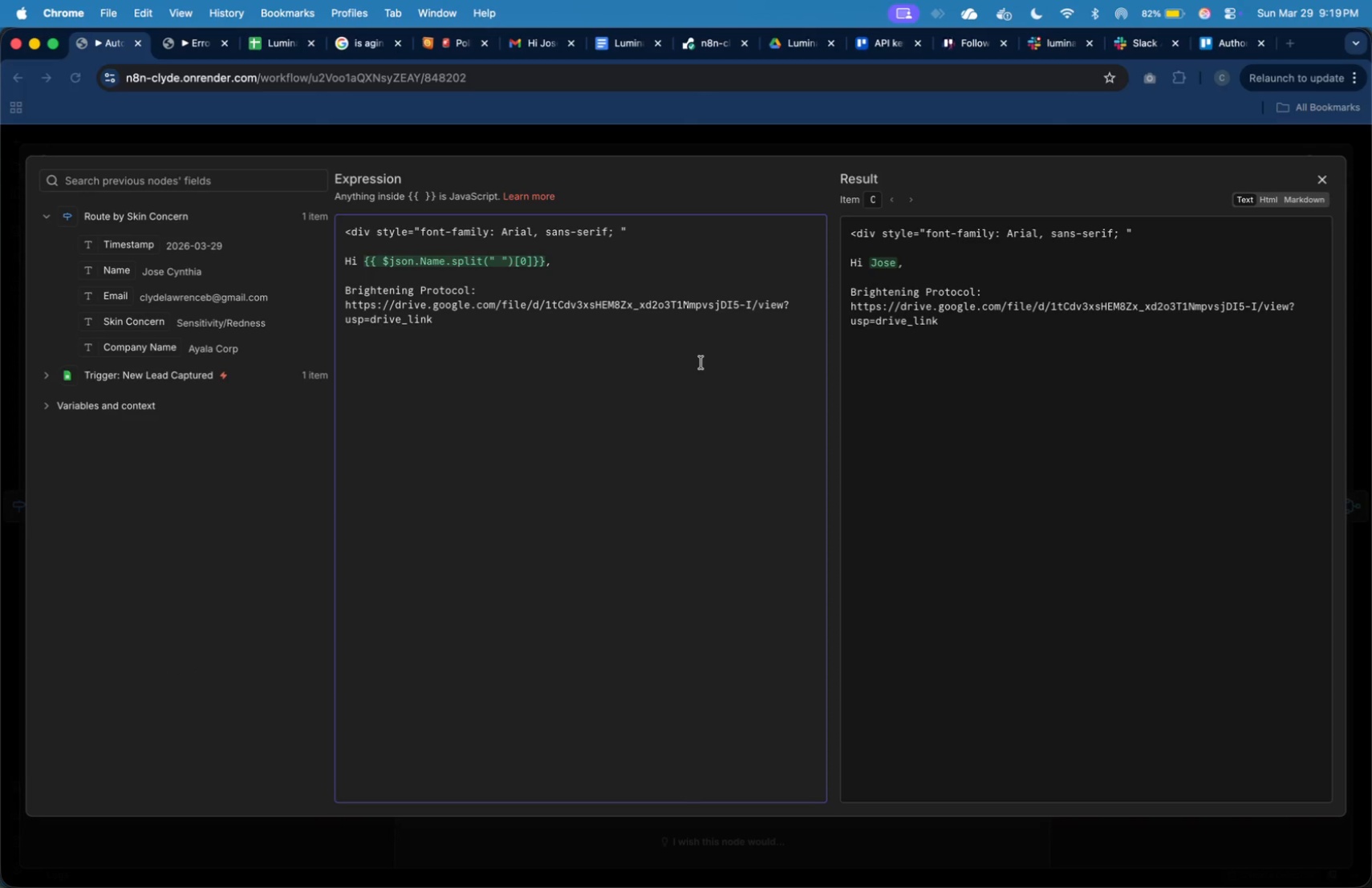 
left_click([700, 359])
 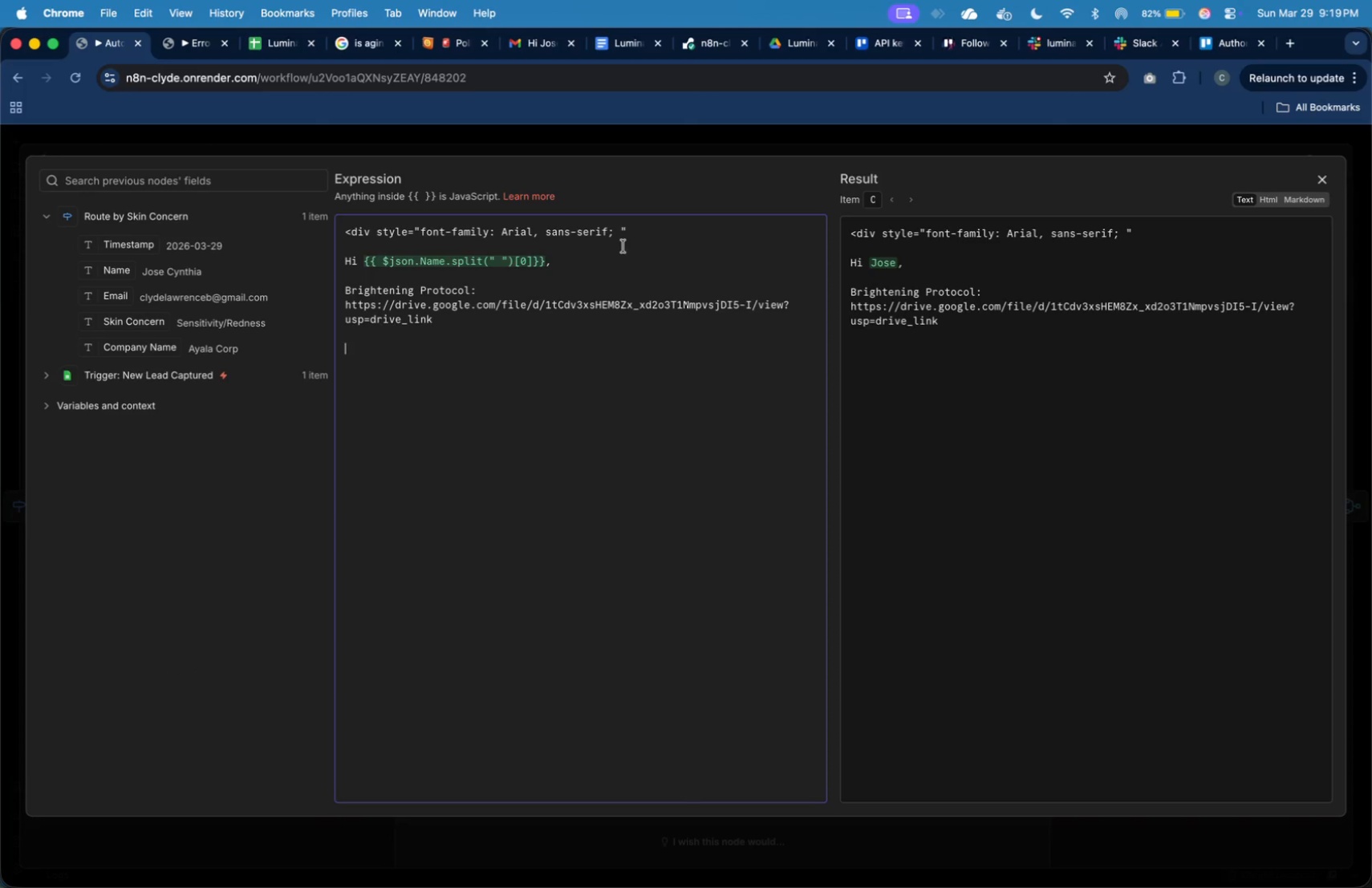 
left_click_drag(start_coordinate=[645, 233], to_coordinate=[347, 210])
 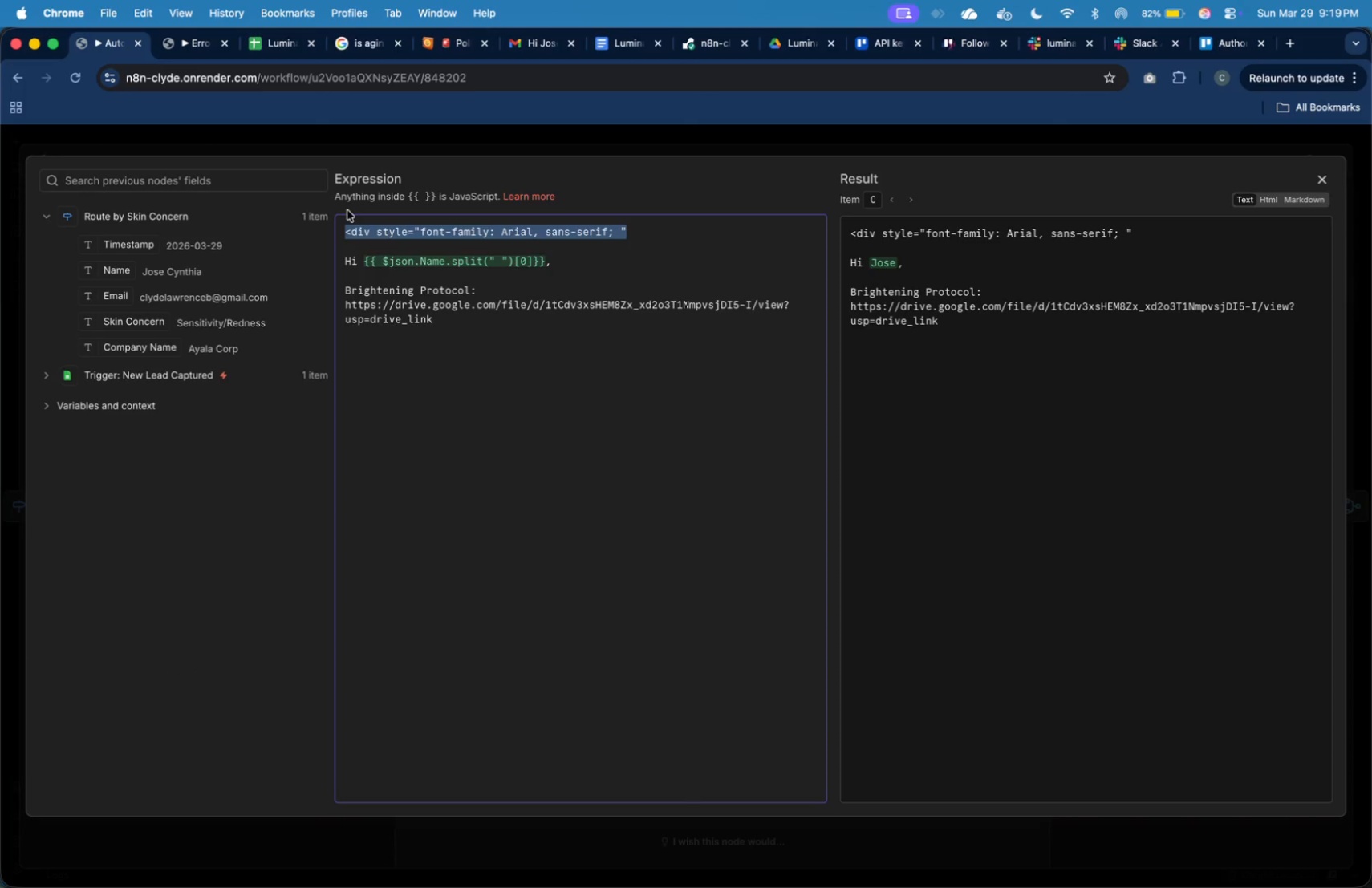 
key(Meta+V)
 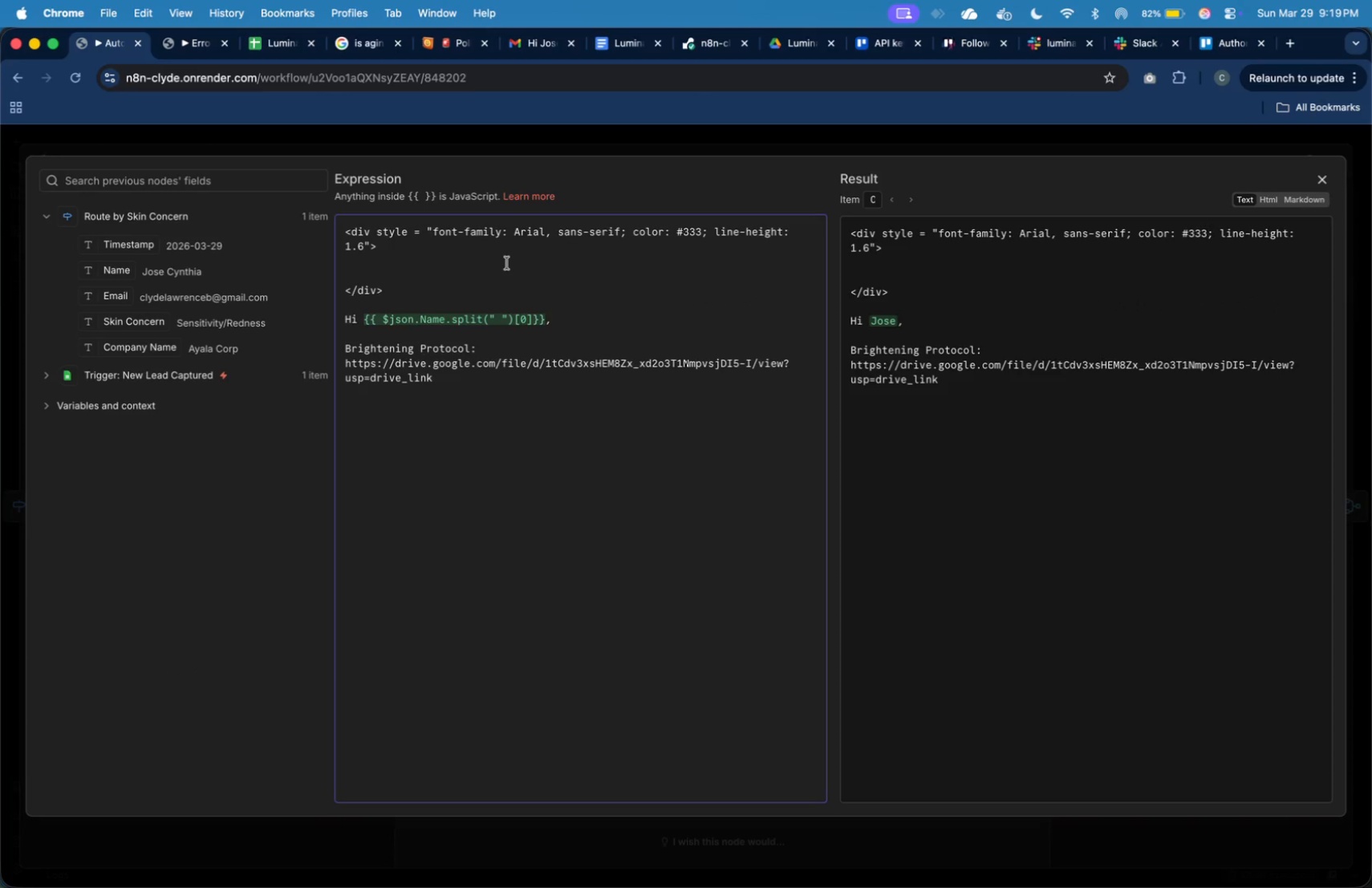 
key(Meta+Tab)
 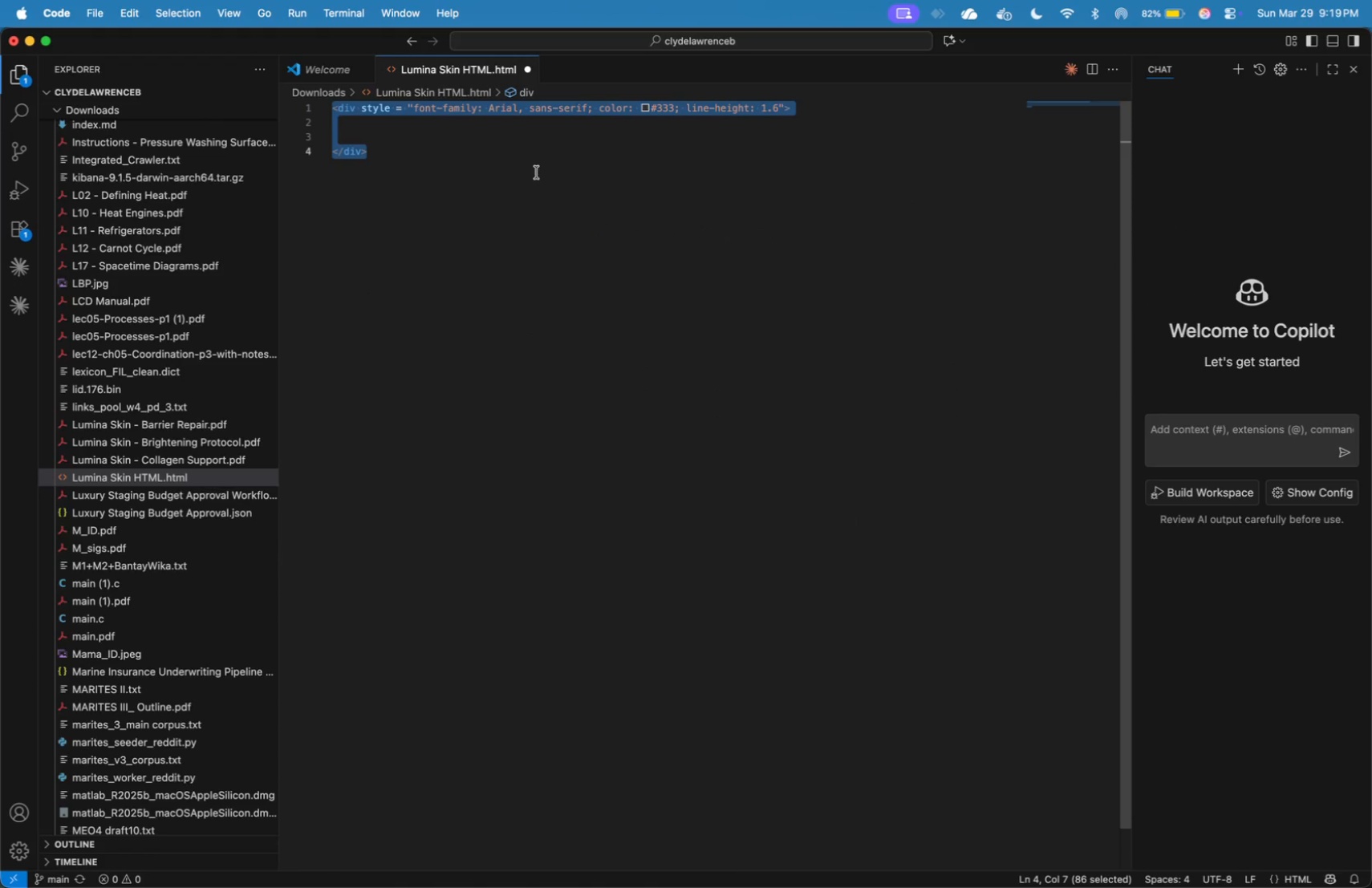 
left_click([538, 132])
 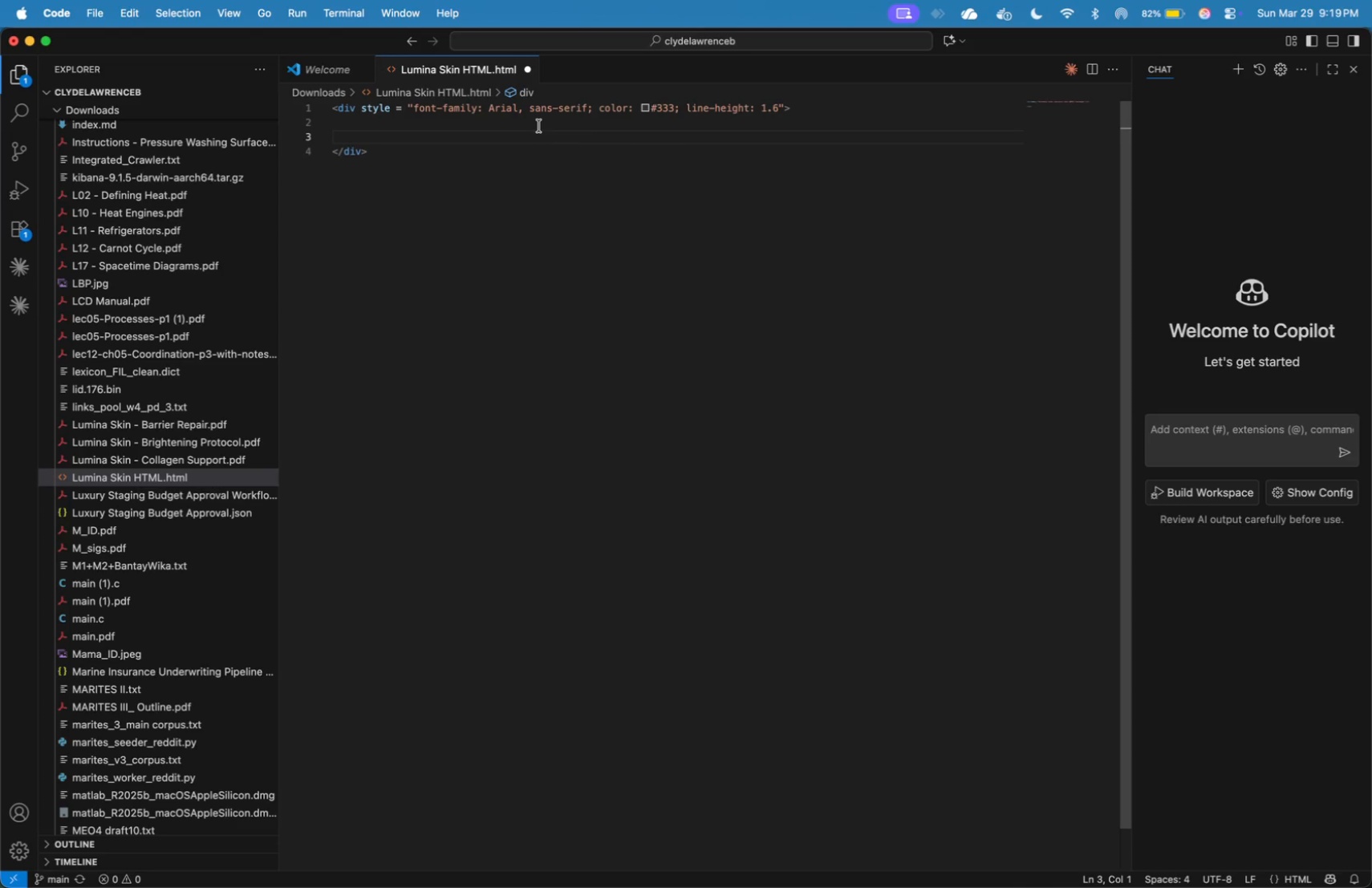 
key(Meta+Tab)
 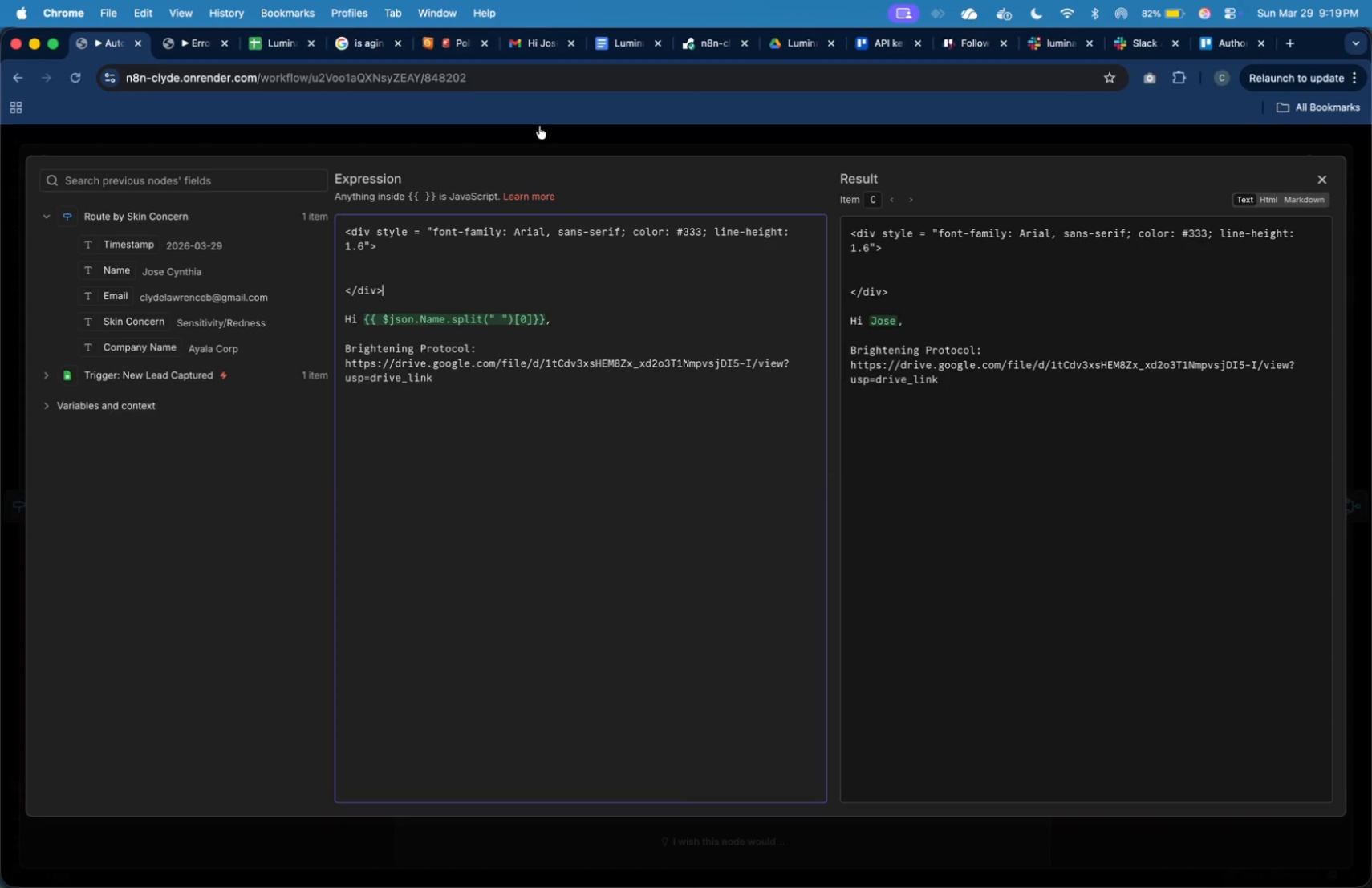 
key(Meta+CommandLeft)
 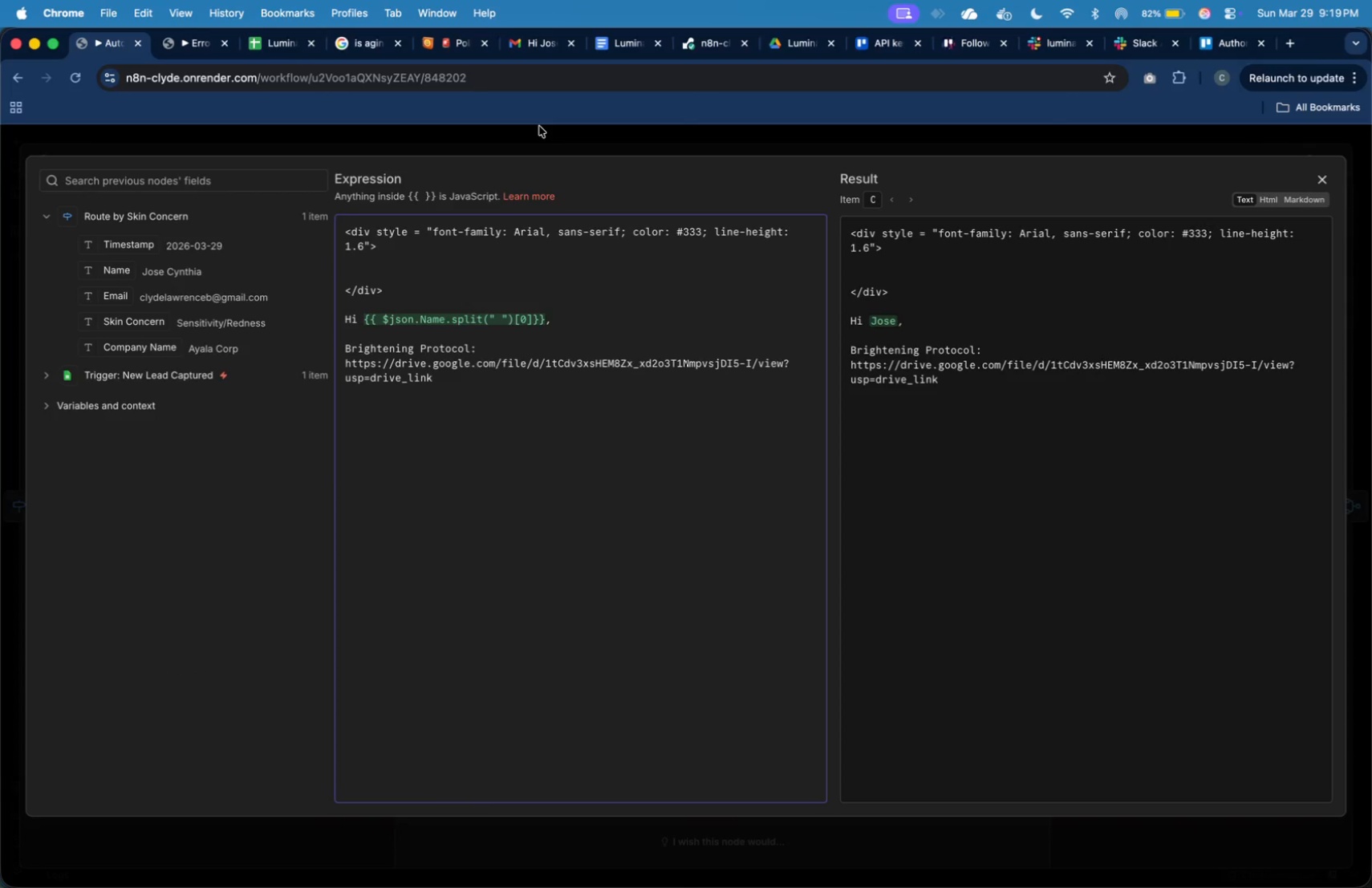 
key(Meta+Tab)
 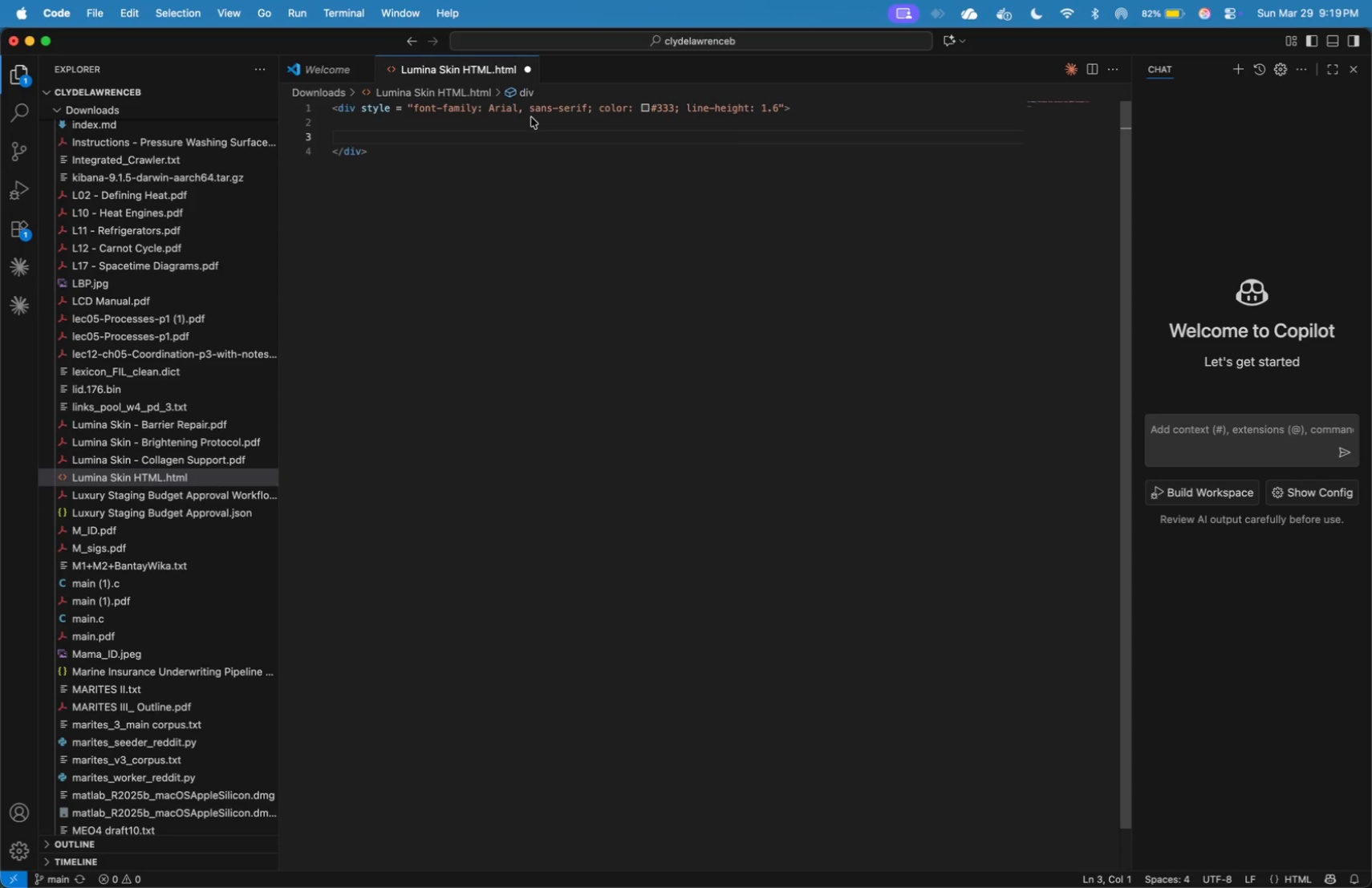 
left_click([532, 123])
 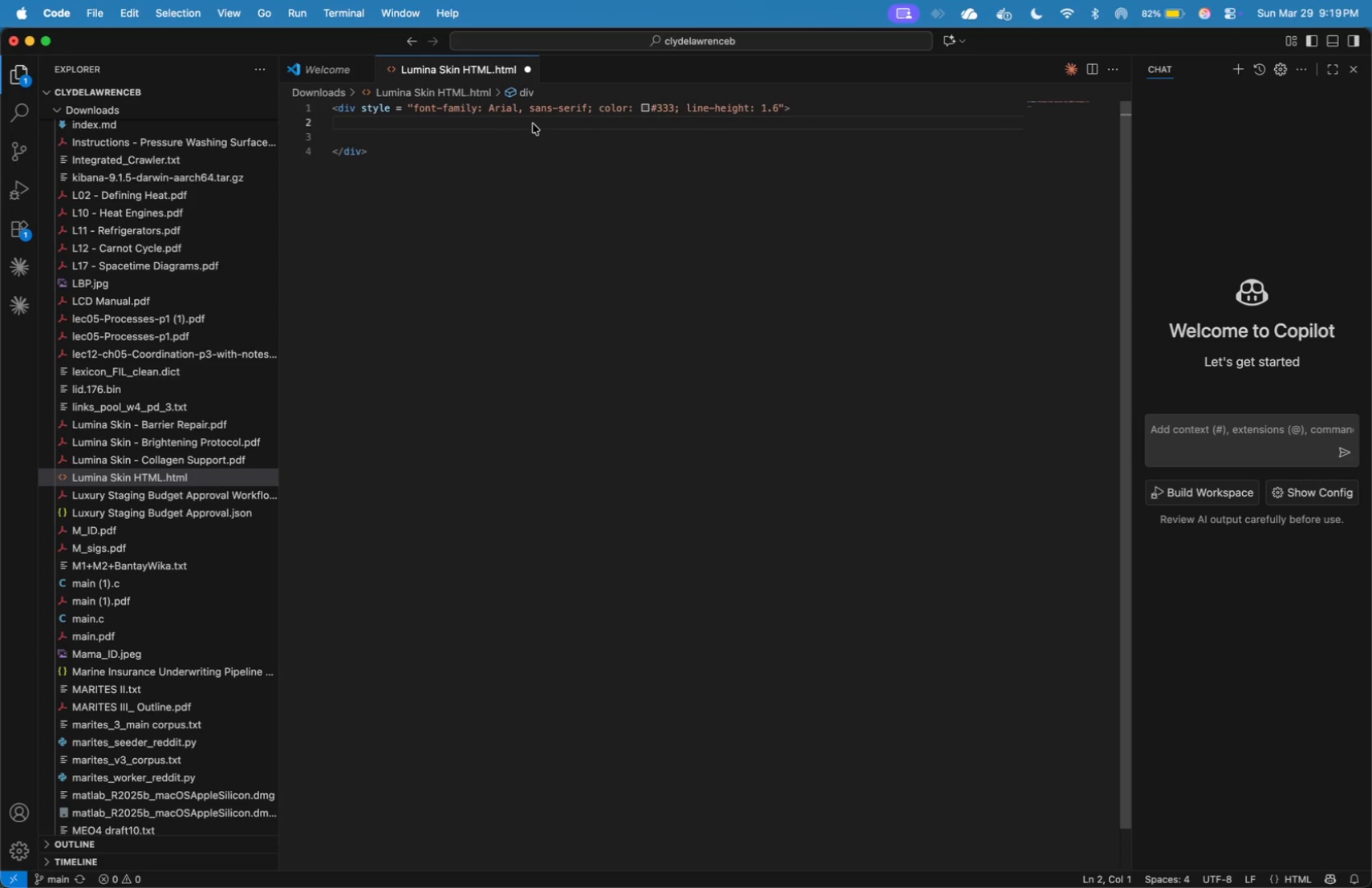 
key(Tab)
 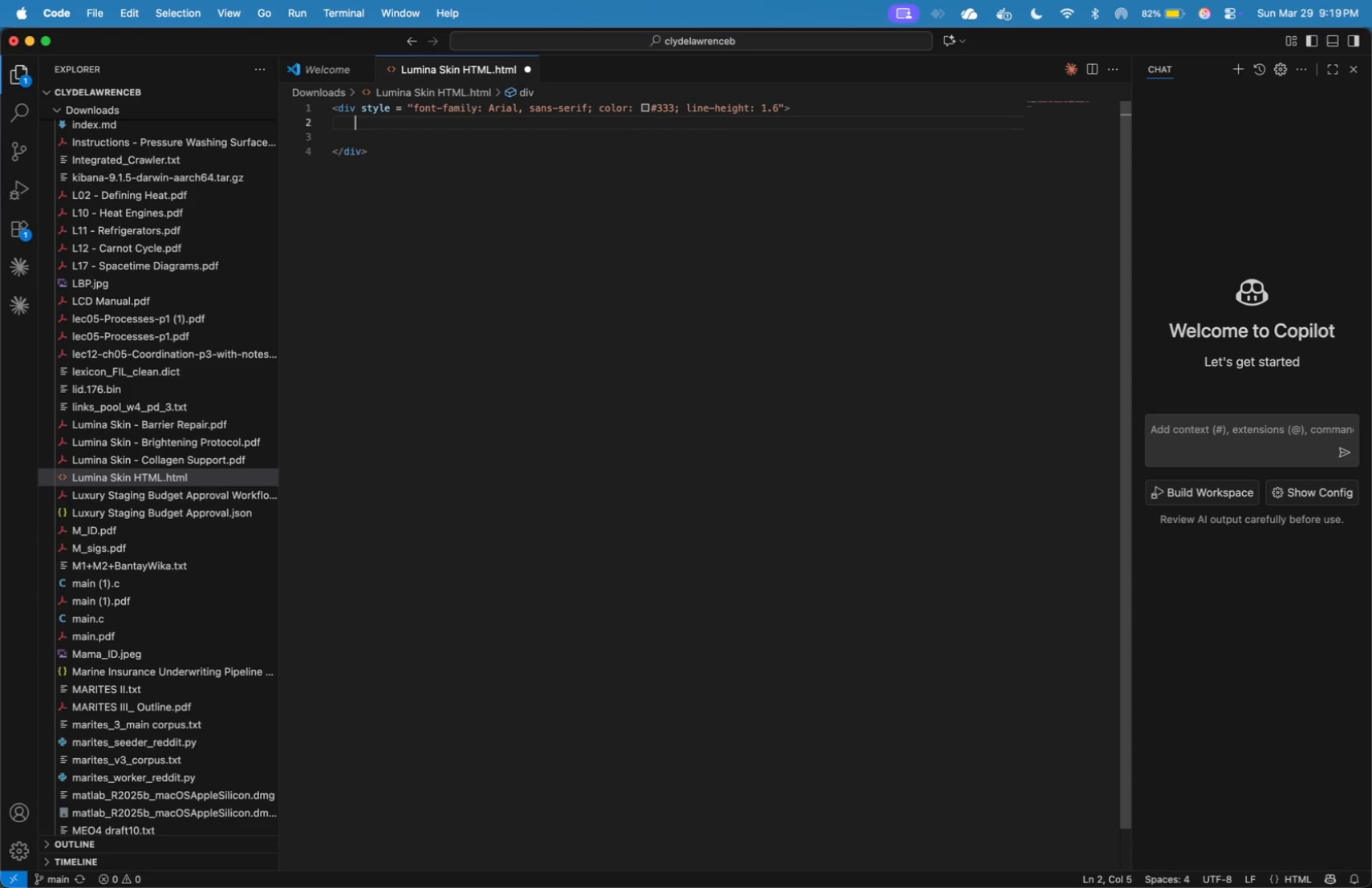 
wait(28.26)
 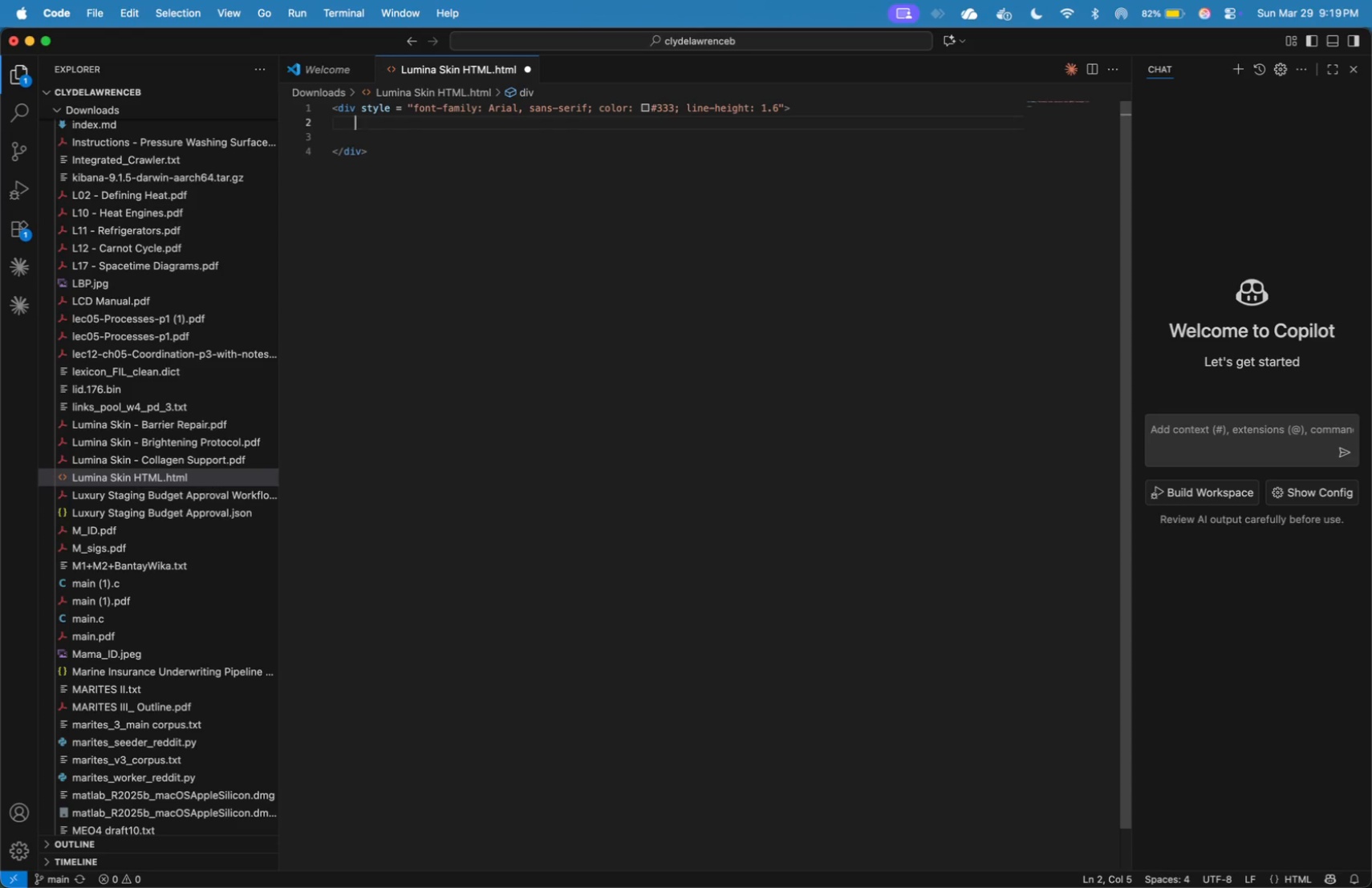 
type(<h2 style)
 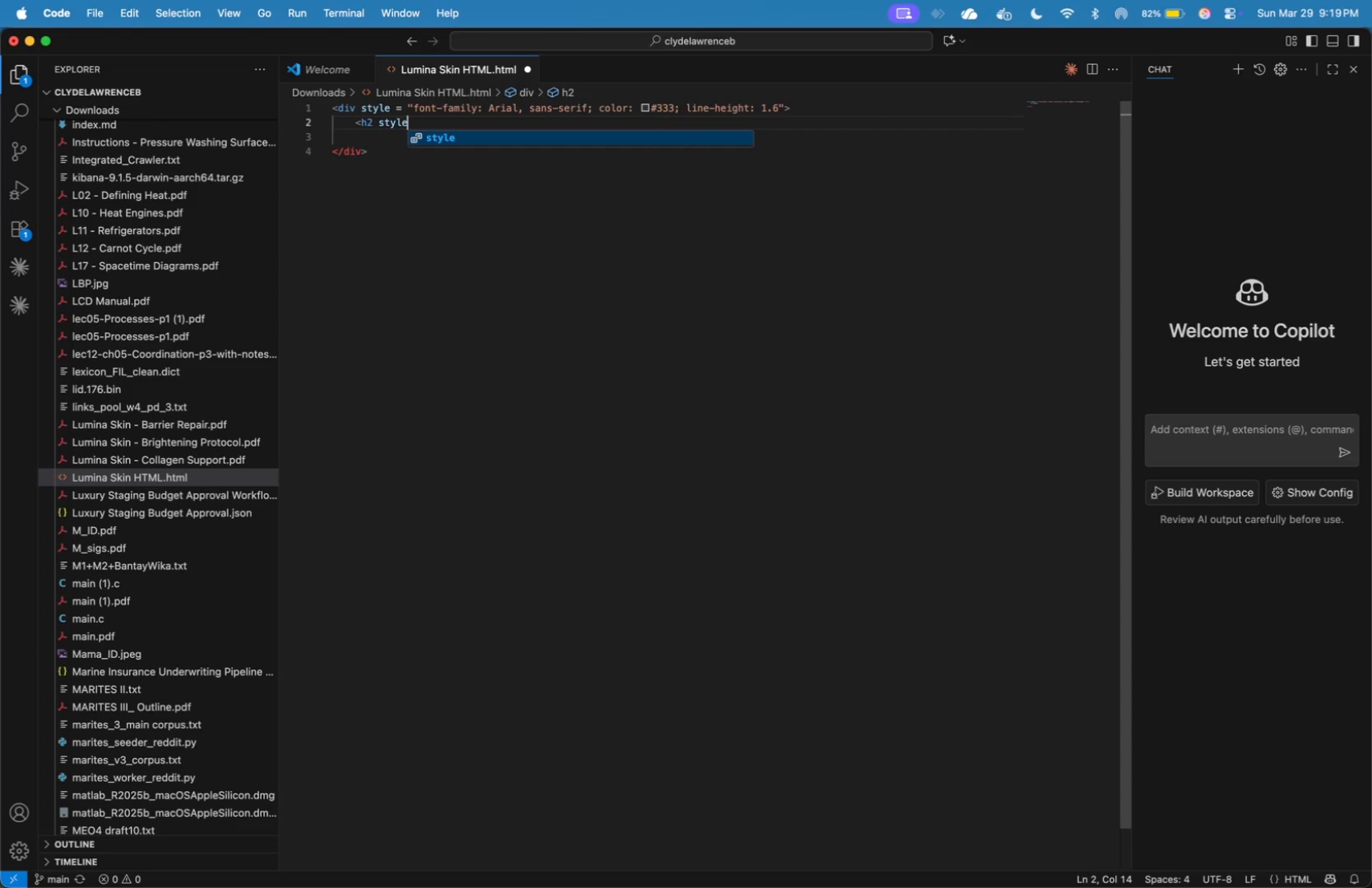 
wait(5.53)
 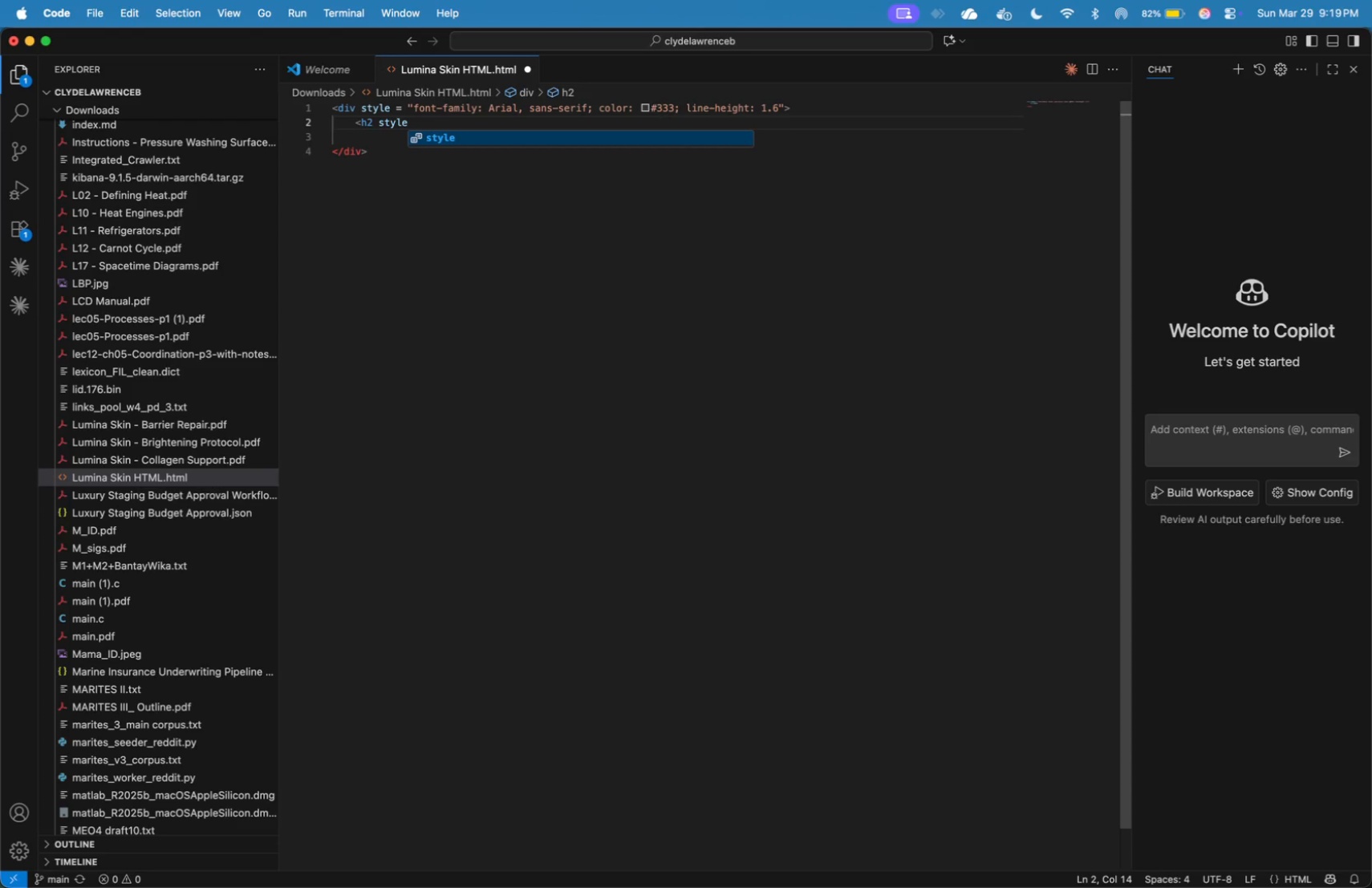 
key(Shift+Period)
 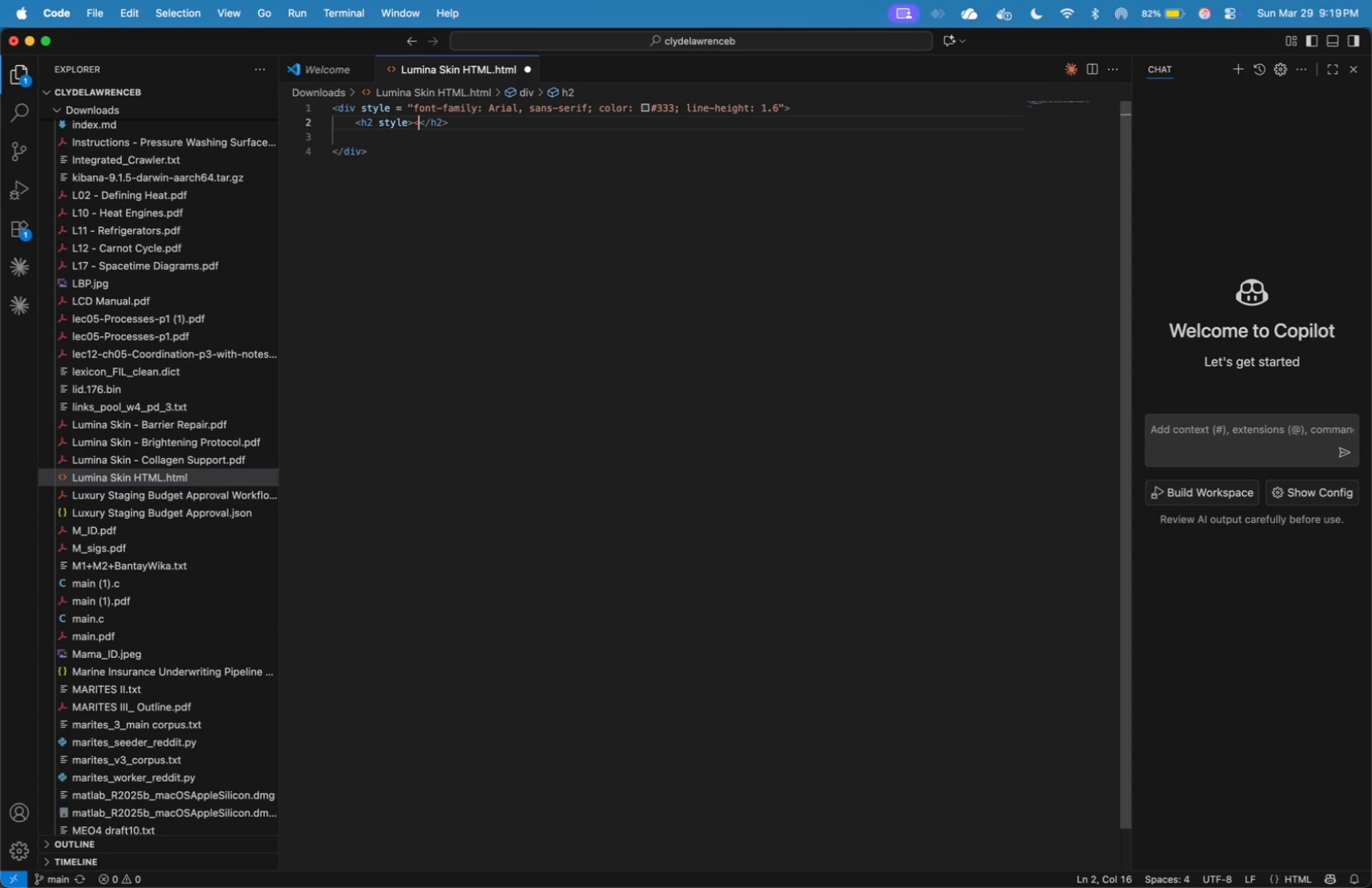 
key(Shift+Comma)
 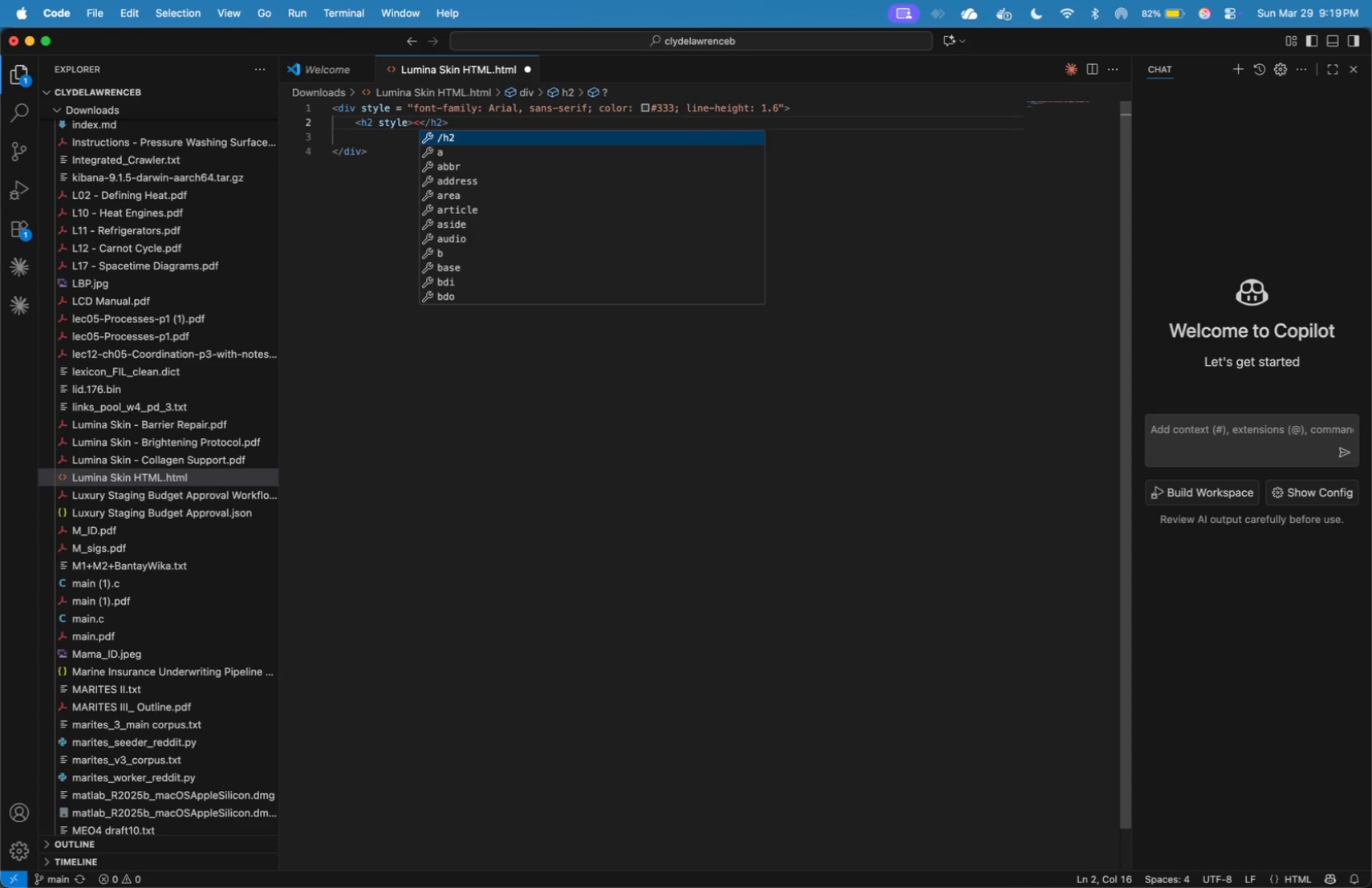 
key(Backspace)
 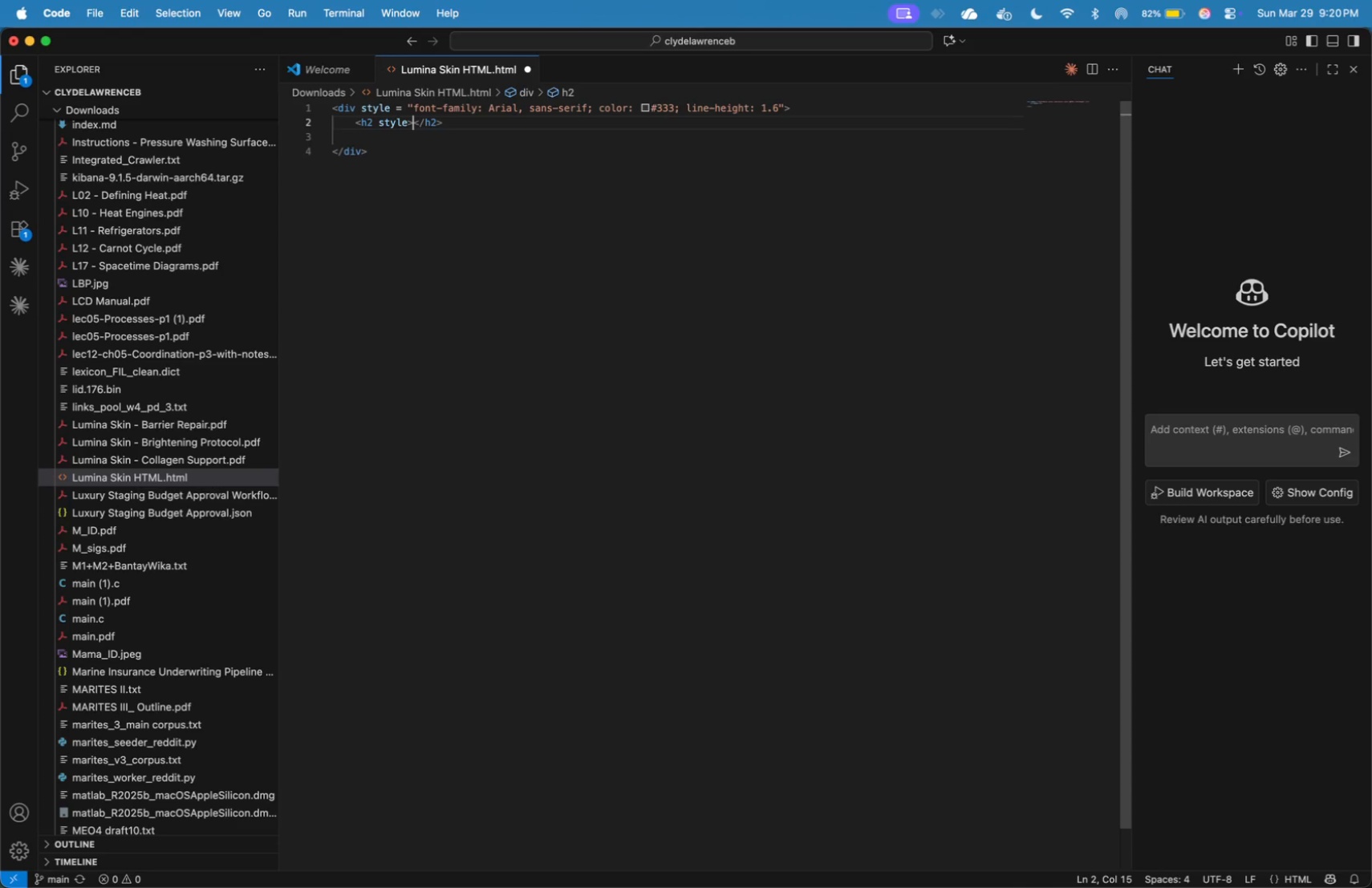 
key(ArrowLeft)
 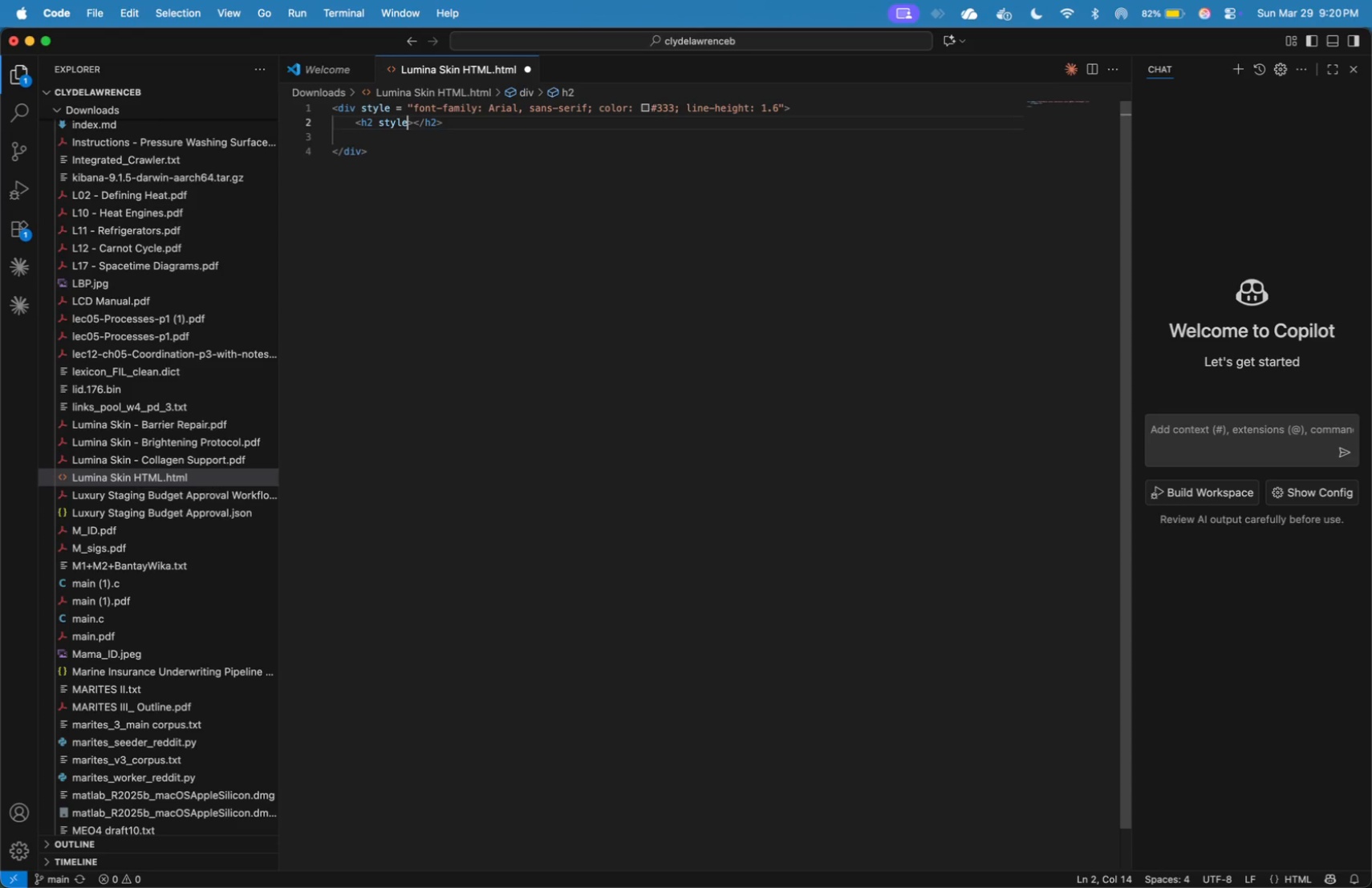 
key(ArrowLeft)
 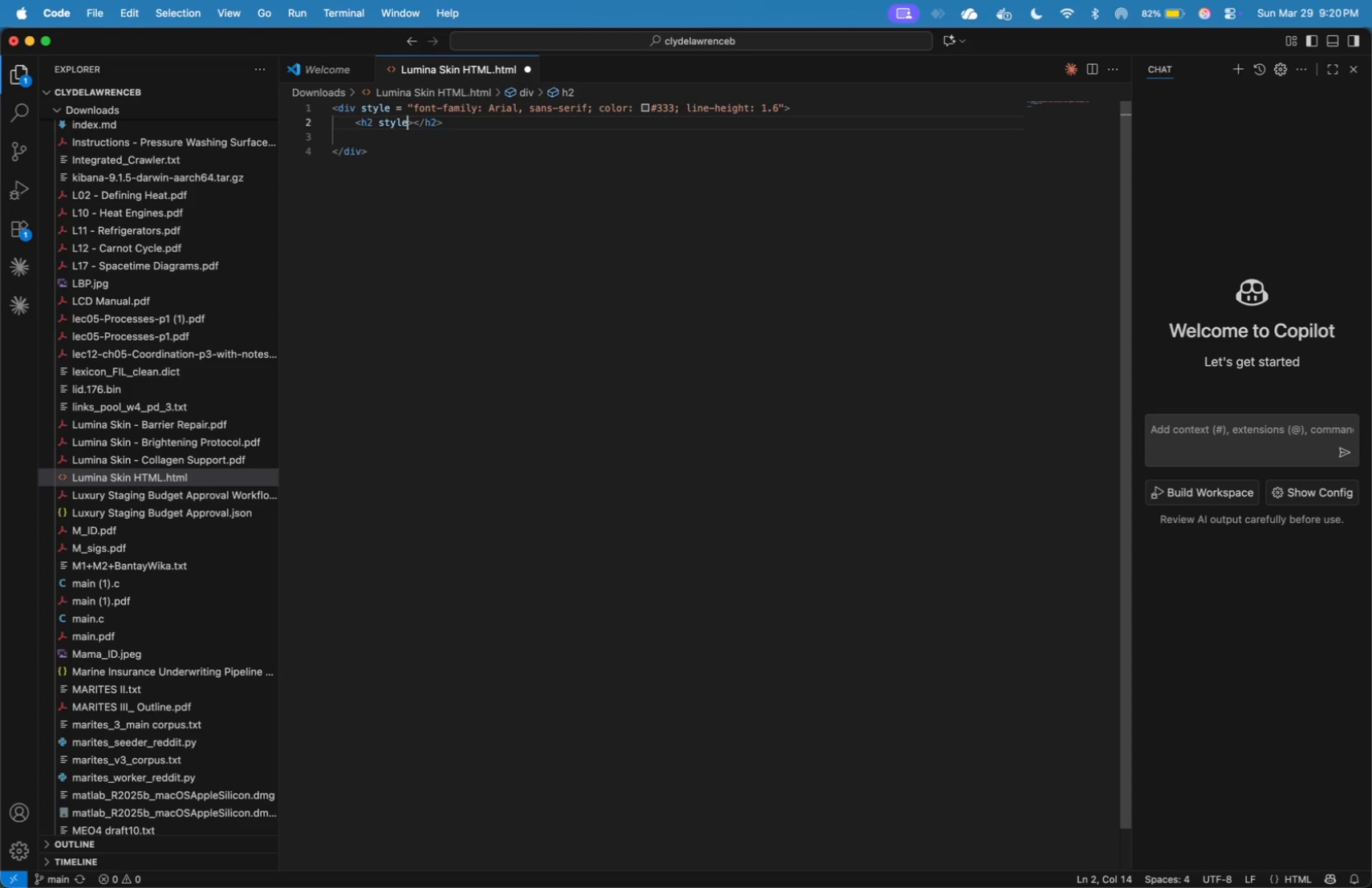 
key(ArrowRight)
 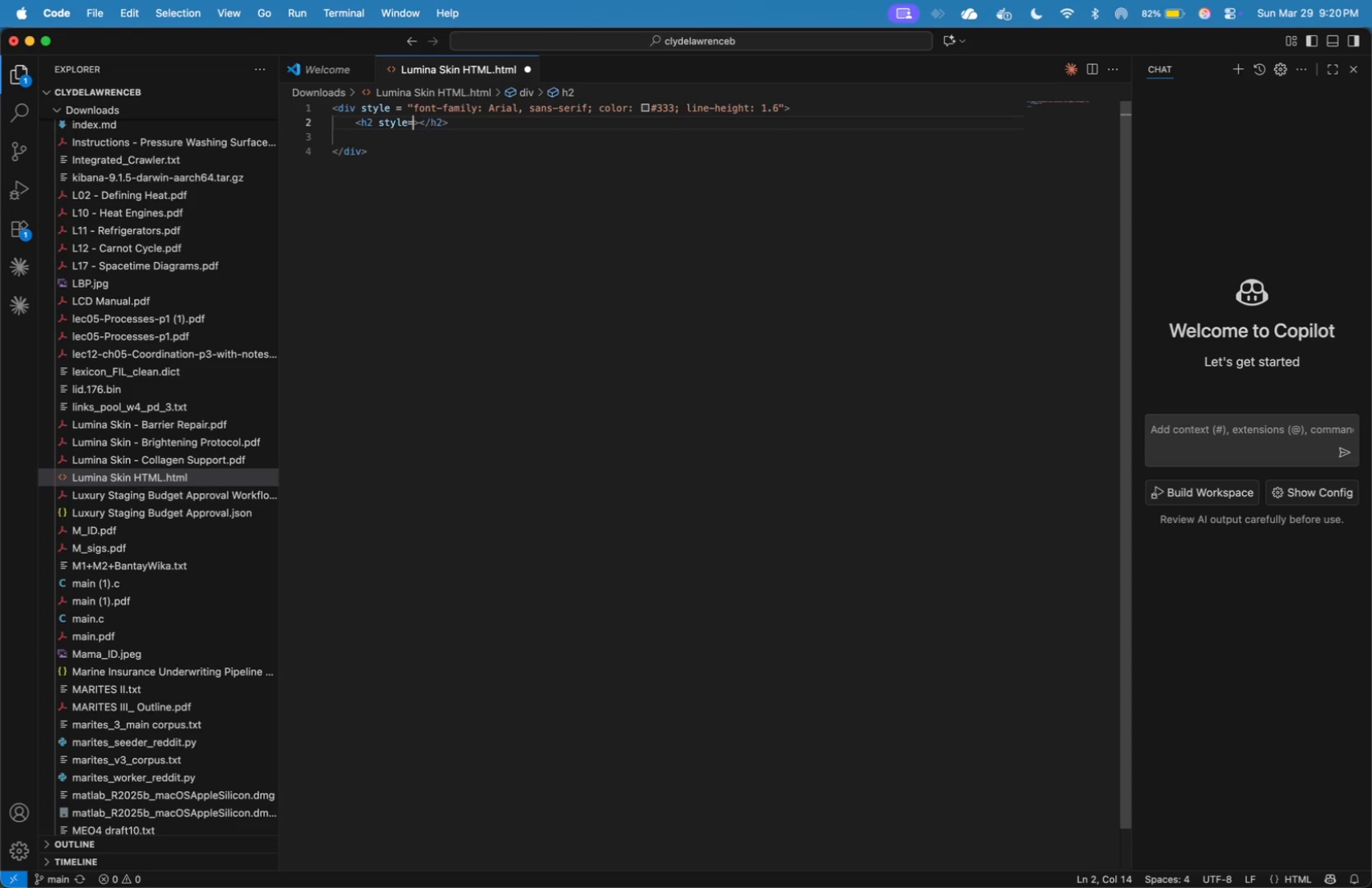 
type(=color: #b48a78)
 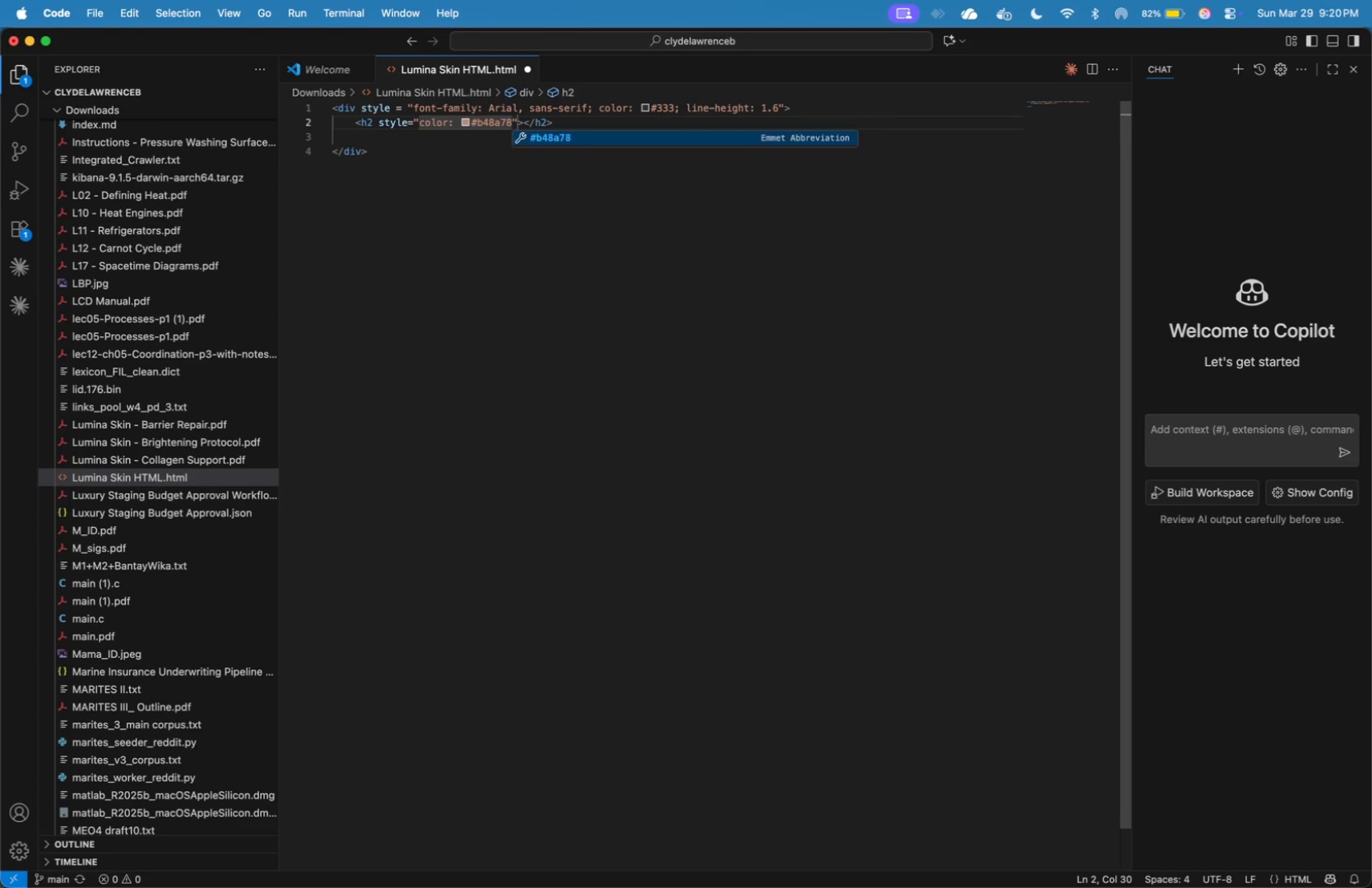 
key(ArrowRight)
 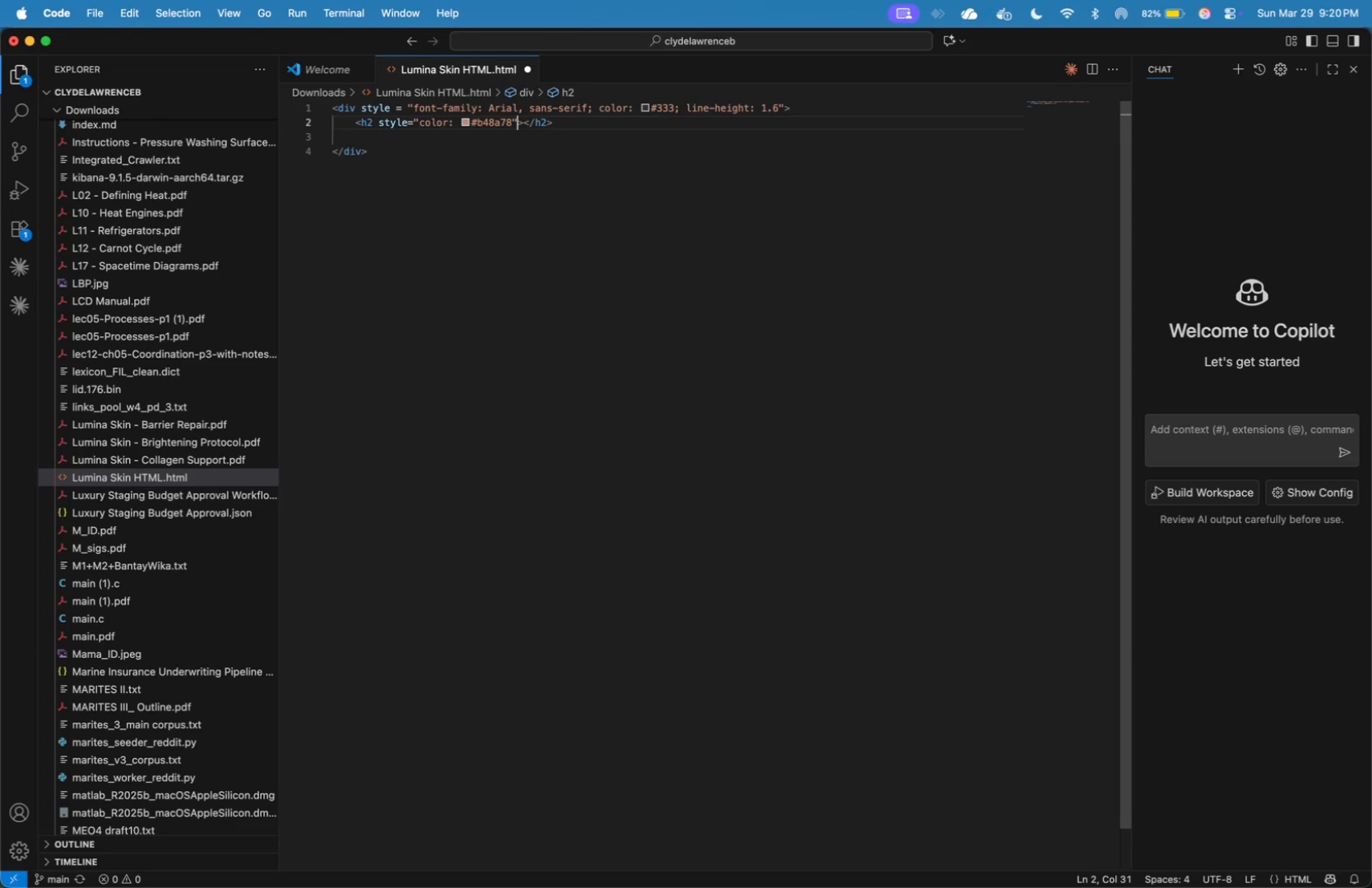 
key(ArrowLeft)
 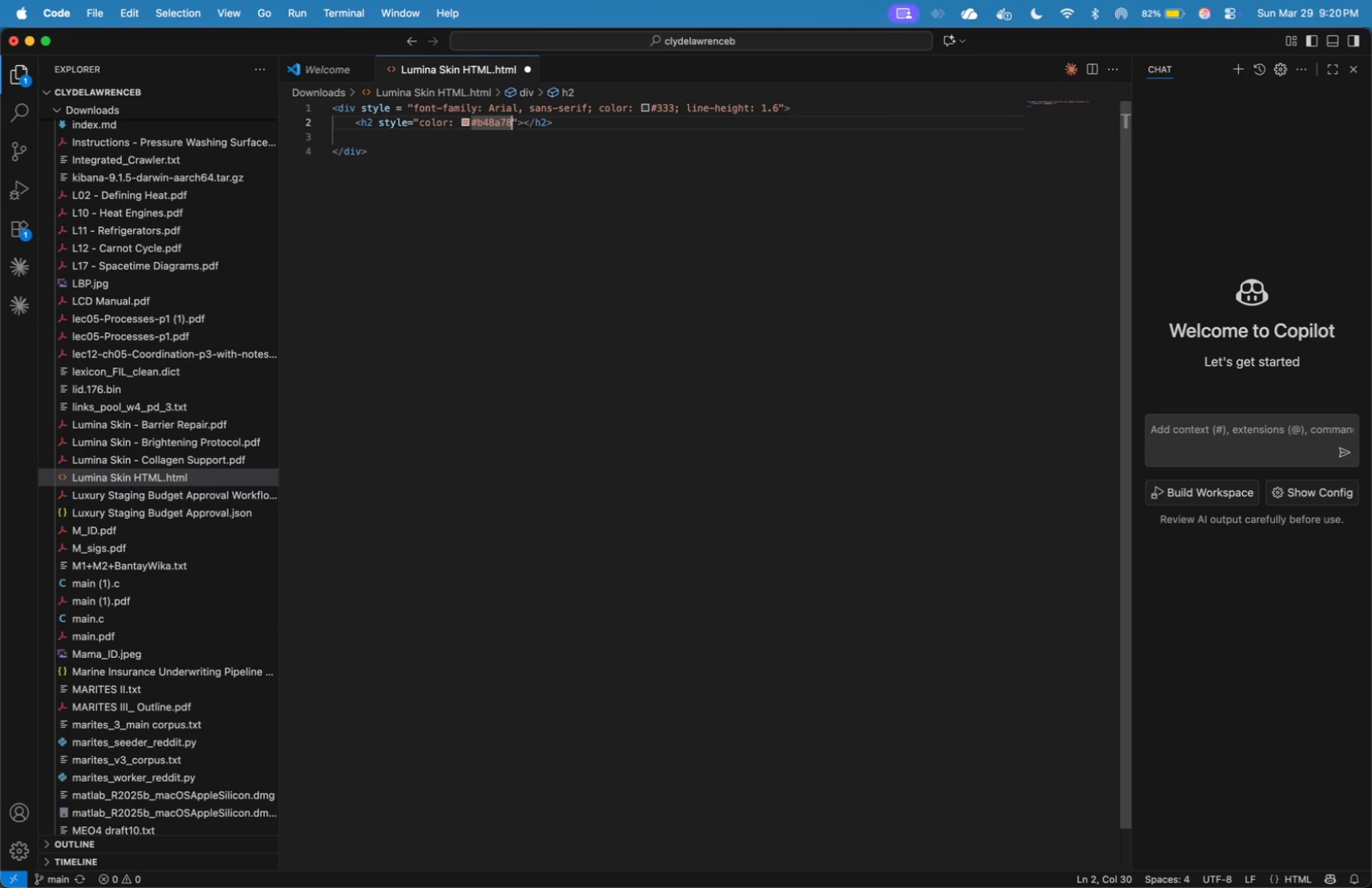 
key(Semicolon)
 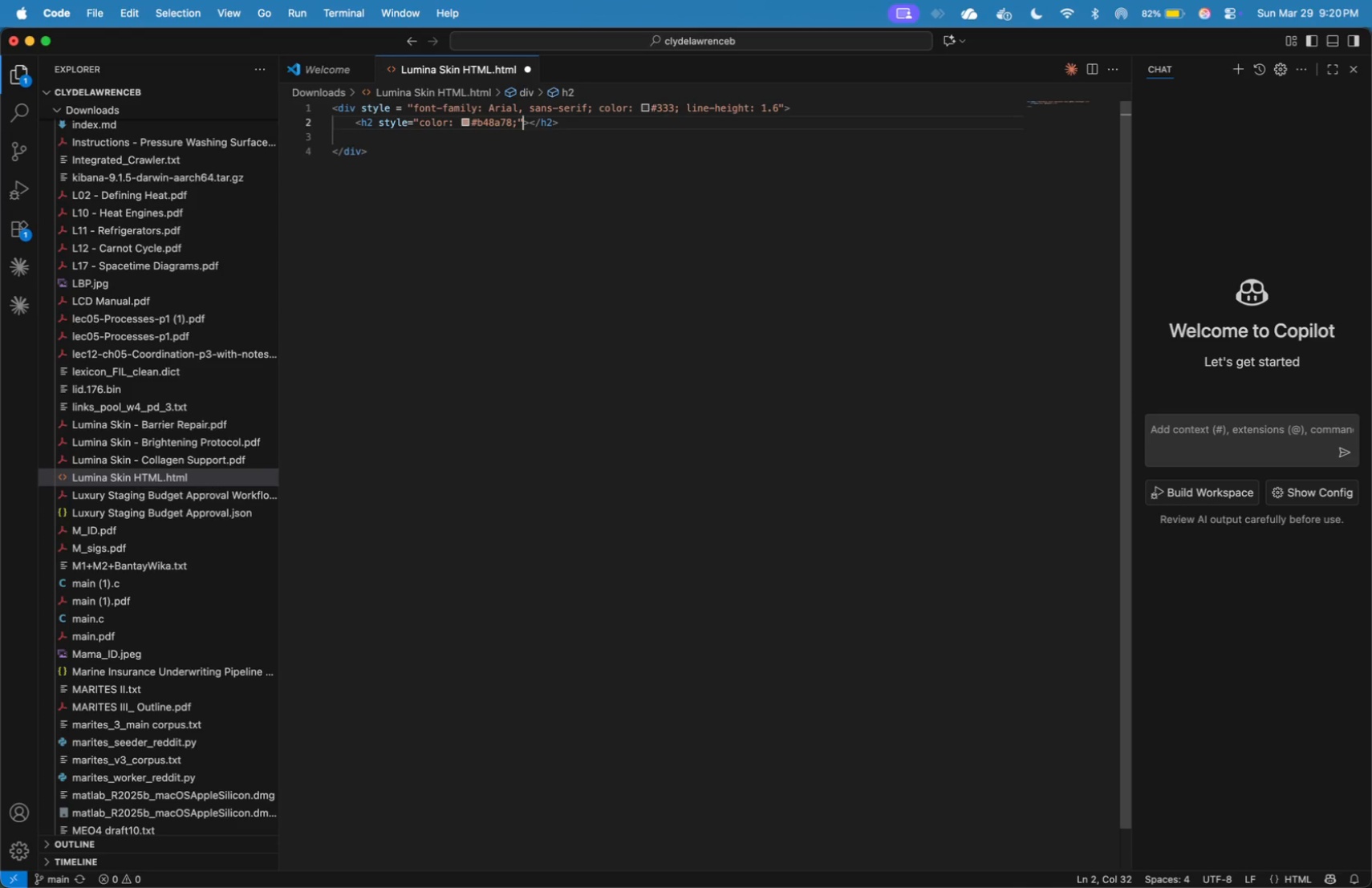 
key(ArrowRight)
 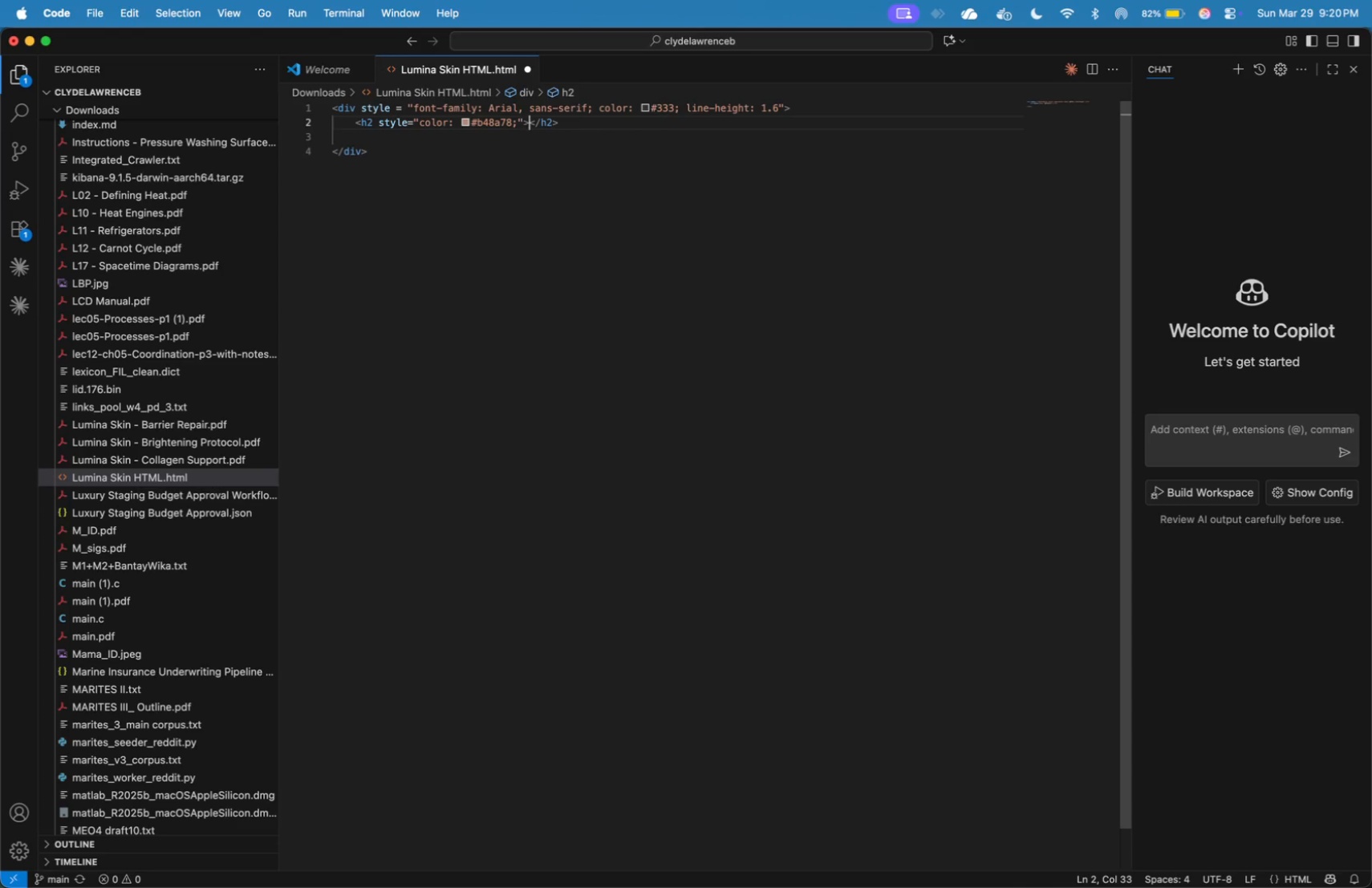 
key(ArrowRight)
 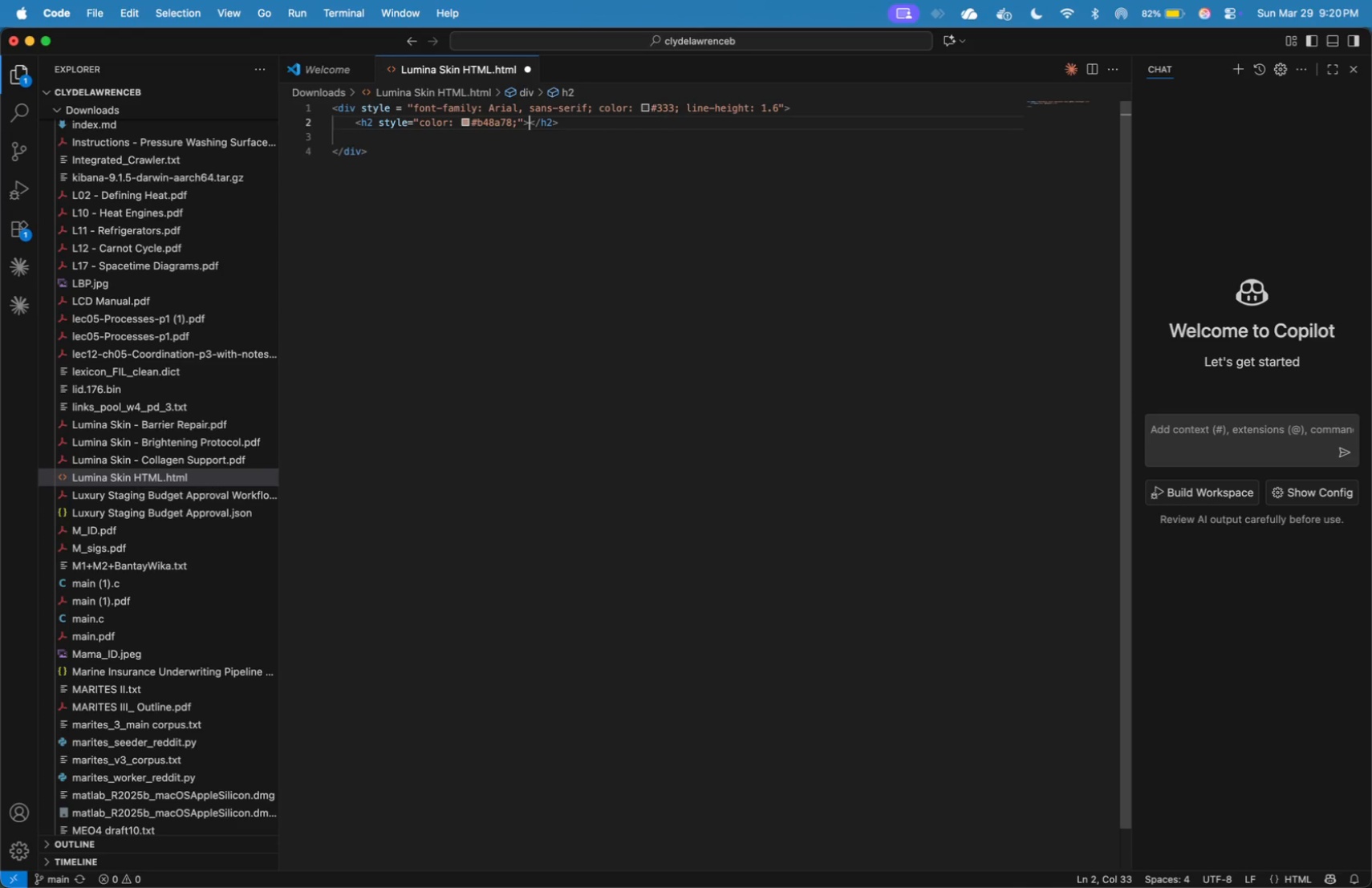 
type(Lui)
key(Backspace)
type(mina Skin A)
key(Backspace)
type(Lab)
 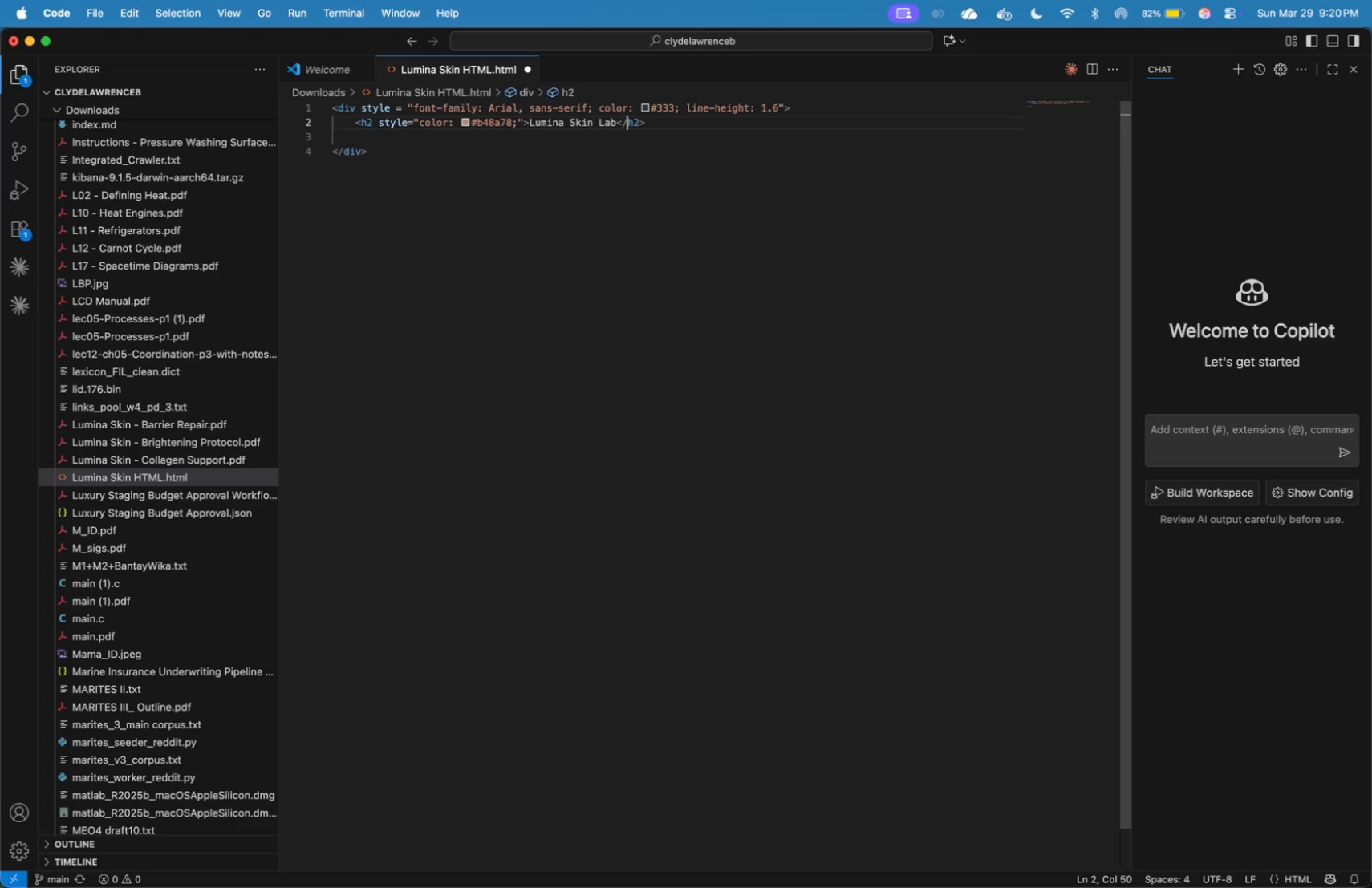 
 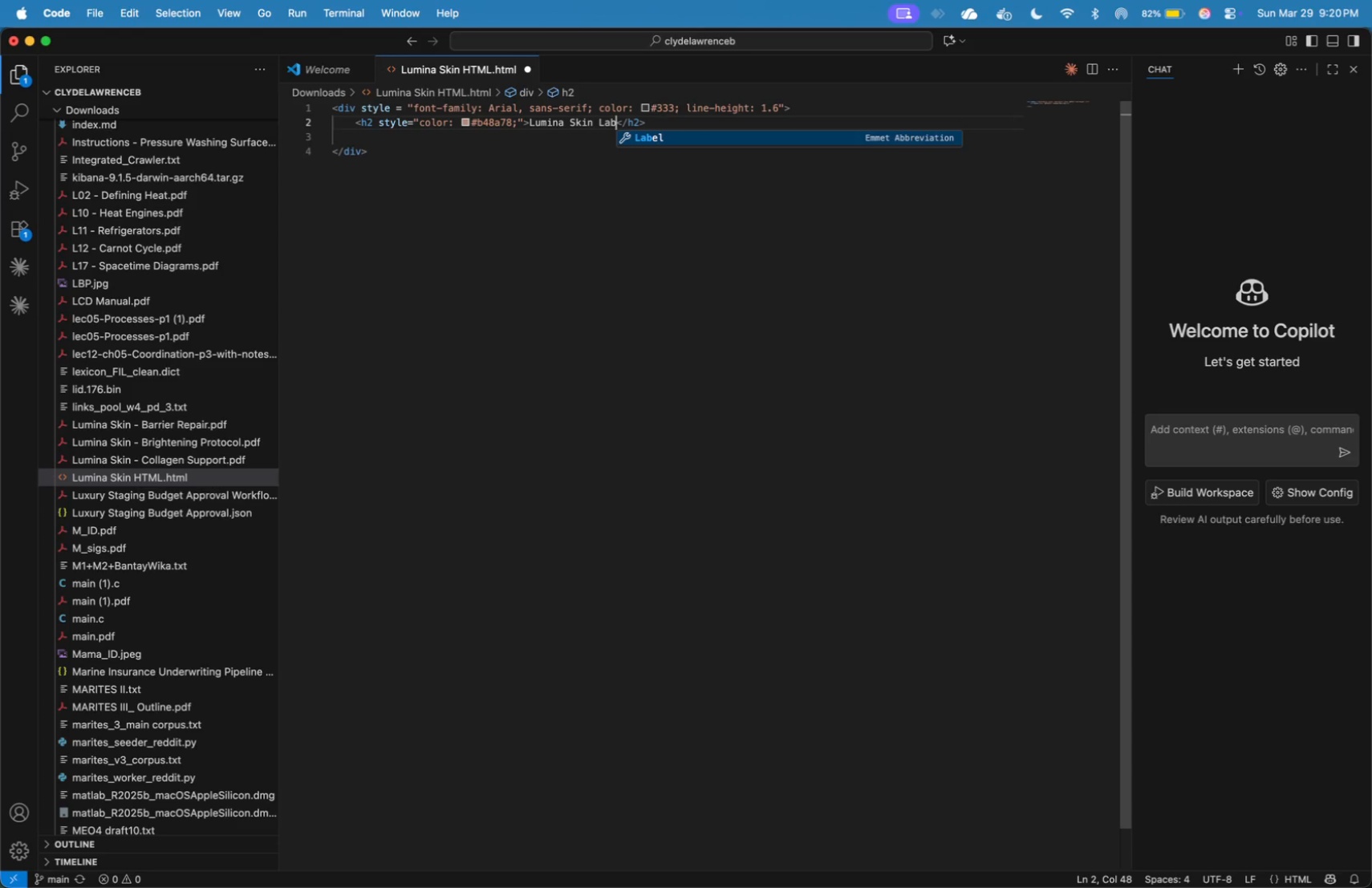 
key(ArrowRight)
 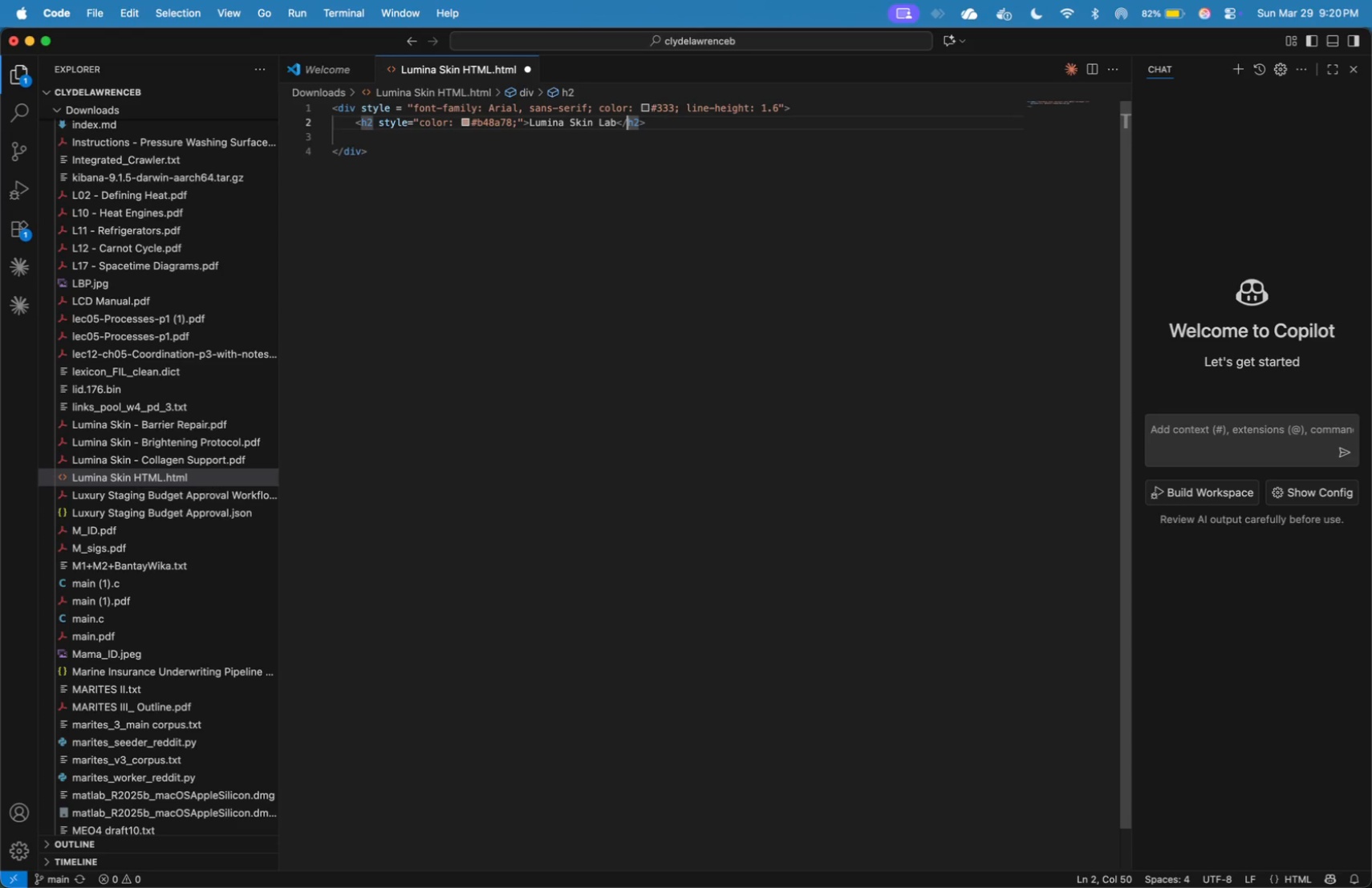 
key(ArrowRight)
 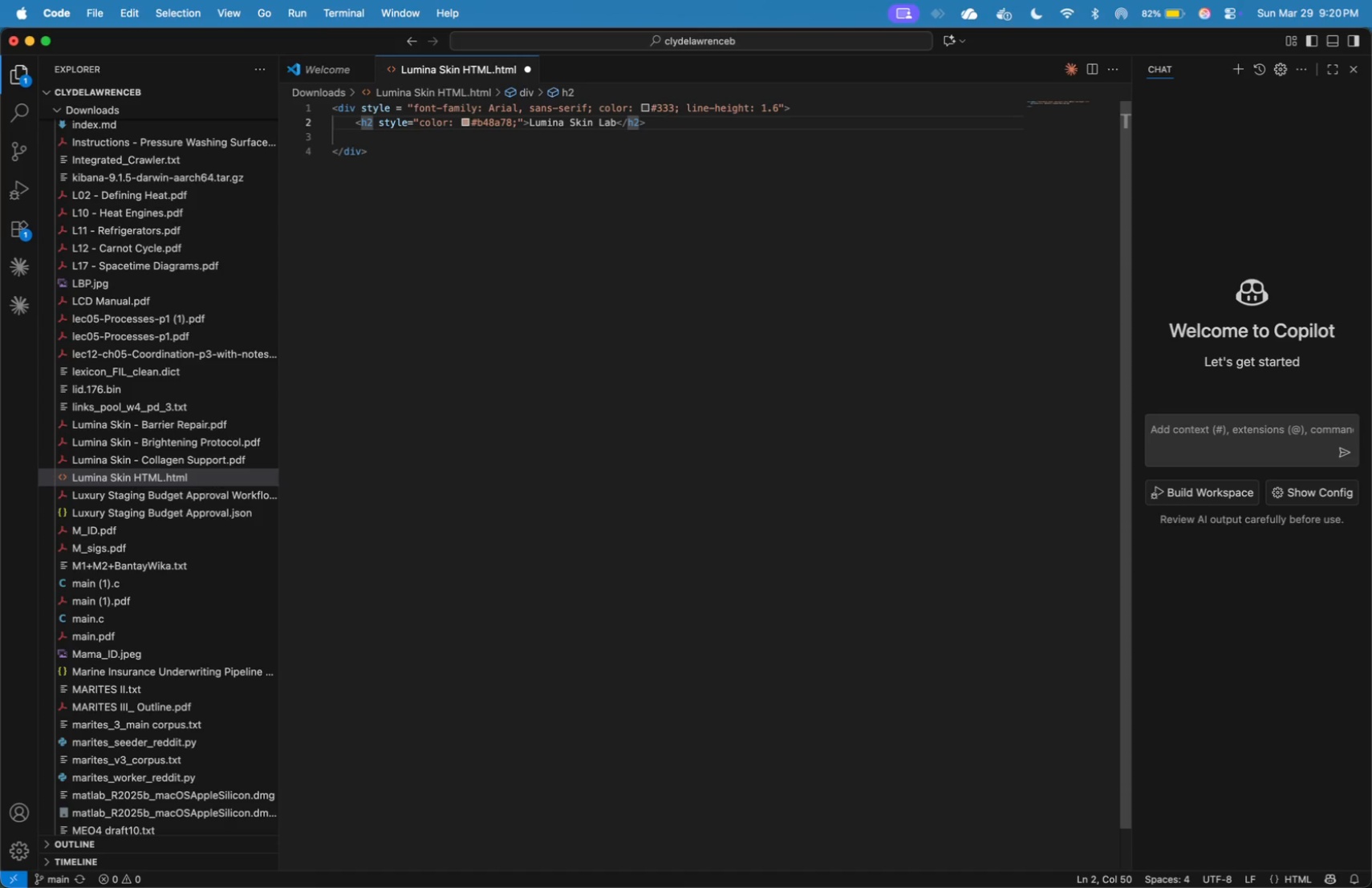 
key(ArrowRight)
 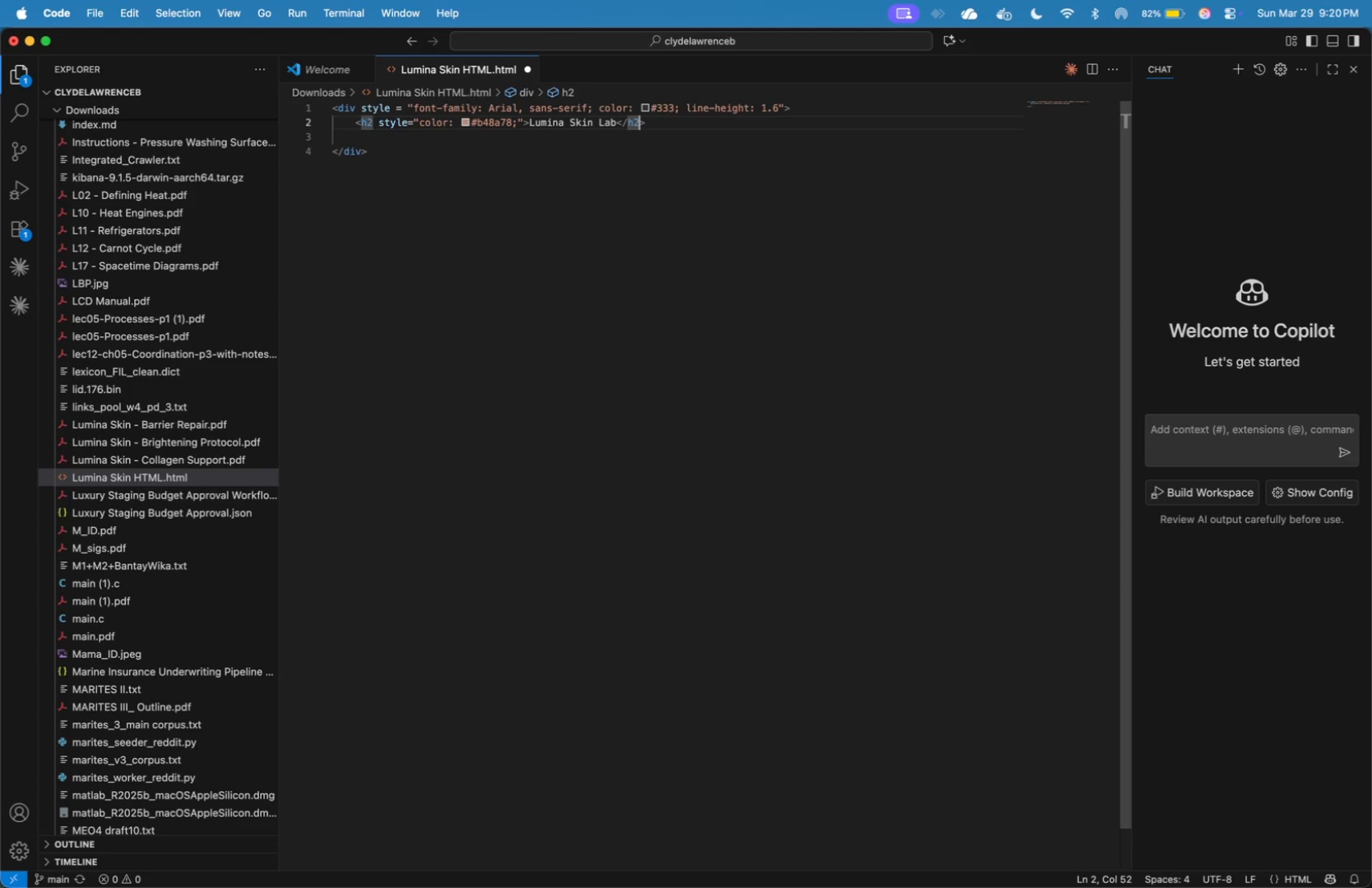 
key(ArrowRight)
 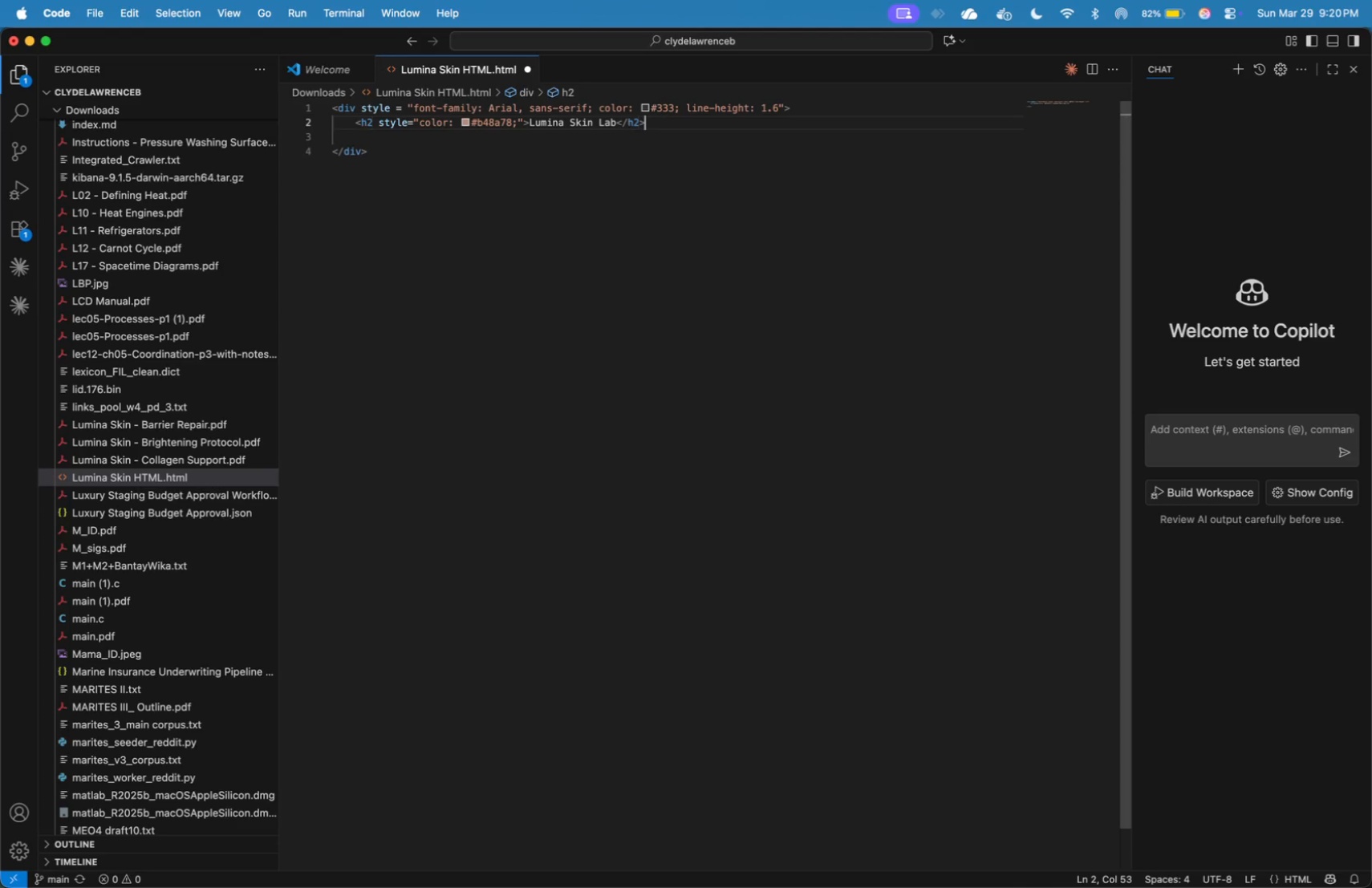 
key(ArrowRight)
 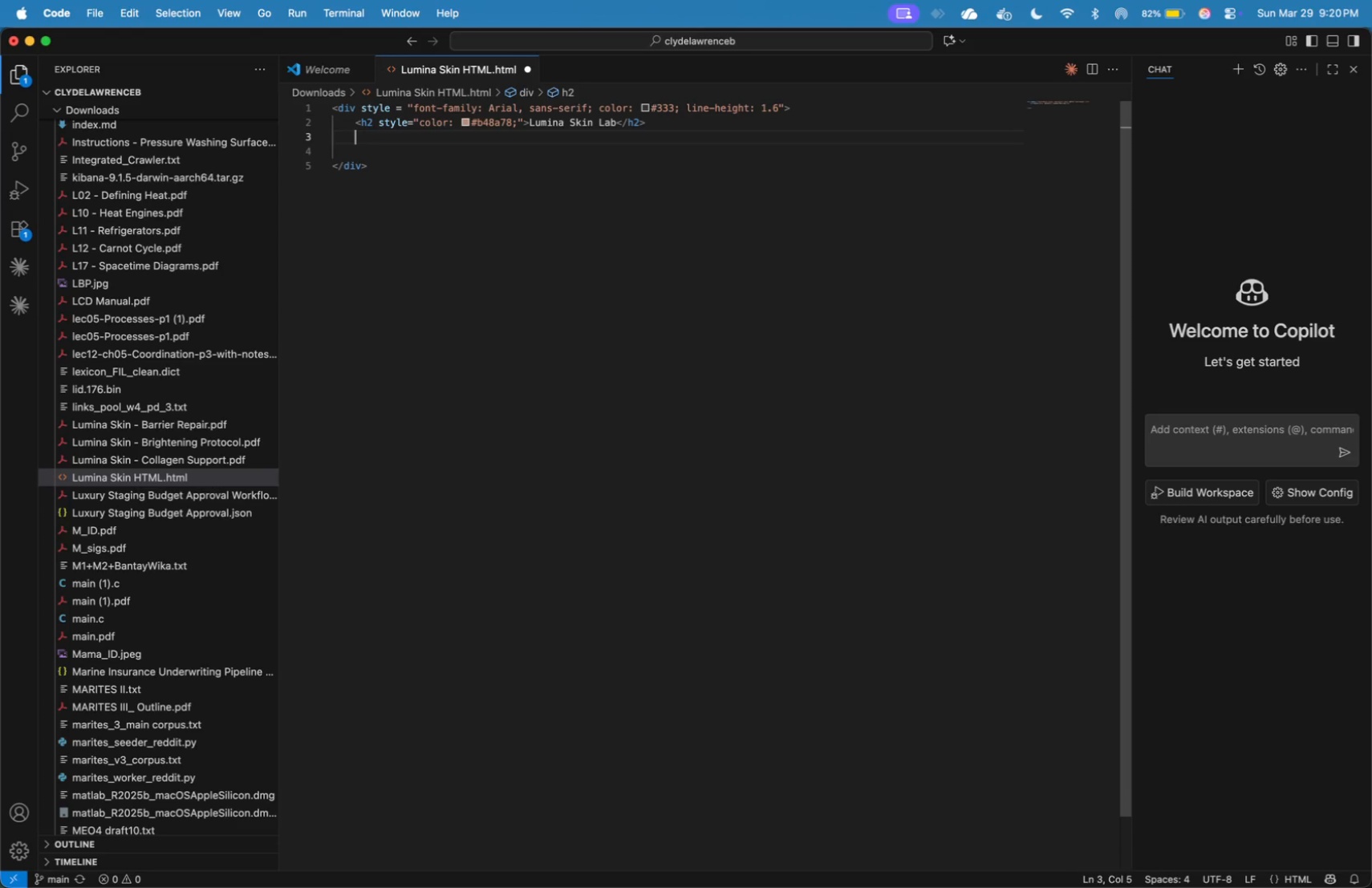 
key(Enter)
 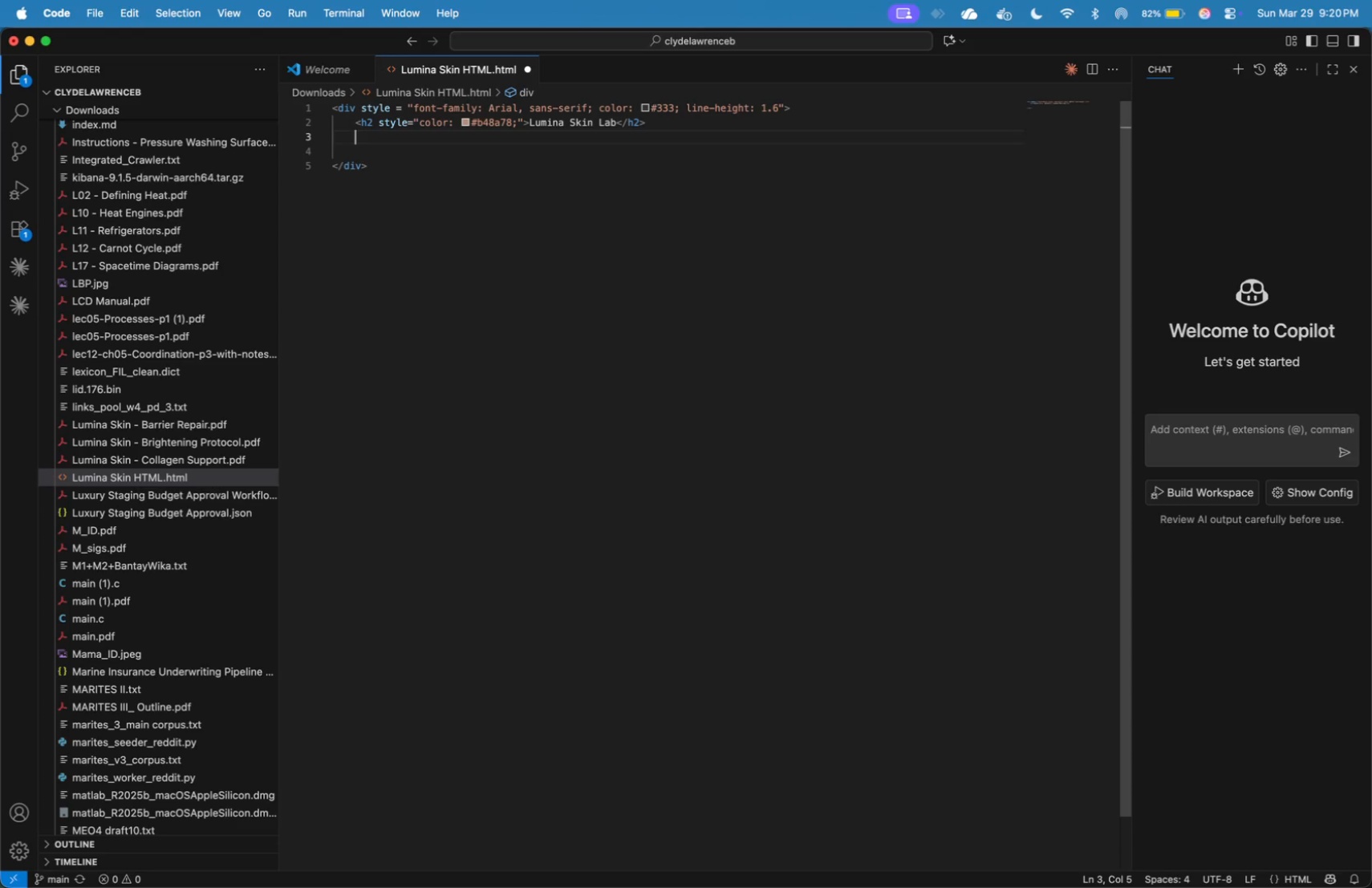 
key(Enter)
 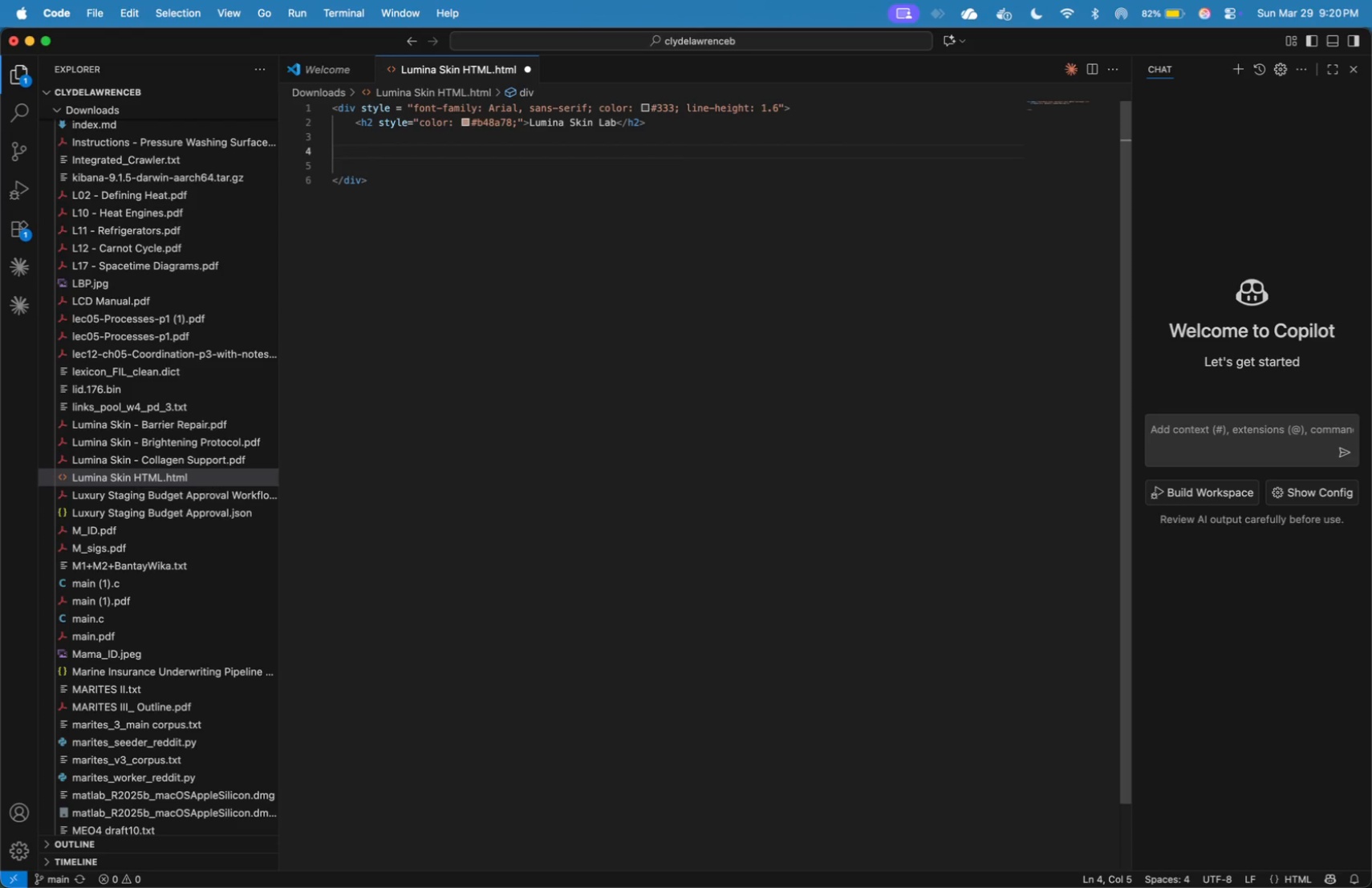 
type(<p>Hi )
 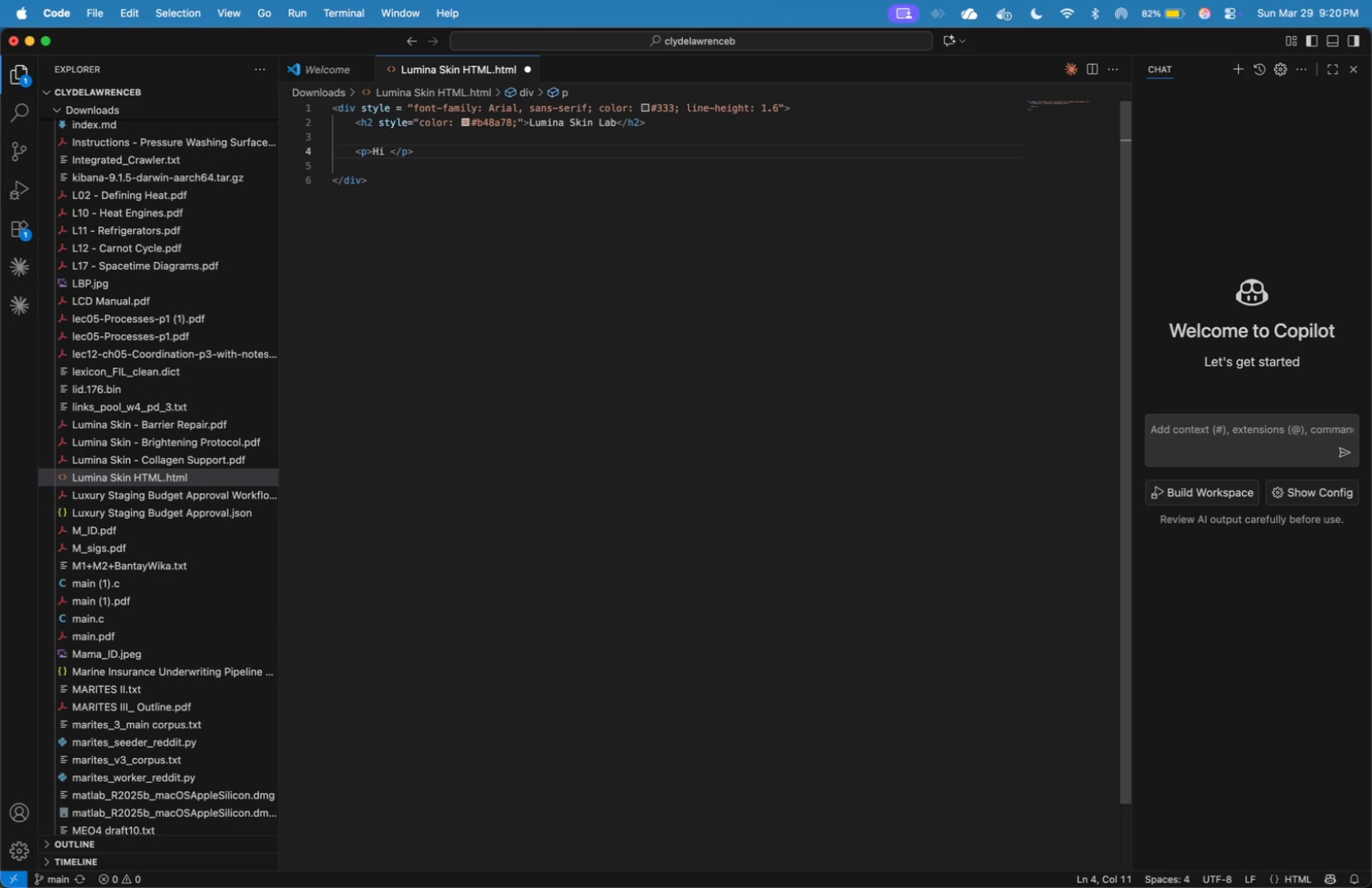 
key(ArrowRight)
 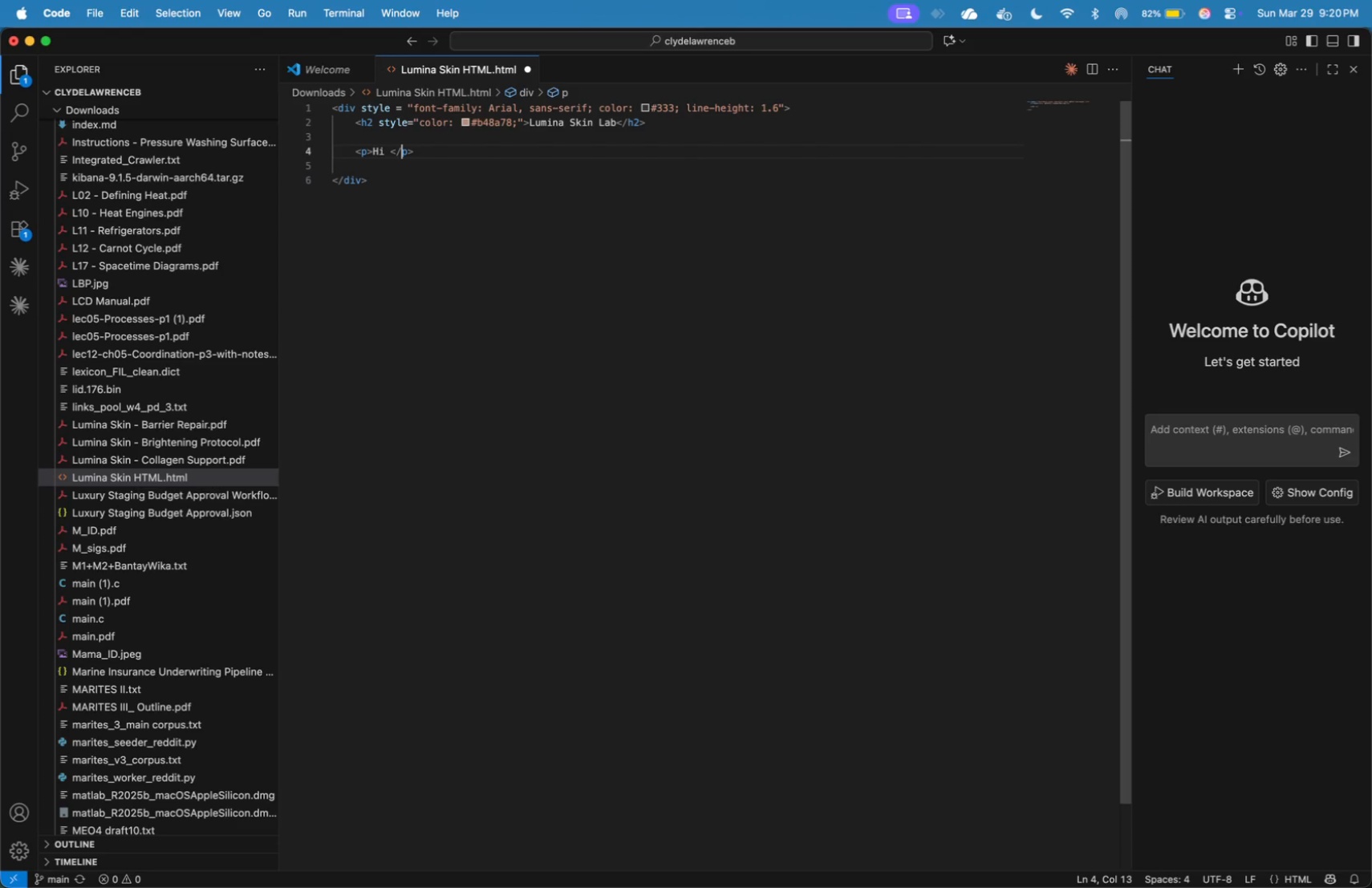 
key(ArrowRight)
 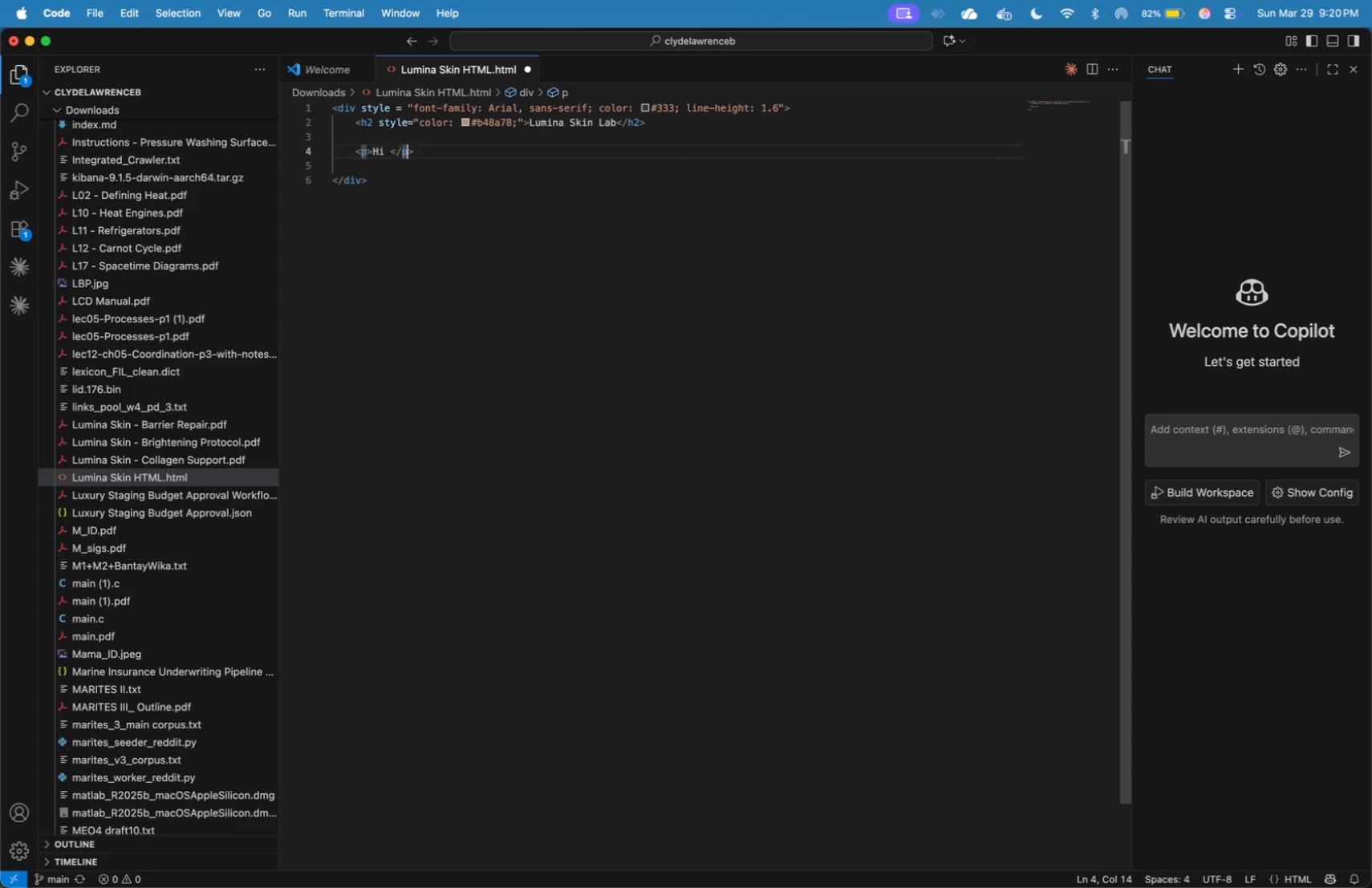 
key(ArrowRight)
 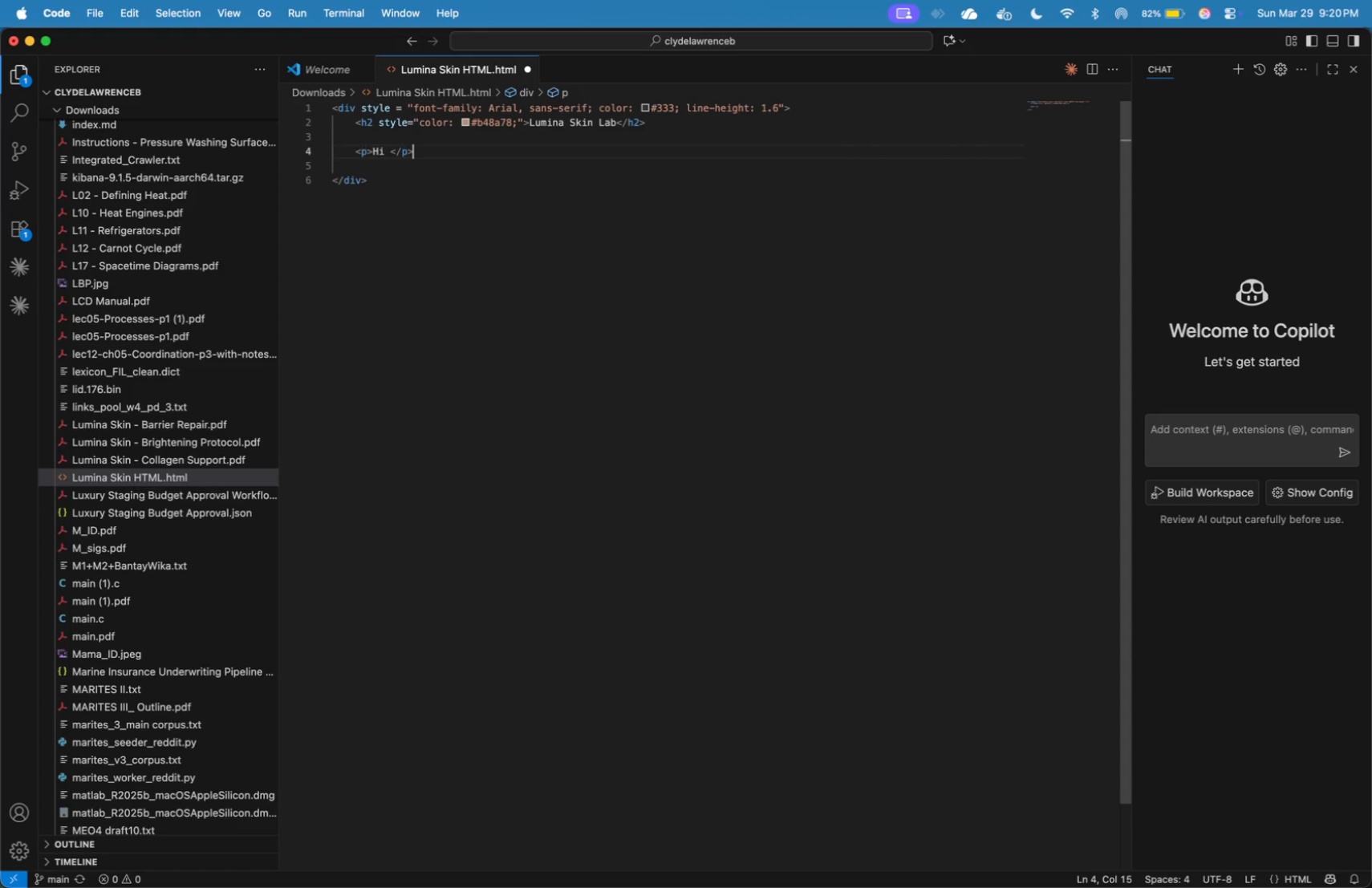 
key(ArrowRight)
 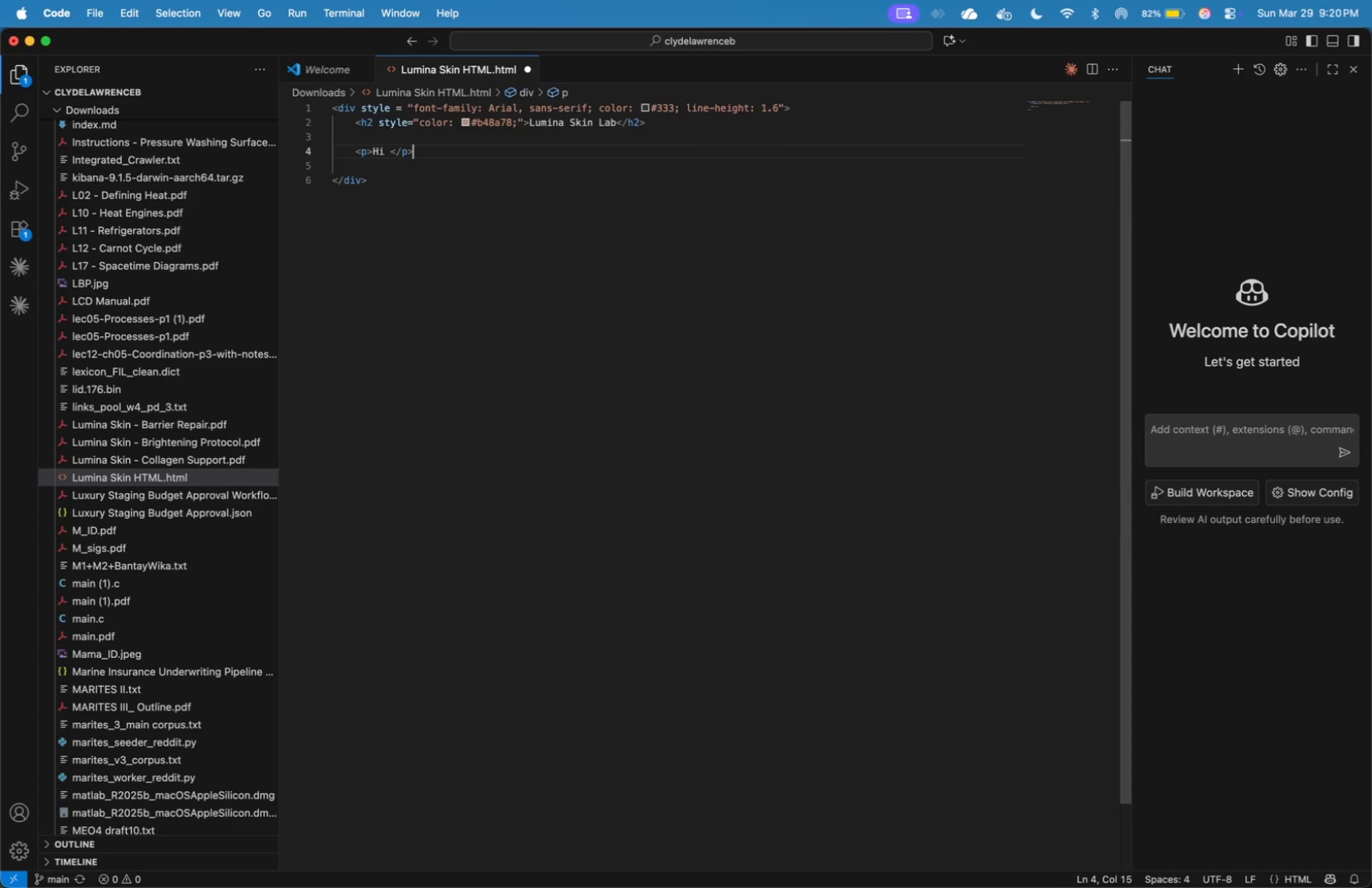 
key(ArrowLeft)
 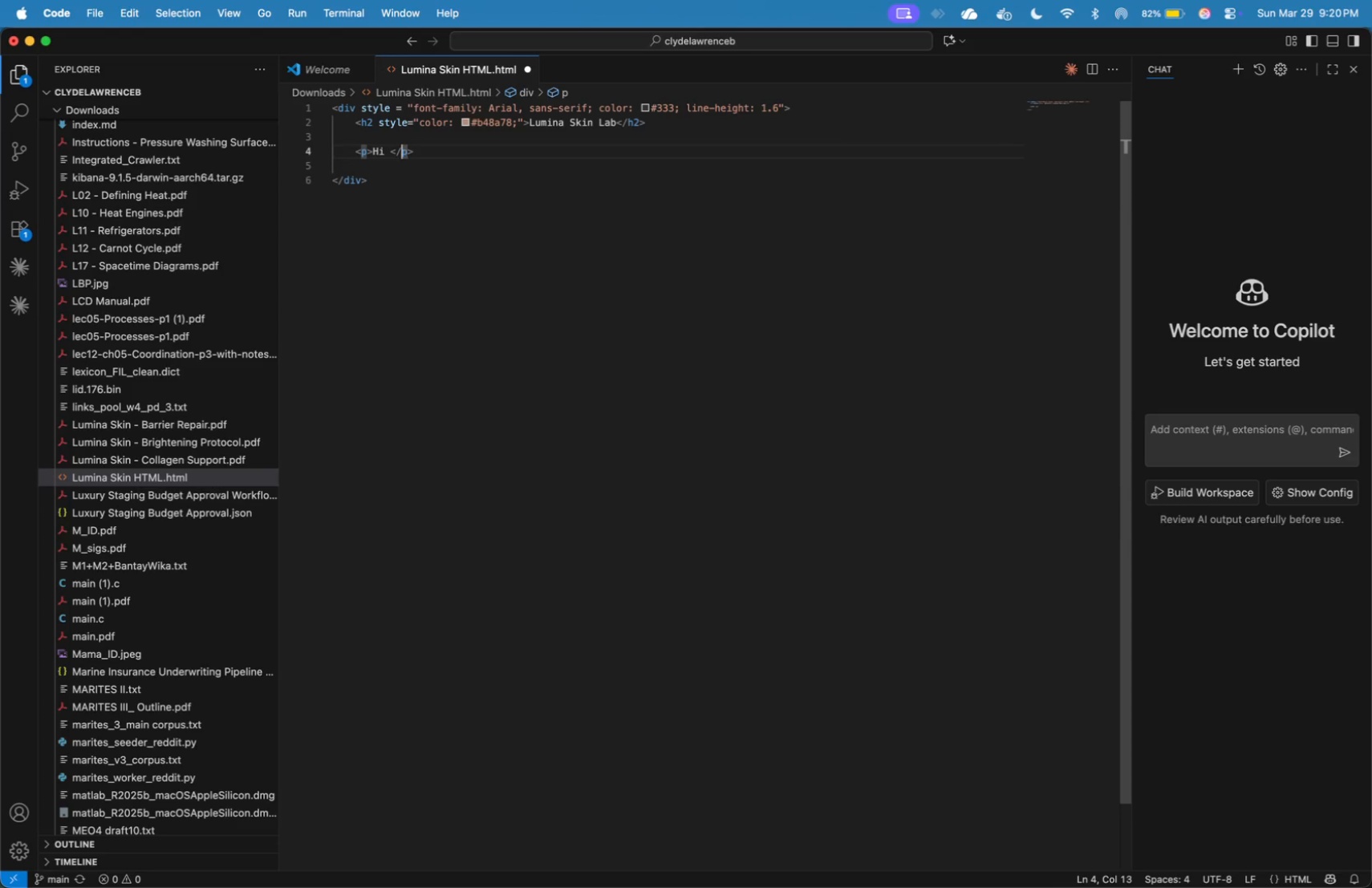 
key(ArrowLeft)
 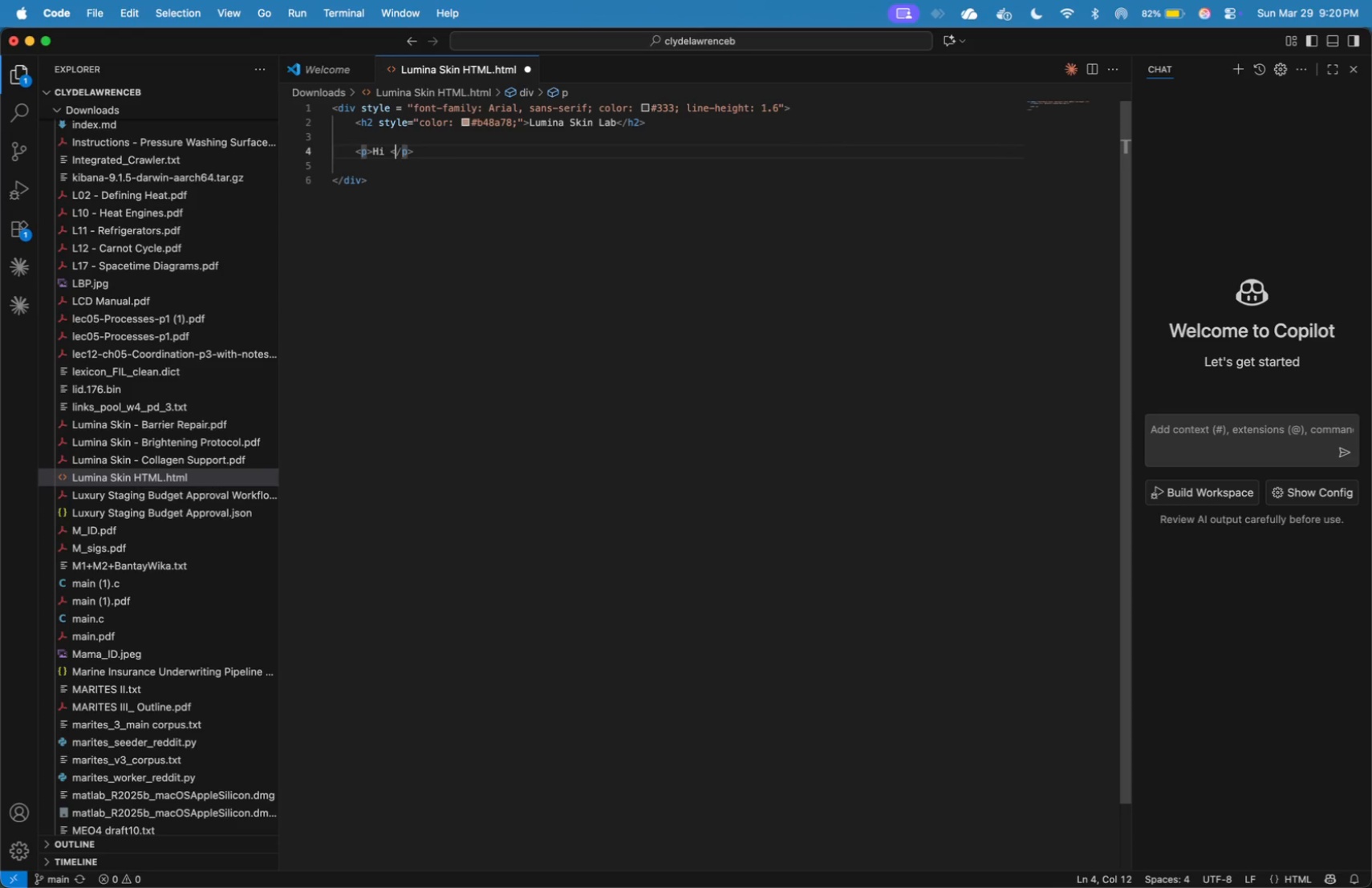 
key(ArrowLeft)
 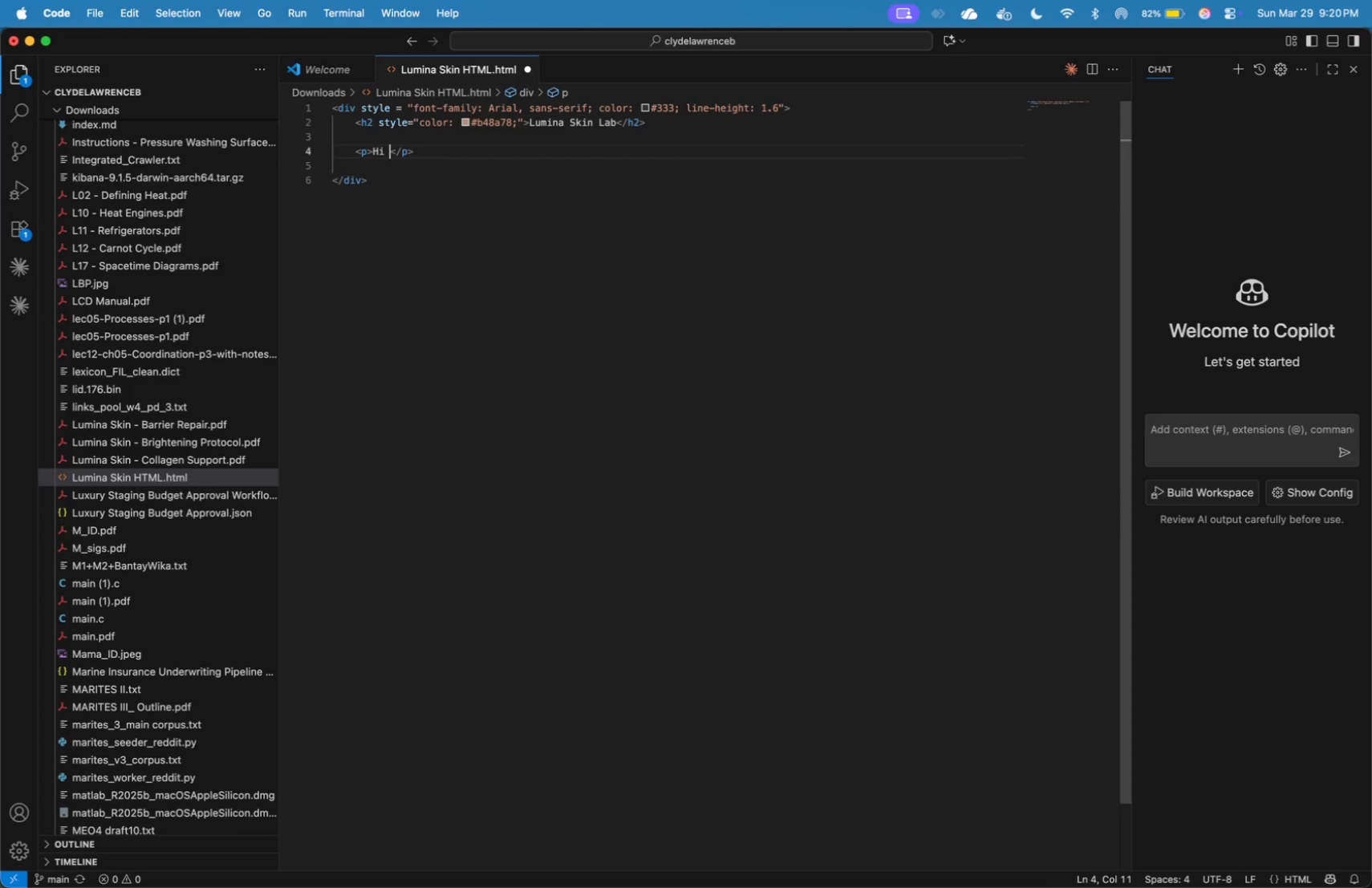 
key(ArrowLeft)
 